 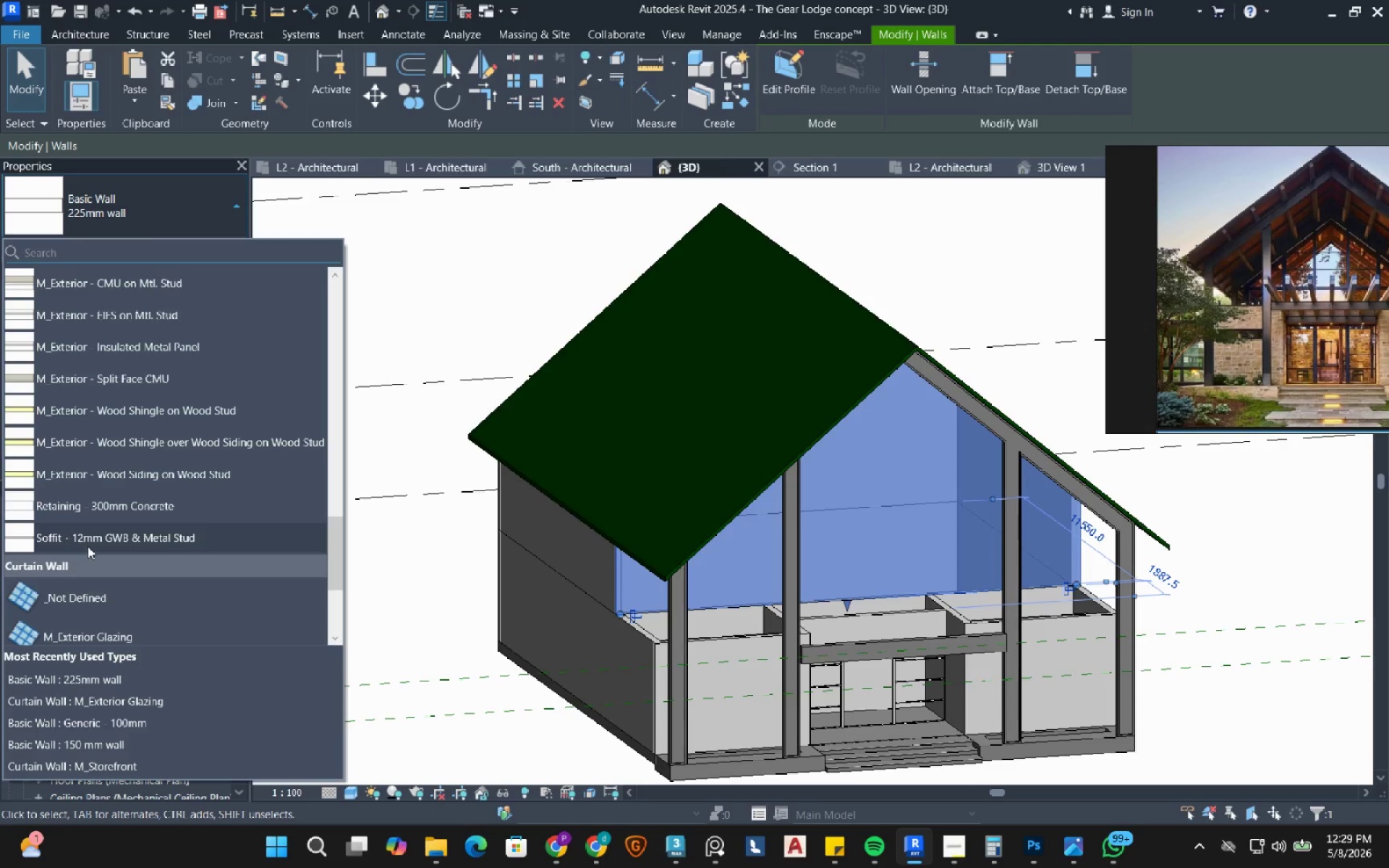 
scroll: coordinate [79, 596], scroll_direction: down, amount: 2.0
 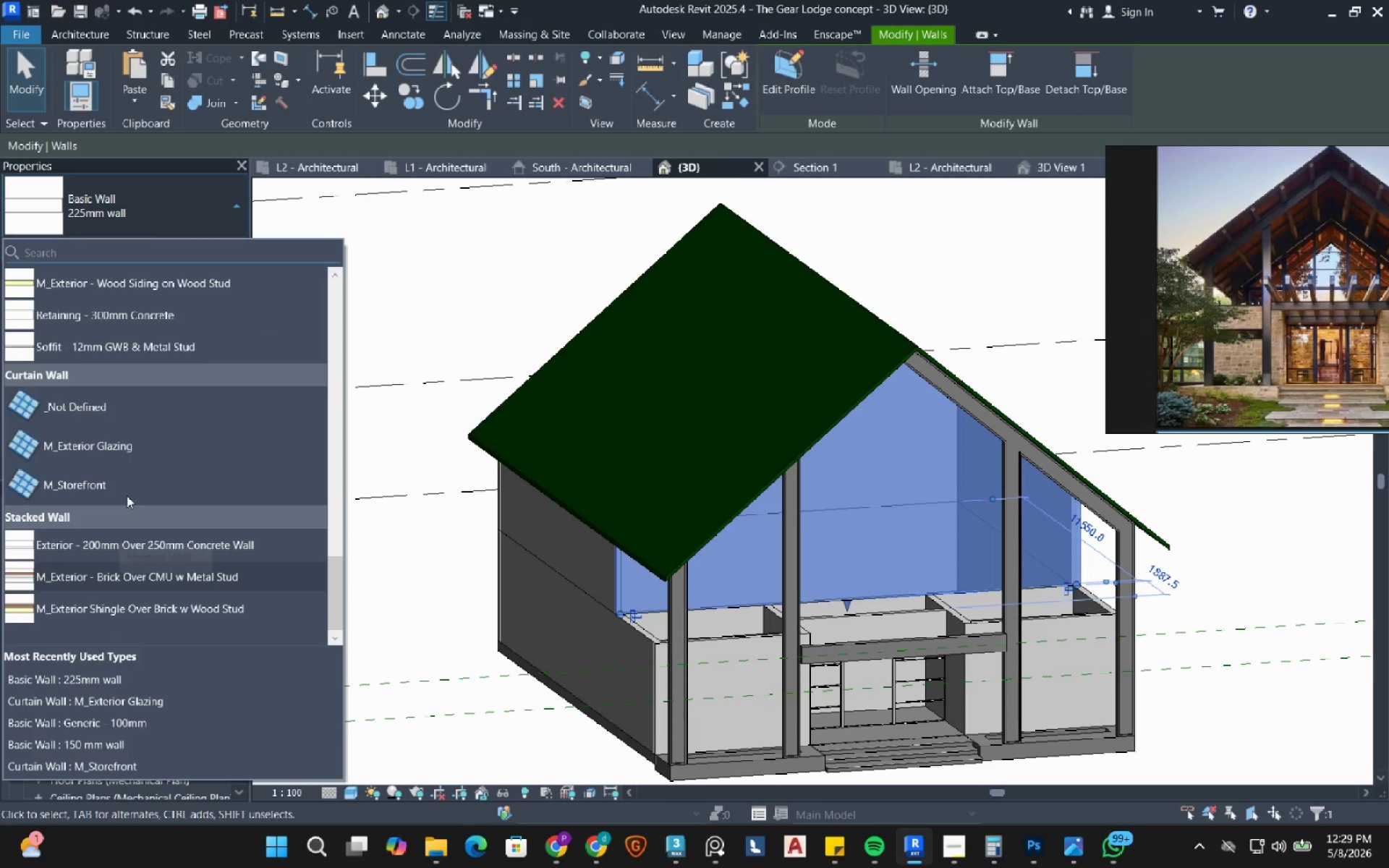 
left_click([128, 484])
 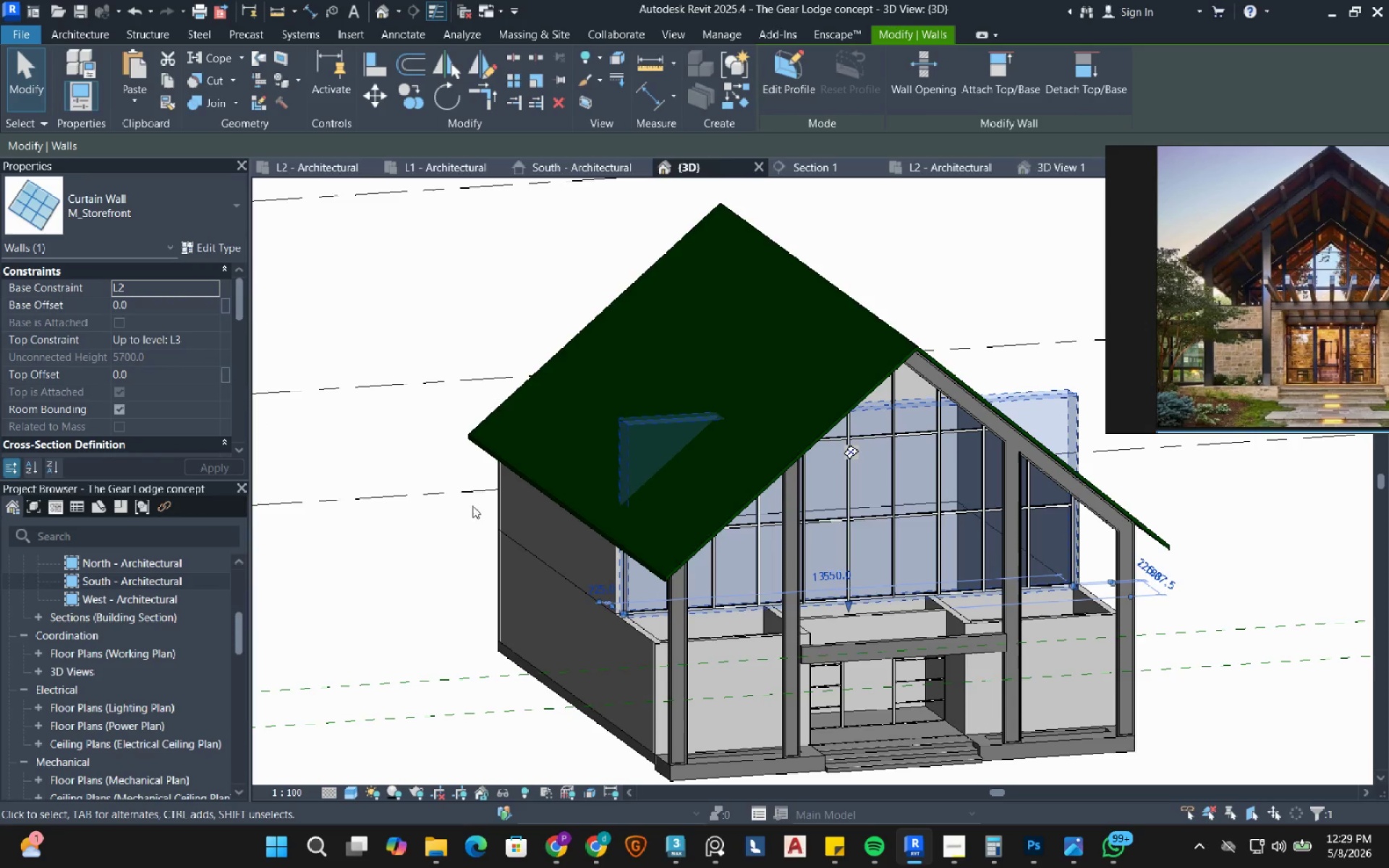 
left_click([336, 641])
 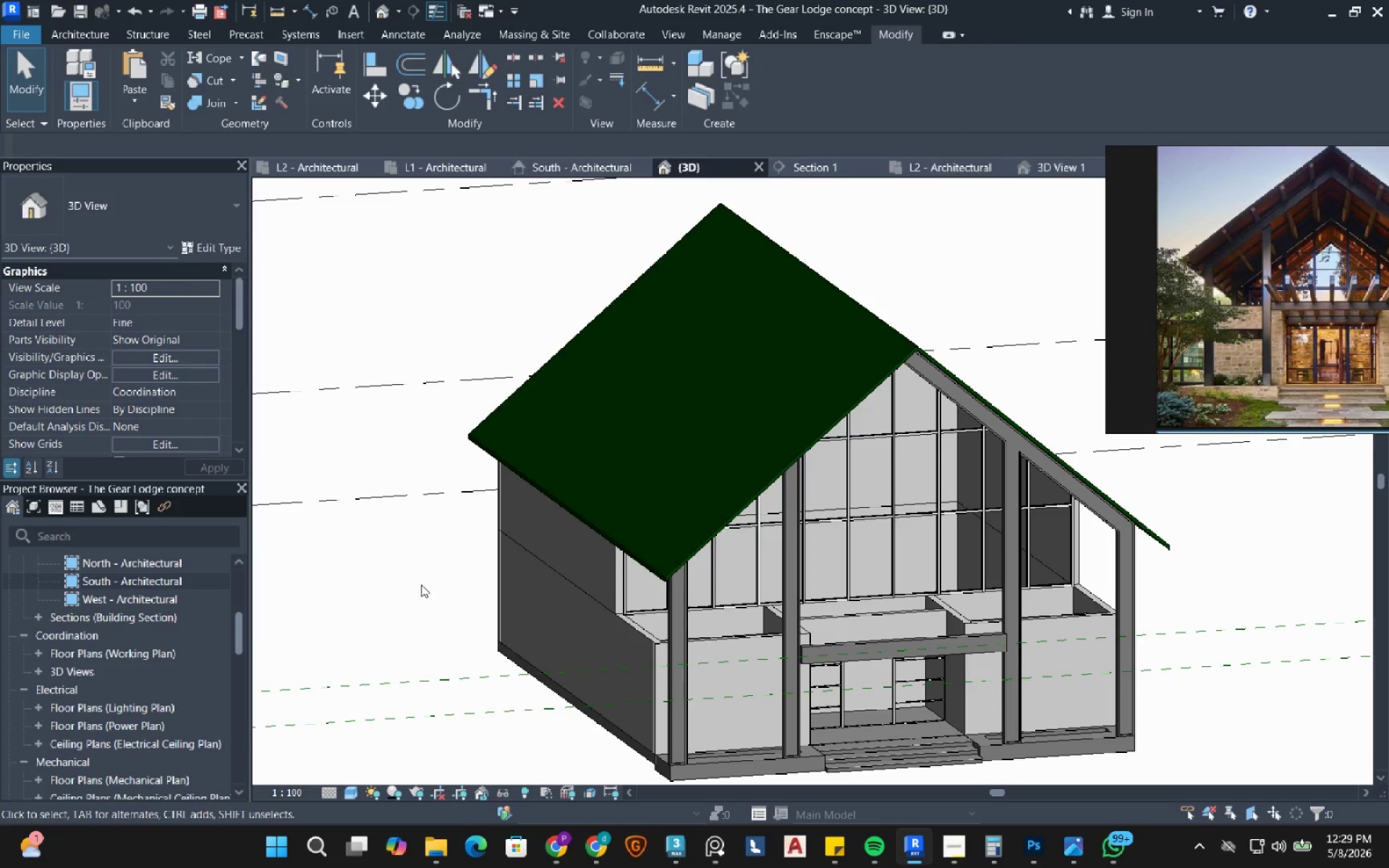 
hold_key(key=ShiftLeft, duration=4.97)
 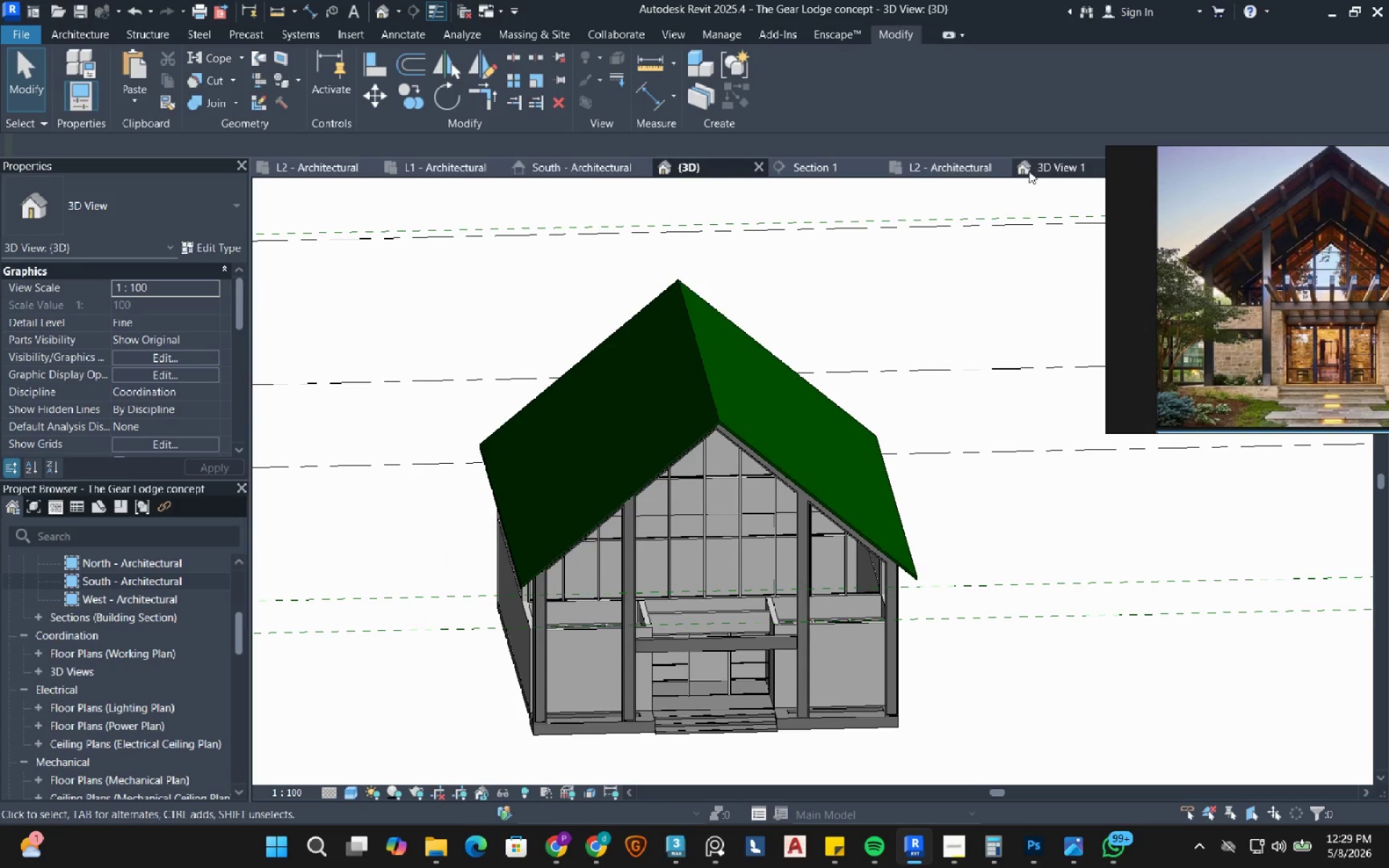 
scroll: coordinate [421, 584], scroll_direction: down, amount: 2.0
 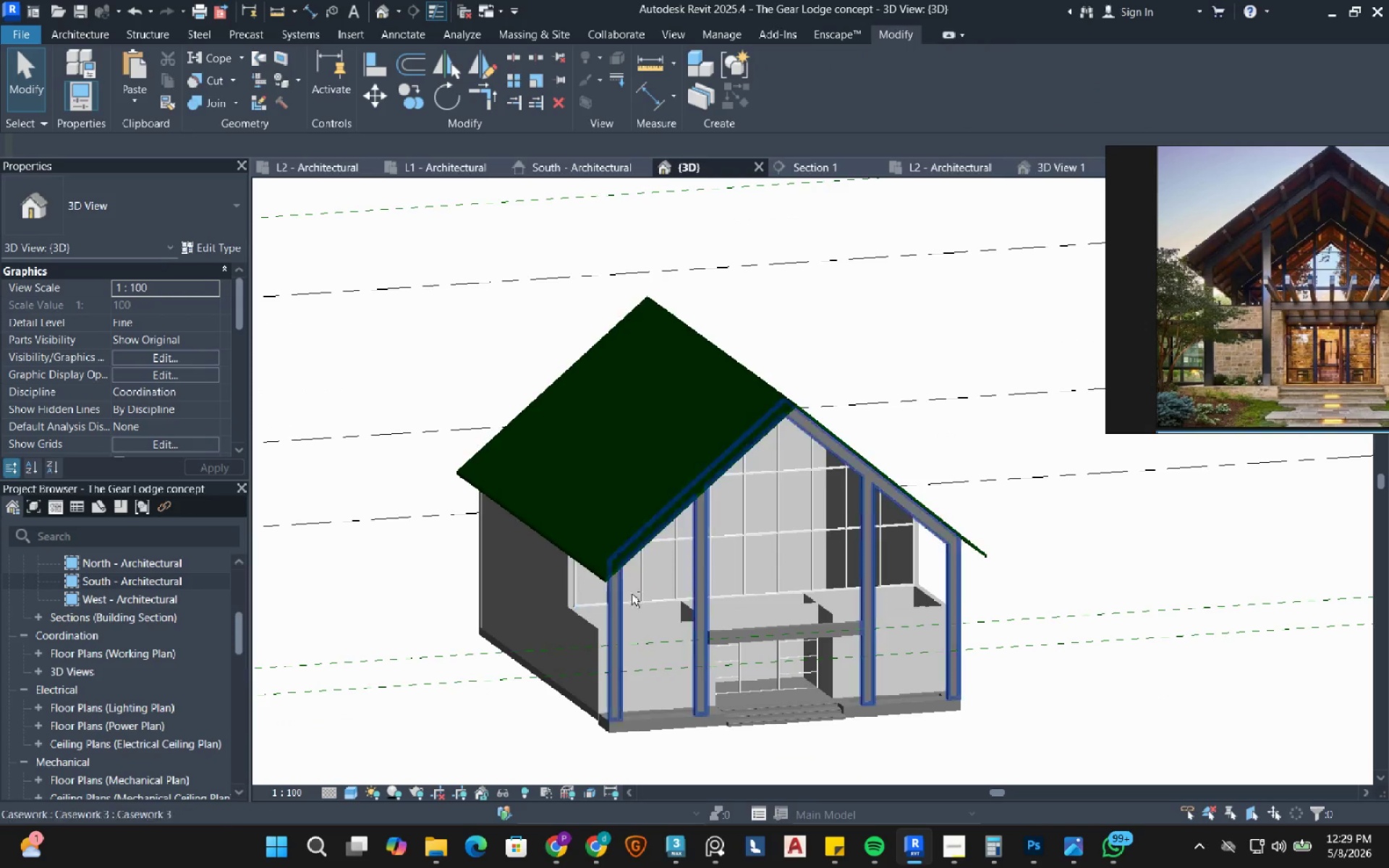 
left_click([1038, 171])
 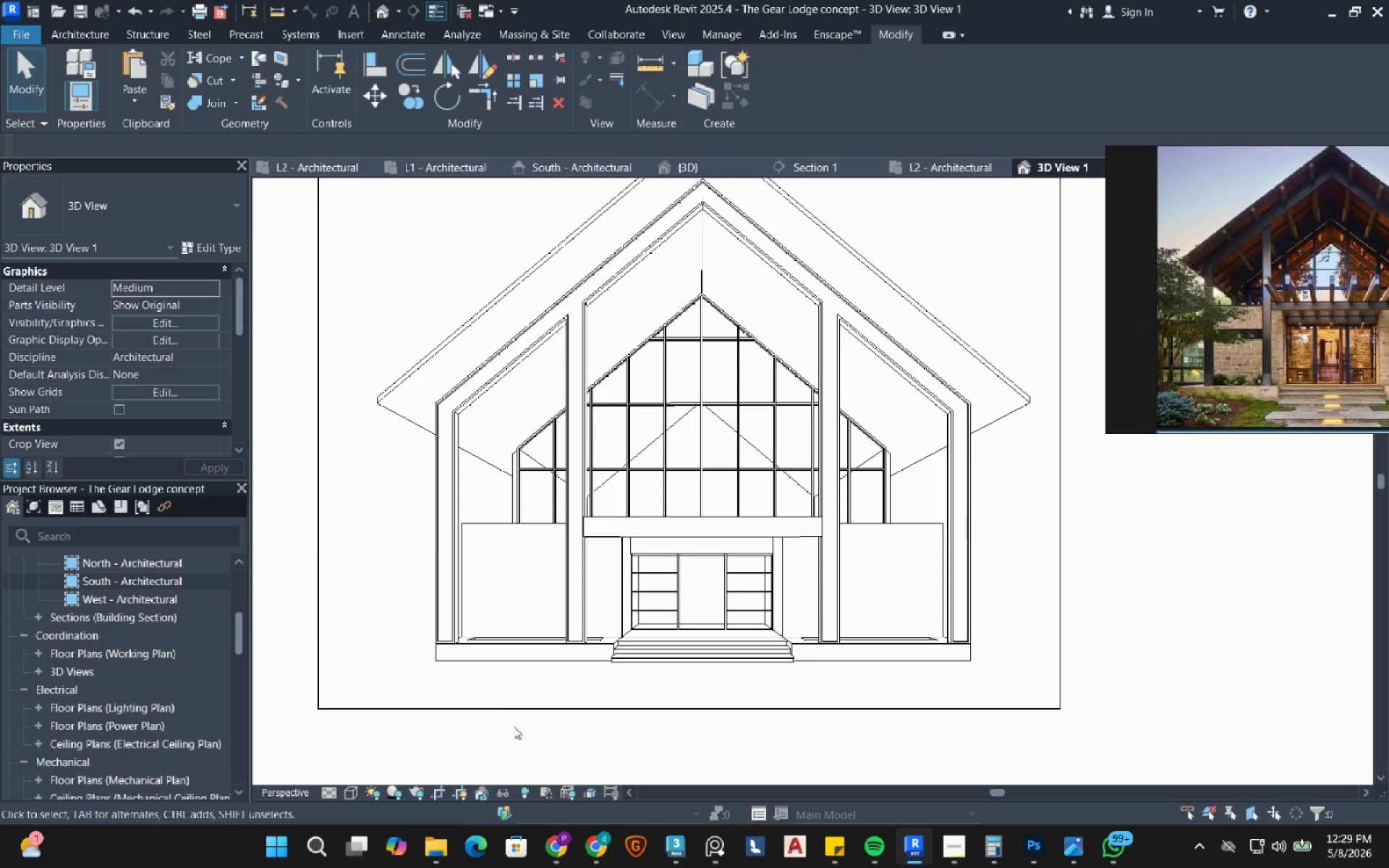 
scroll: coordinate [514, 732], scroll_direction: down, amount: 2.0
 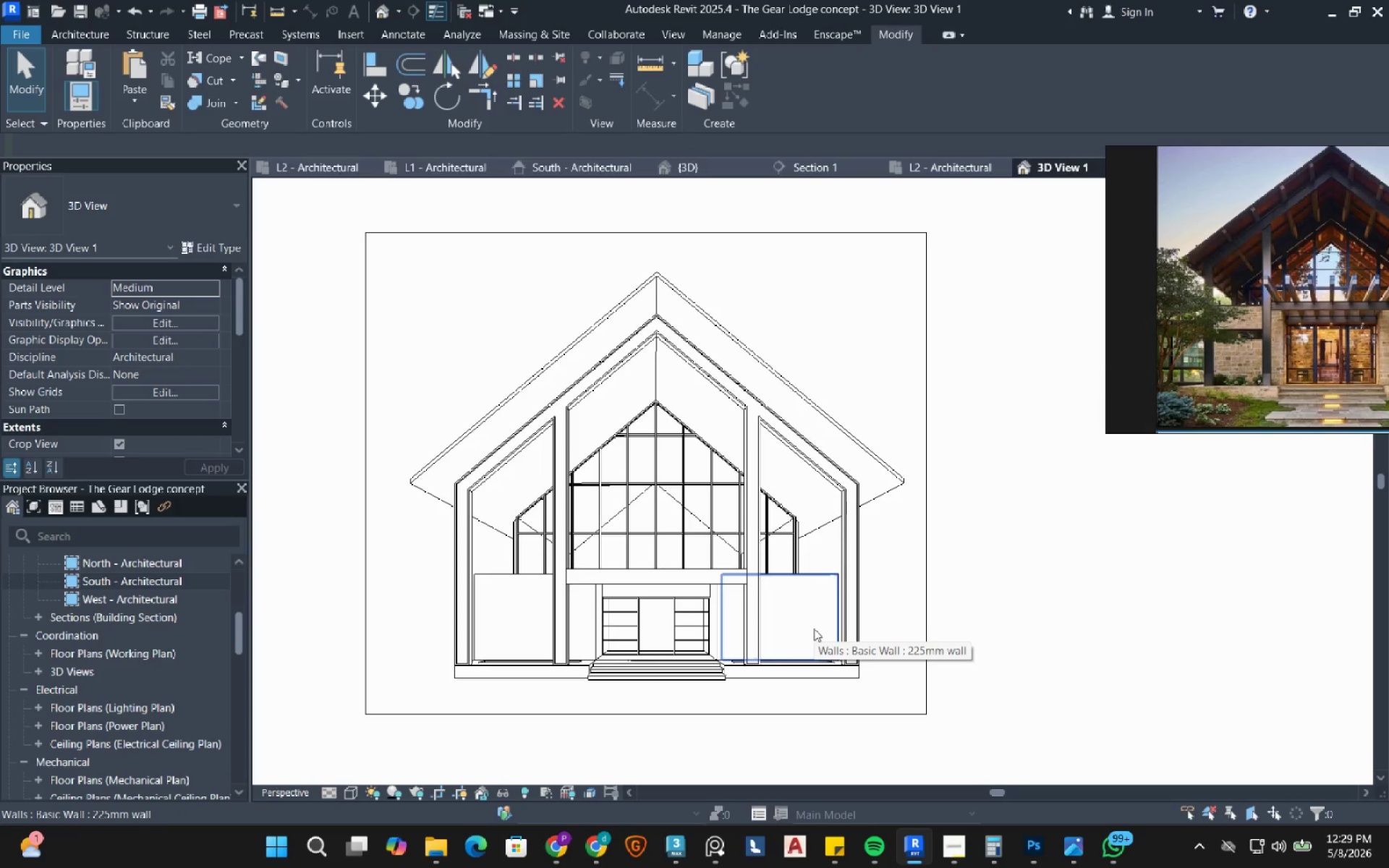 
type(sd)
 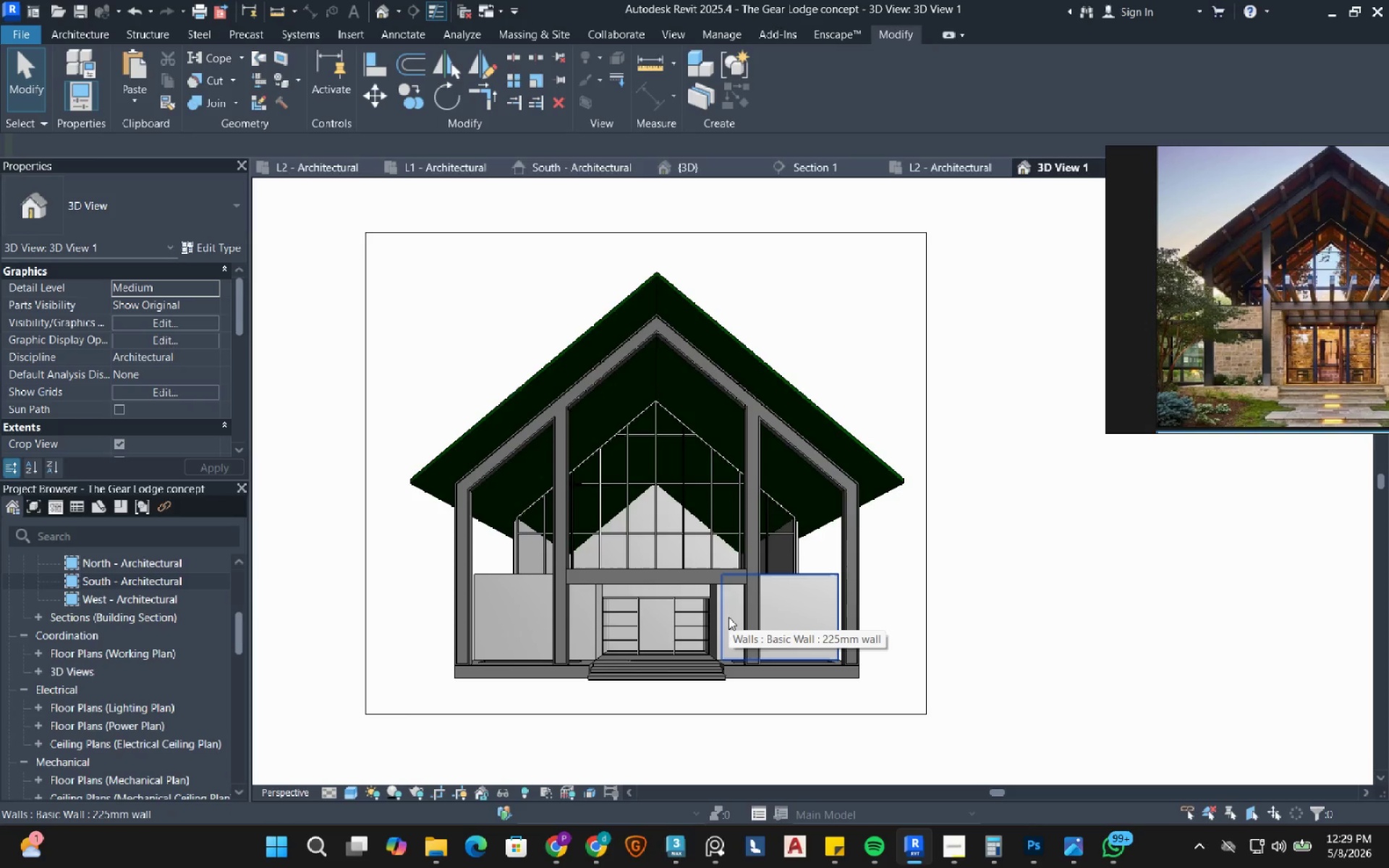 
wait(13.28)
 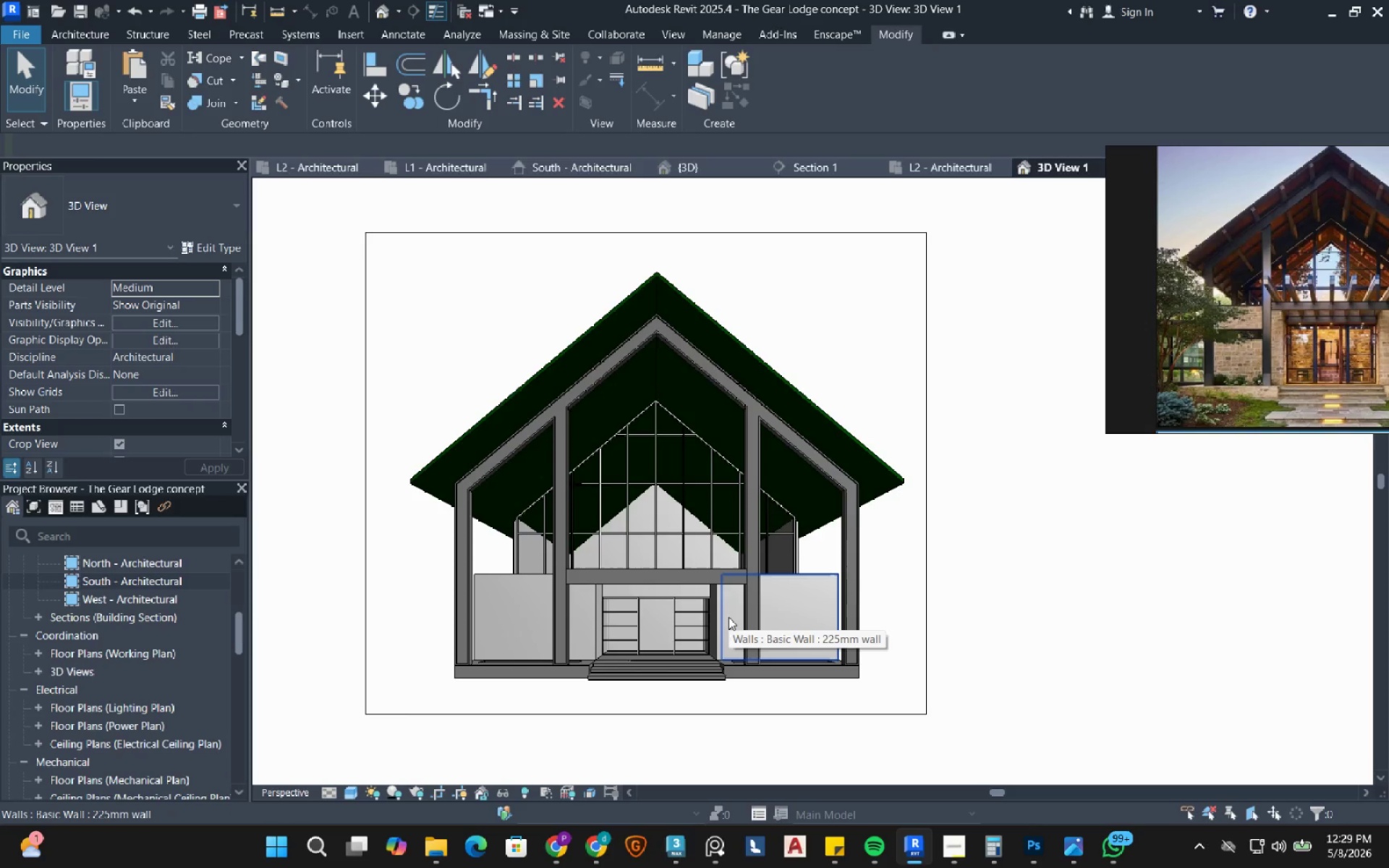 
scroll: coordinate [722, 611], scroll_direction: up, amount: 16.0
 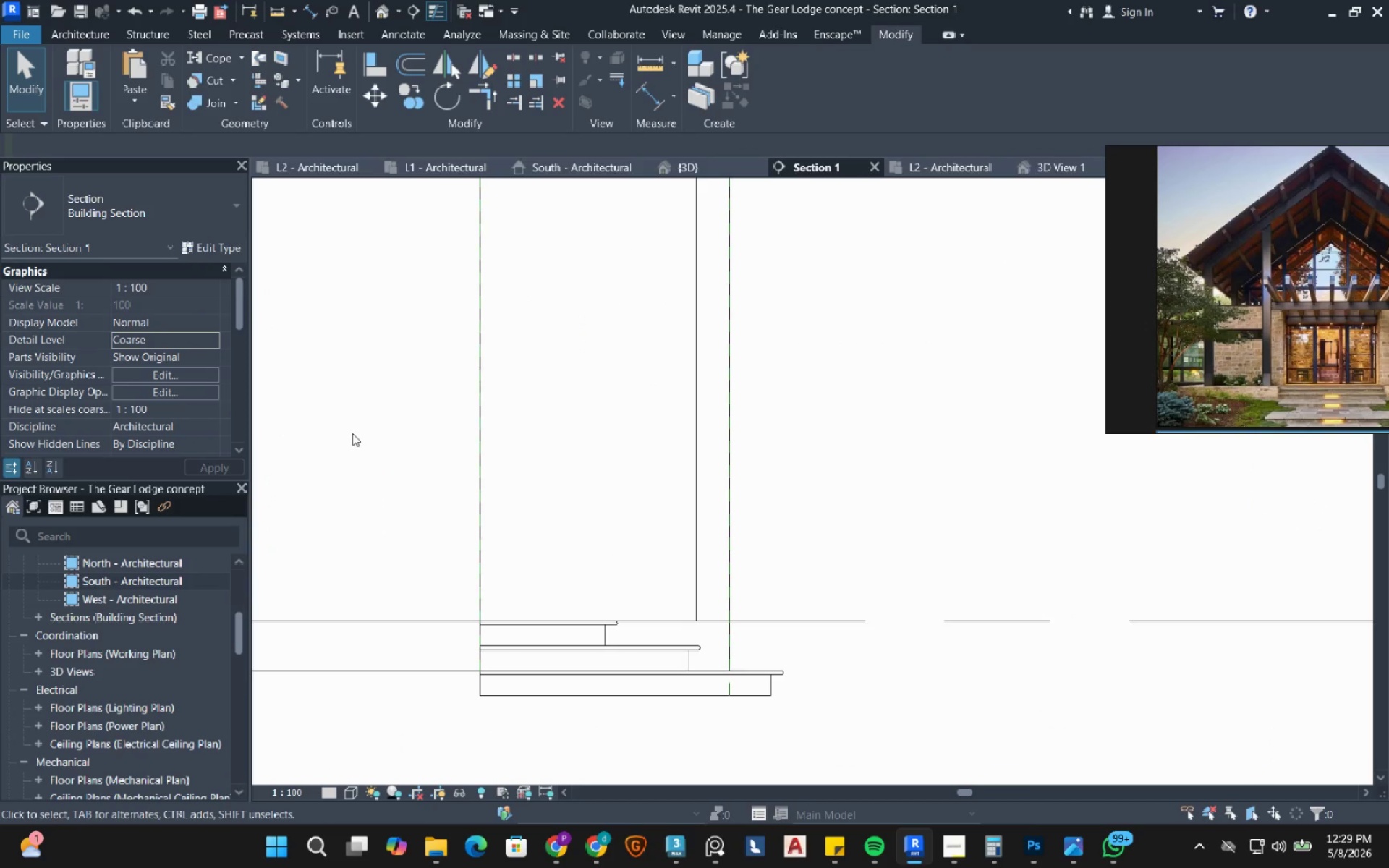 
mouse_move([210, 88])
 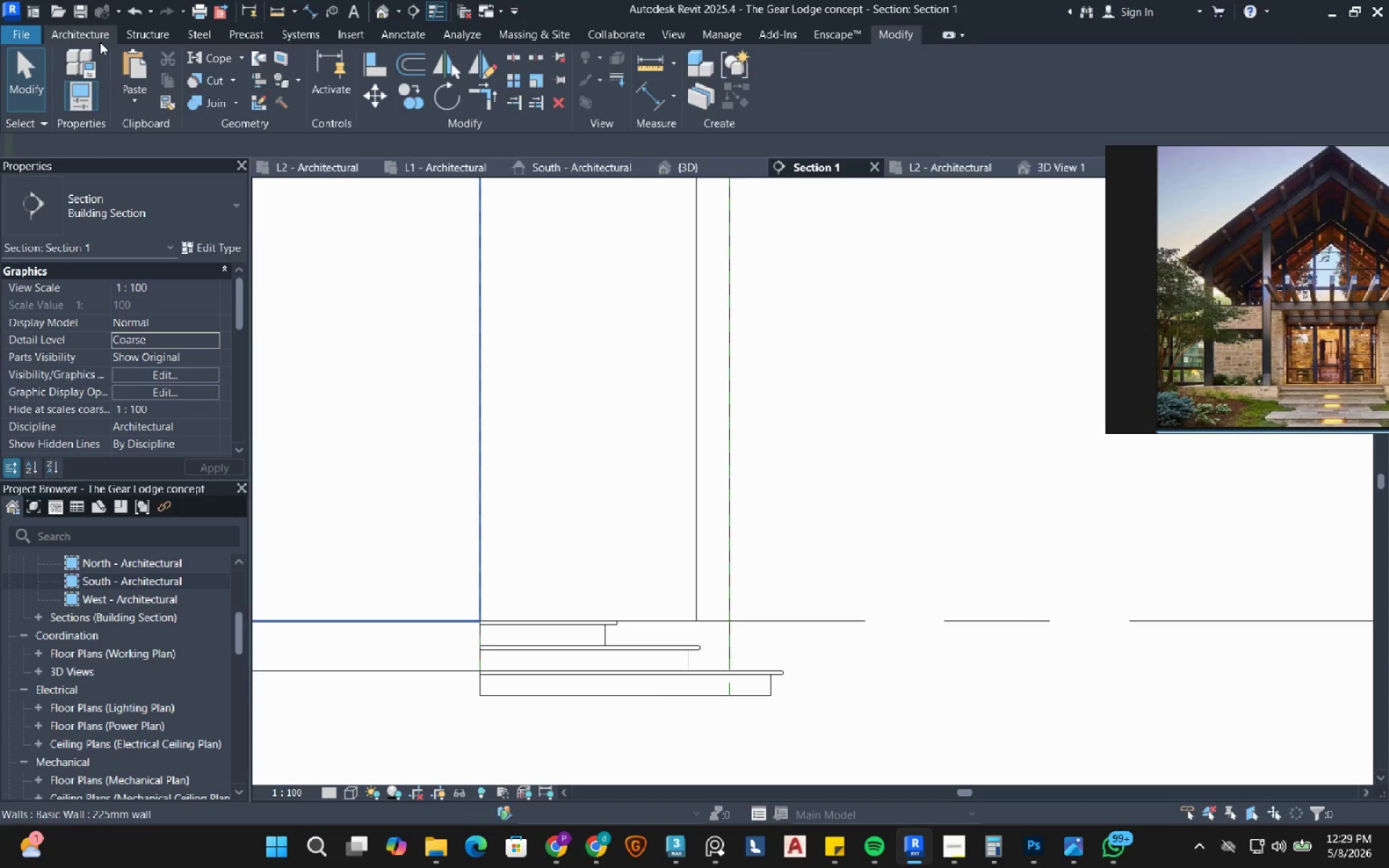 
left_click([100, 42])
 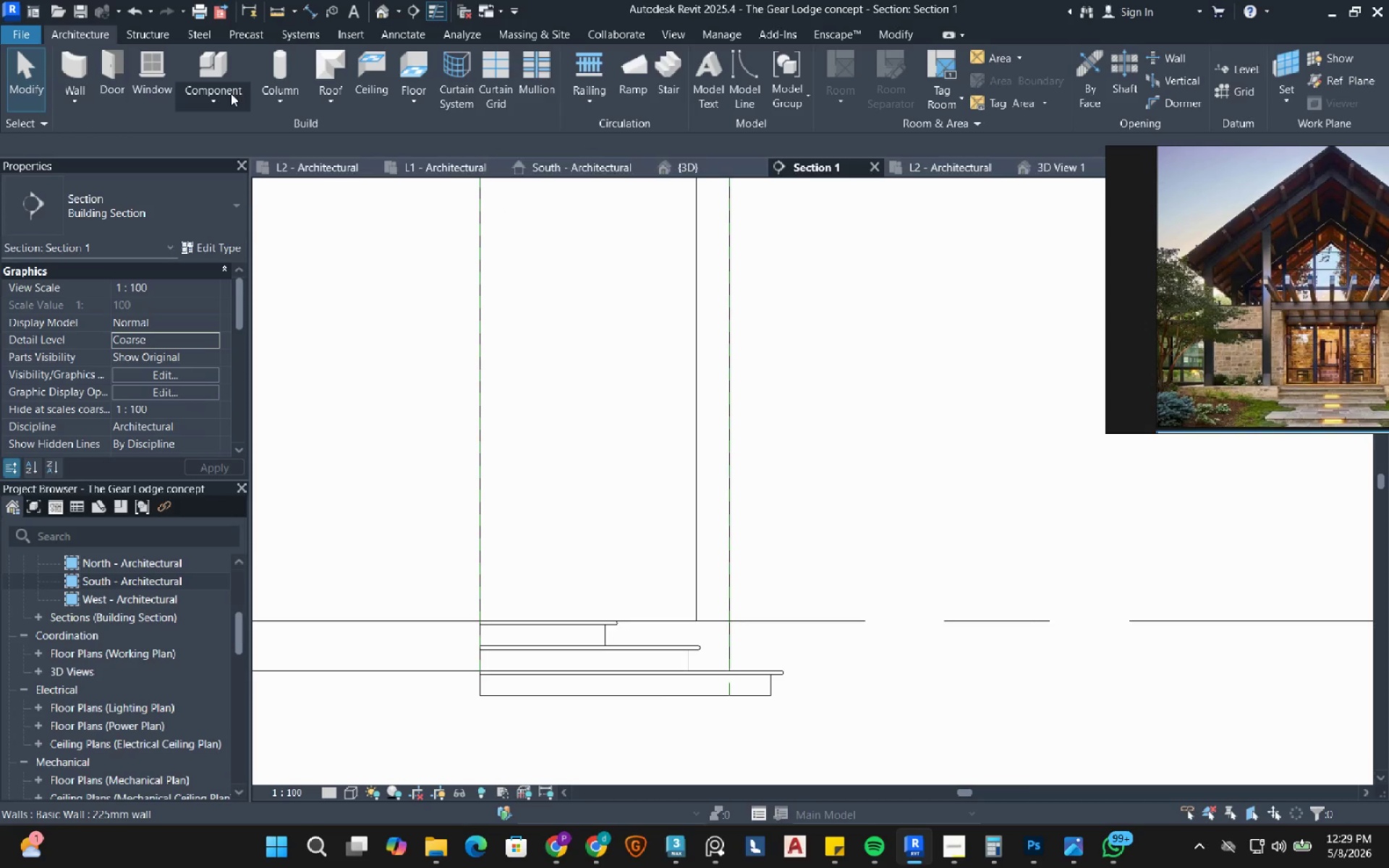 
left_click([221, 93])
 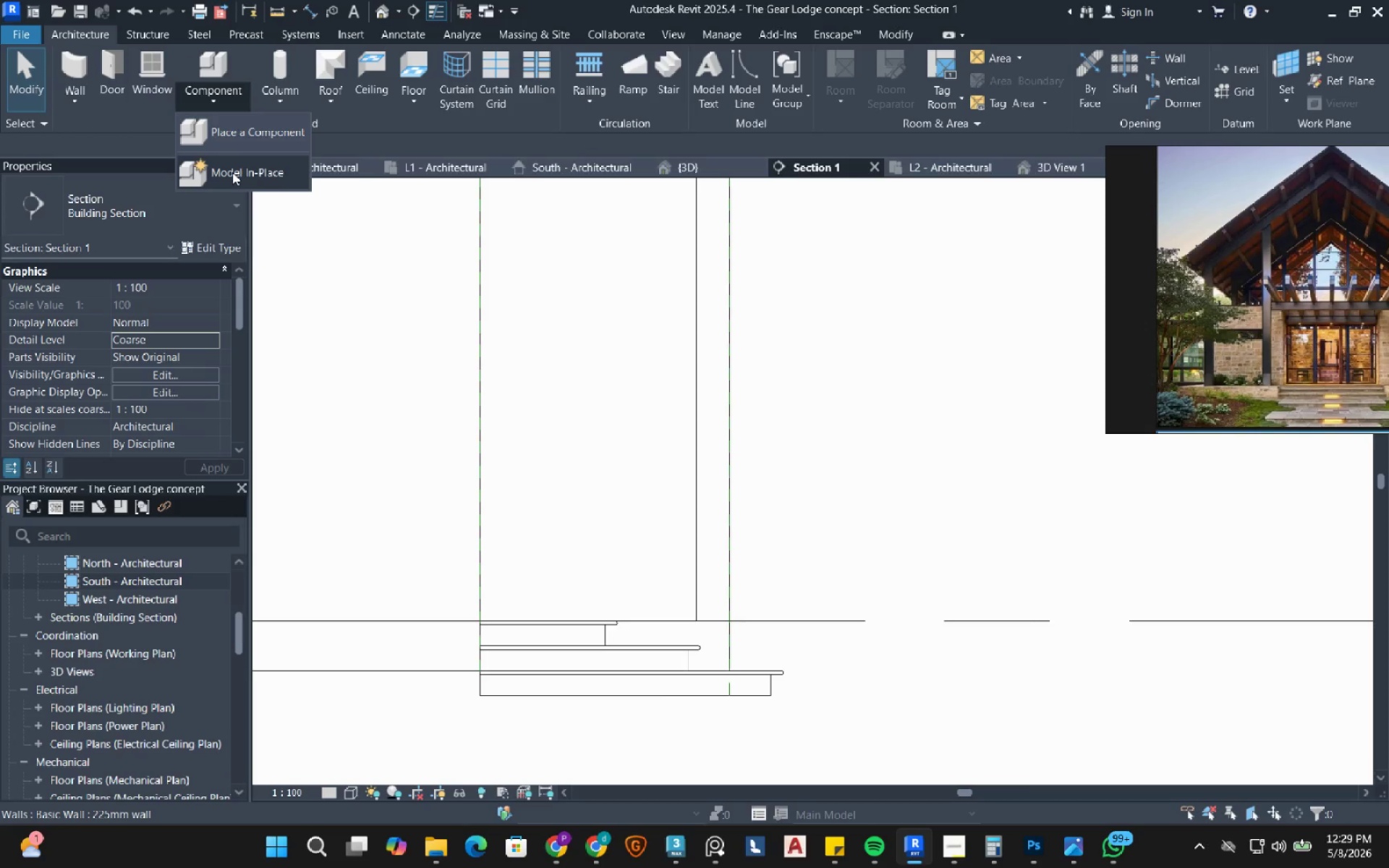 
left_click([232, 172])
 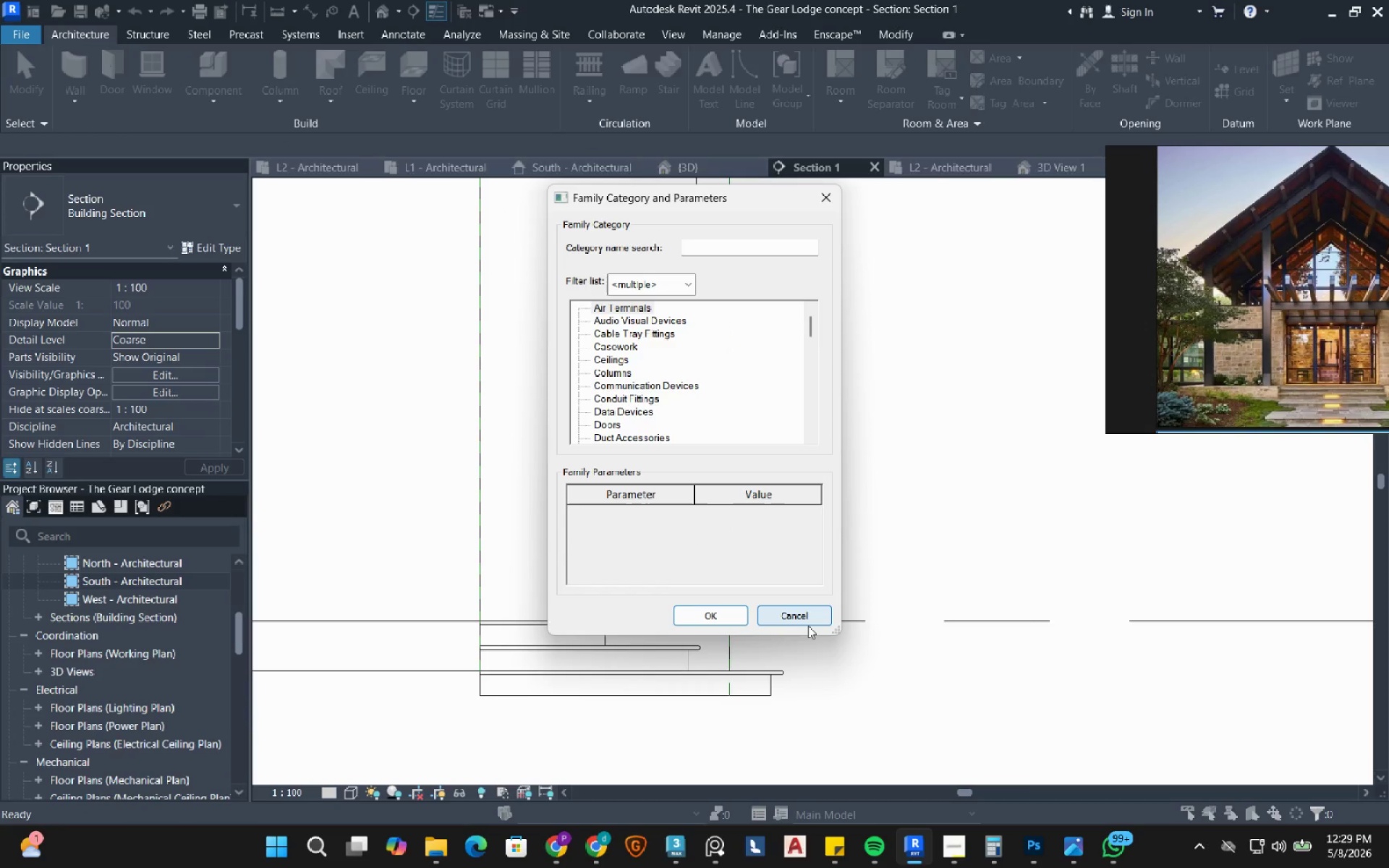 
wait(7.28)
 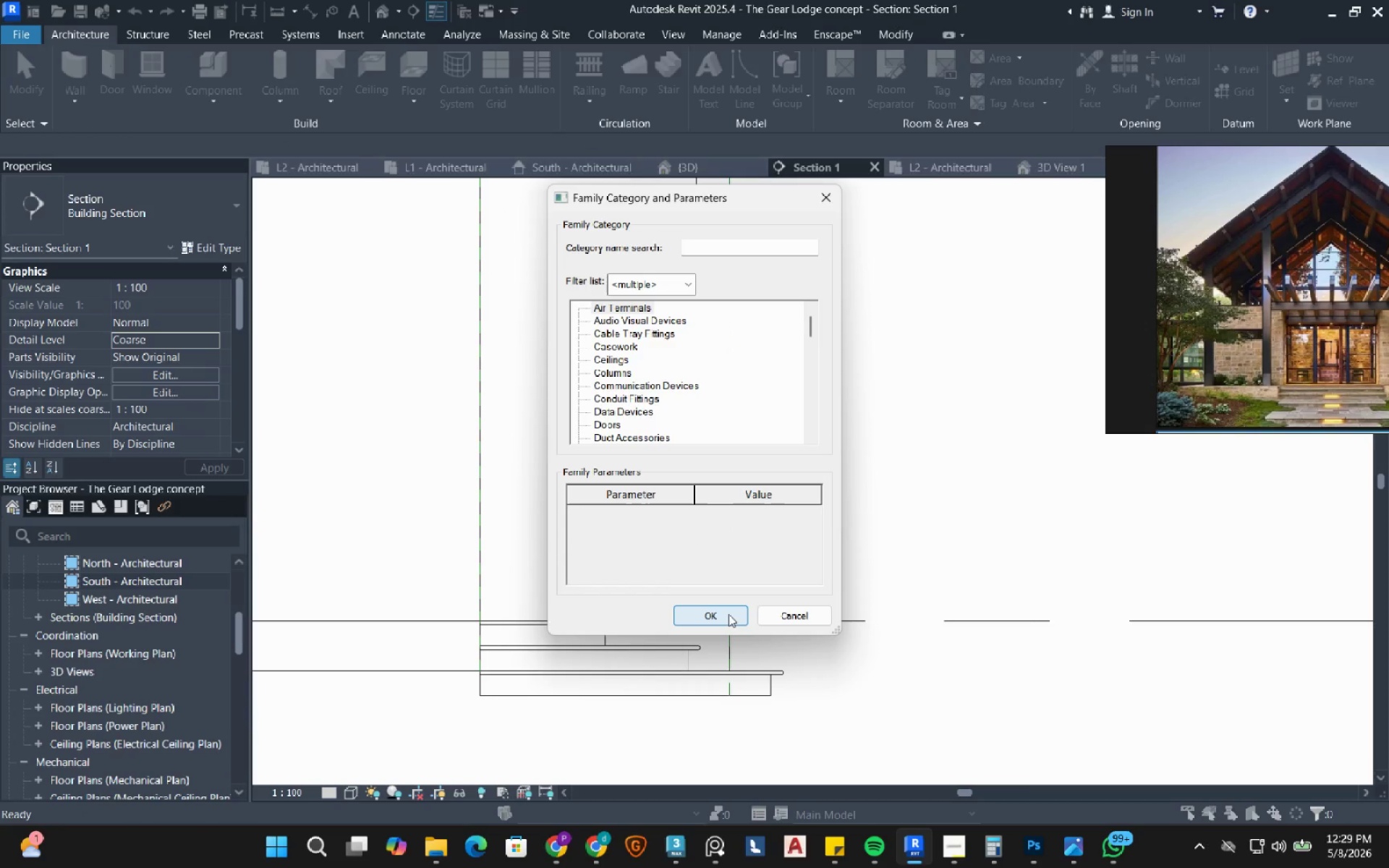 
left_click([812, 621])
 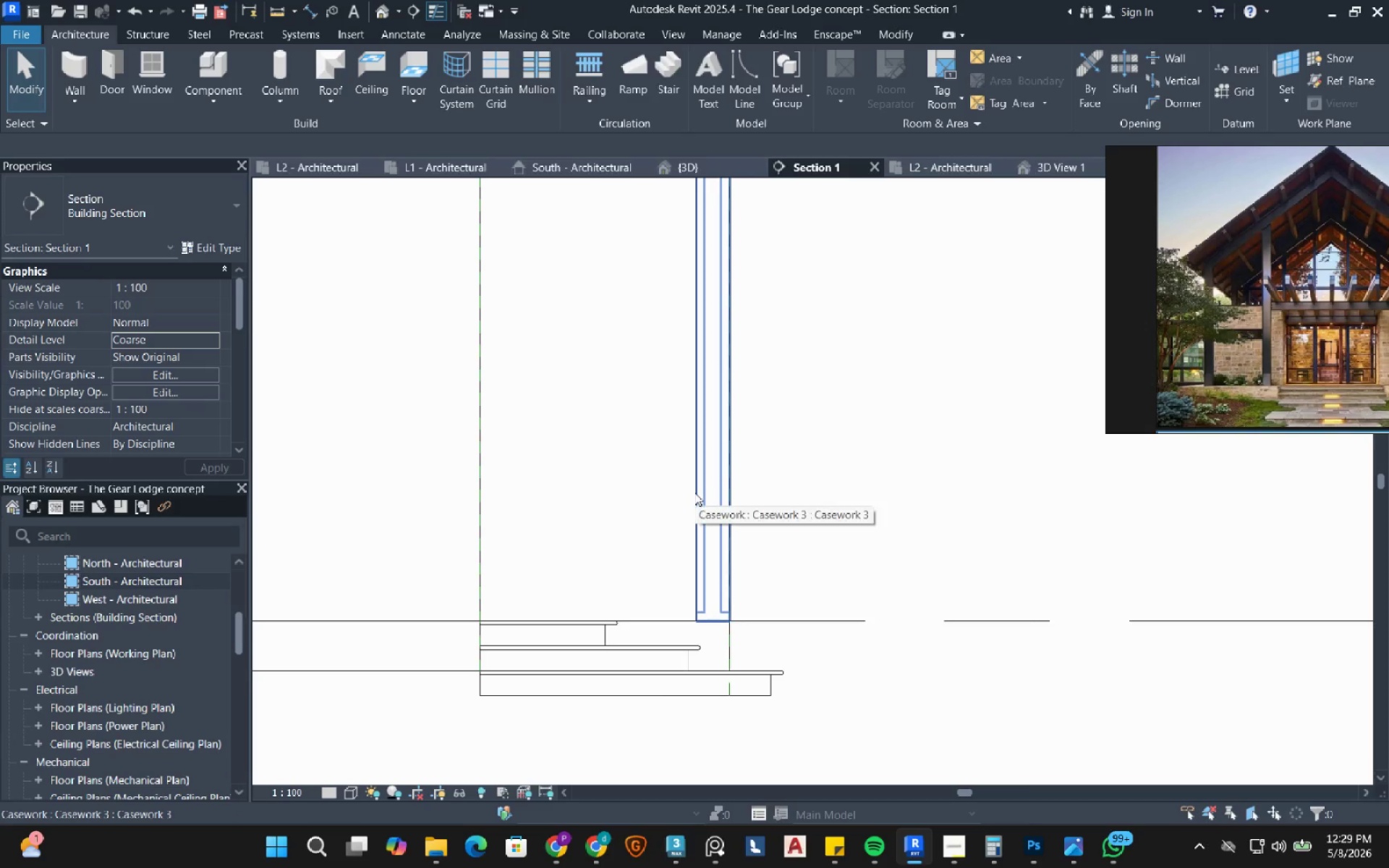 
left_click([694, 493])
 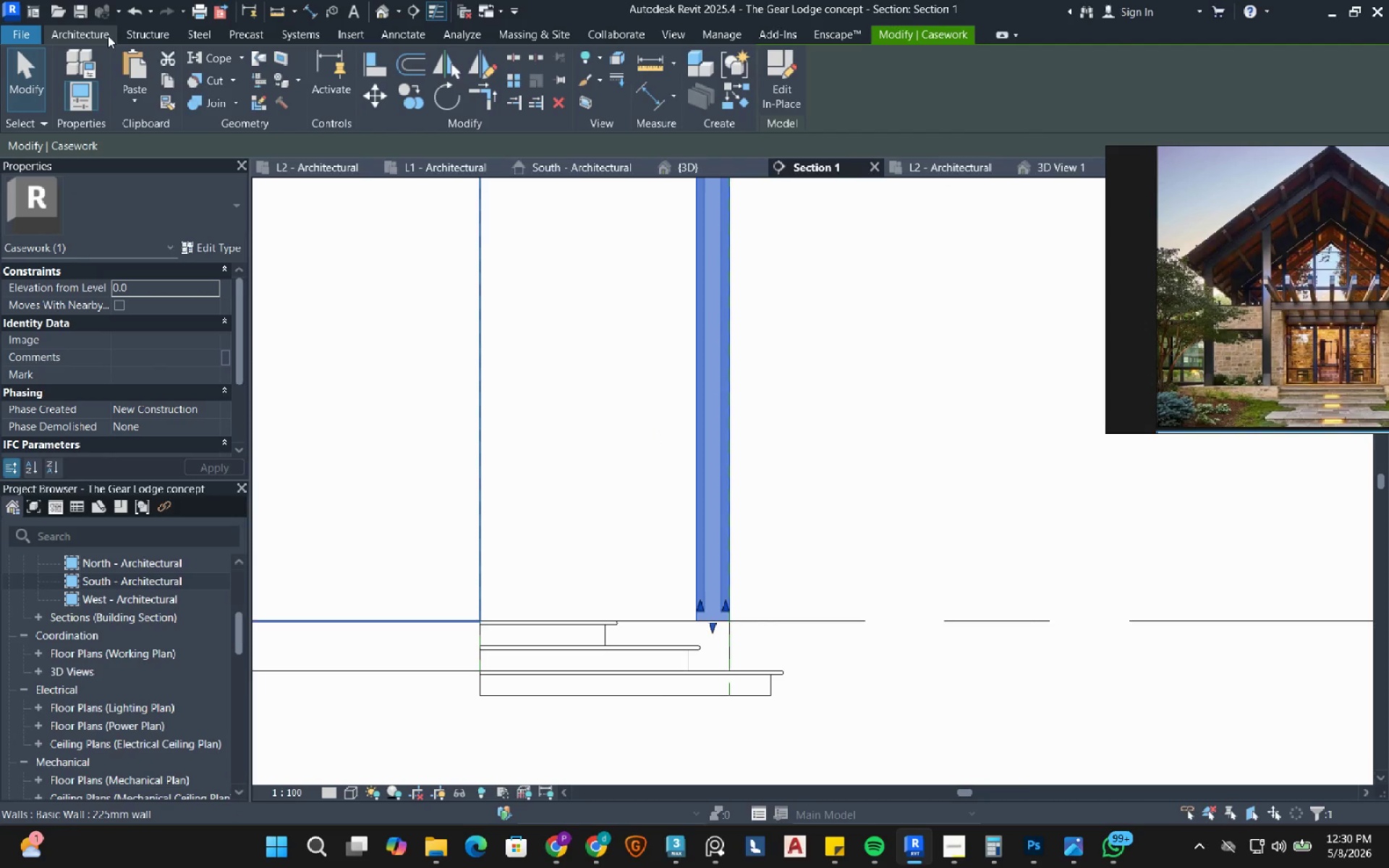 
wait(5.06)
 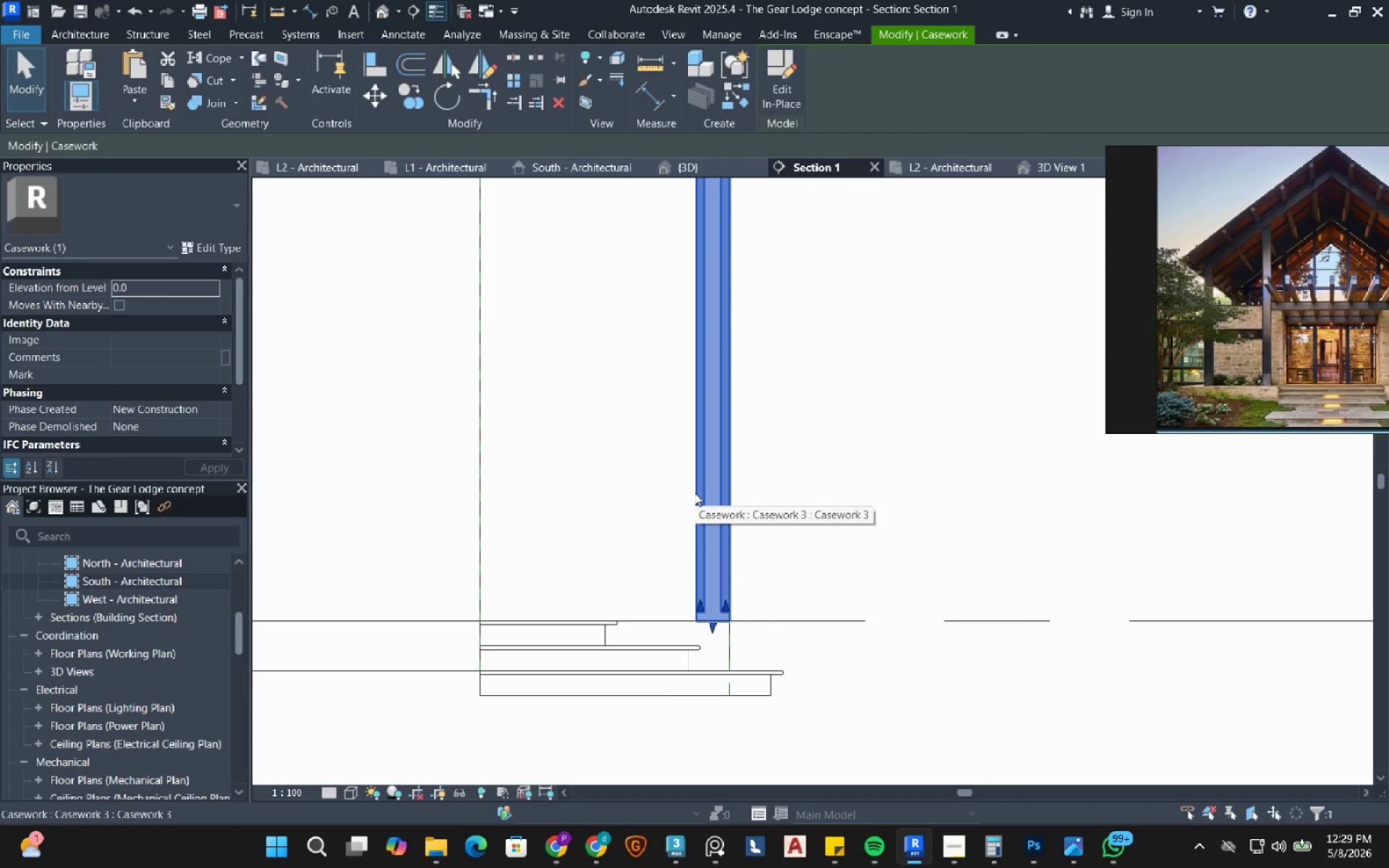 
left_click([769, 83])
 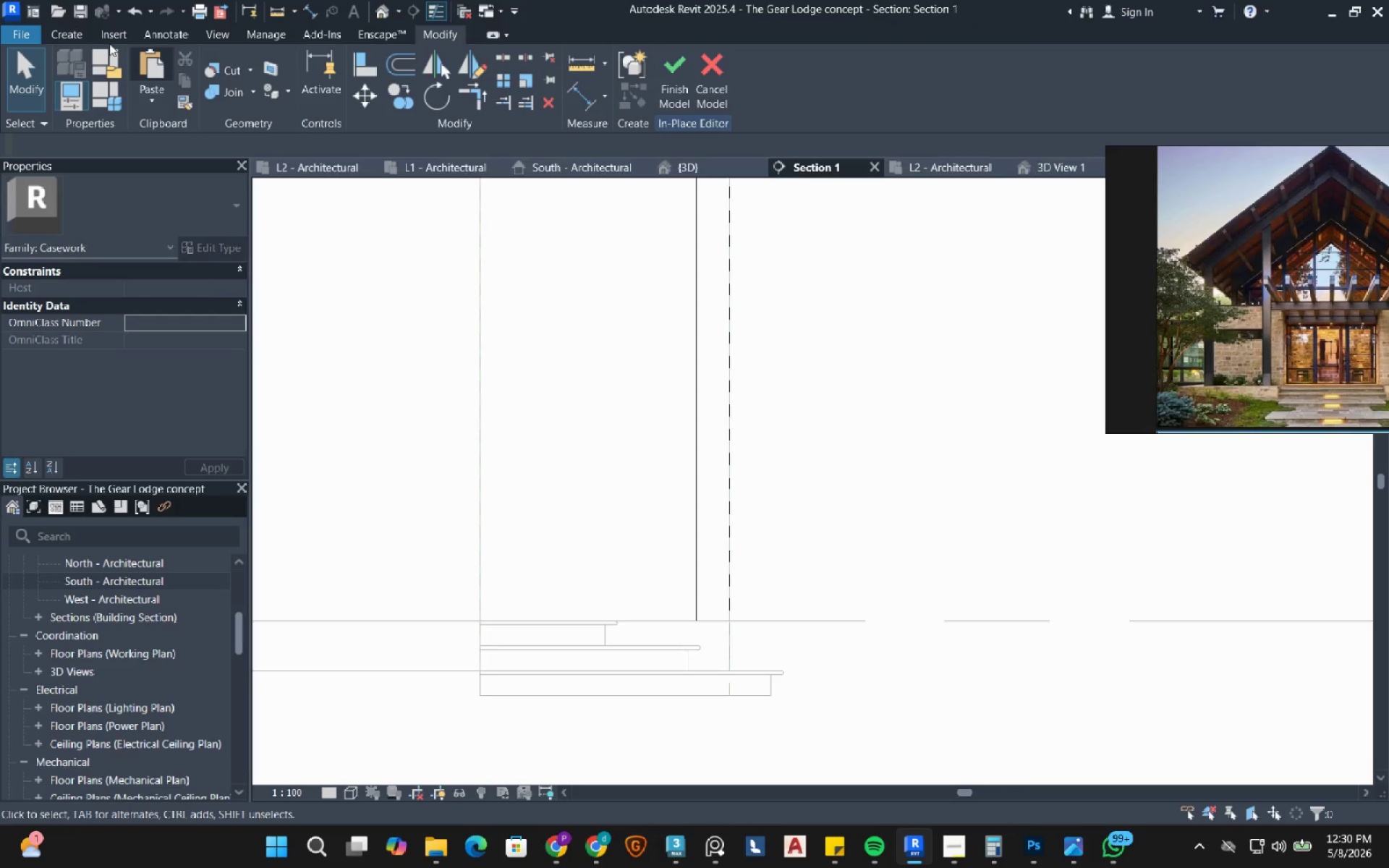 
left_click([73, 35])
 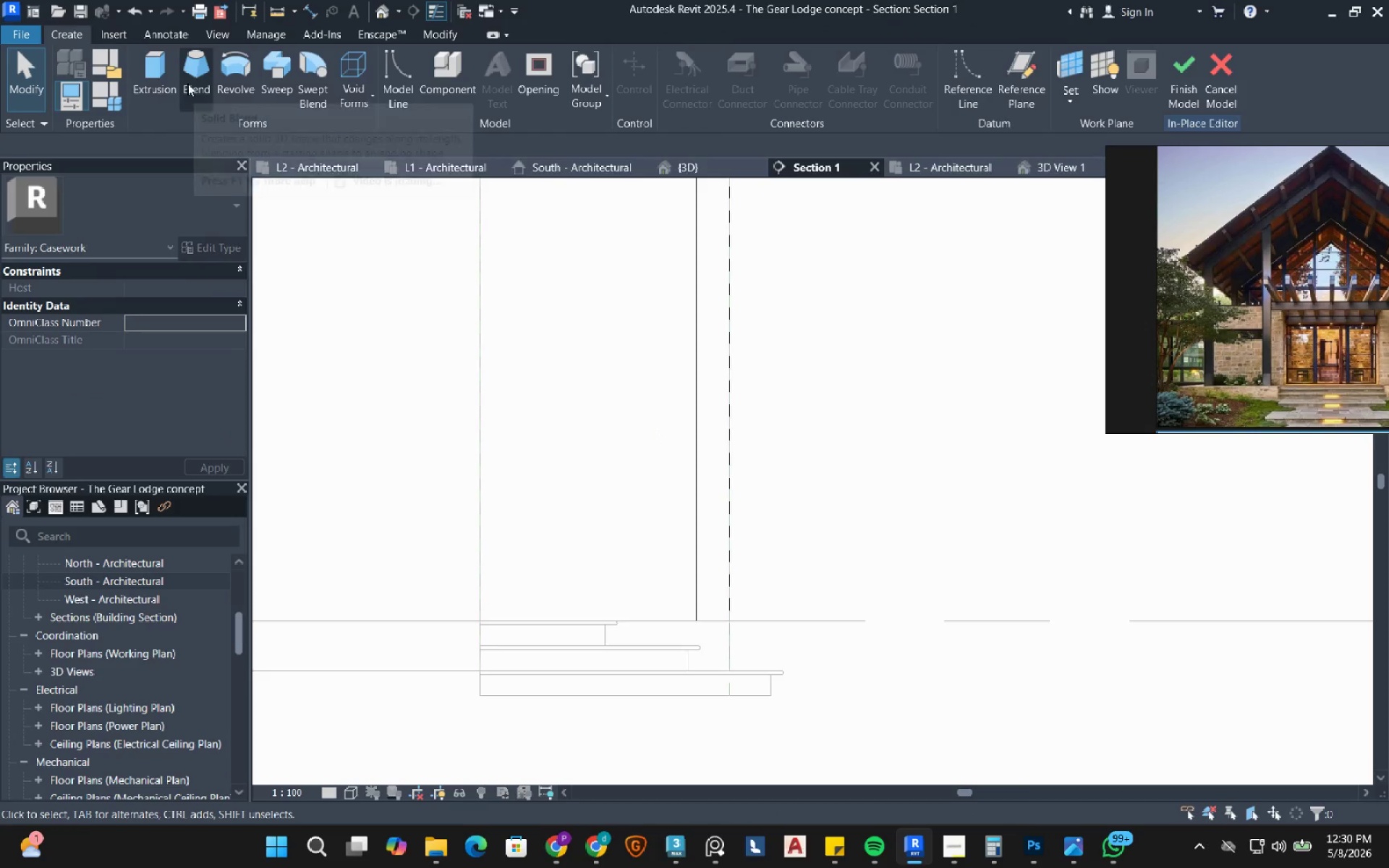 
left_click([141, 81])
 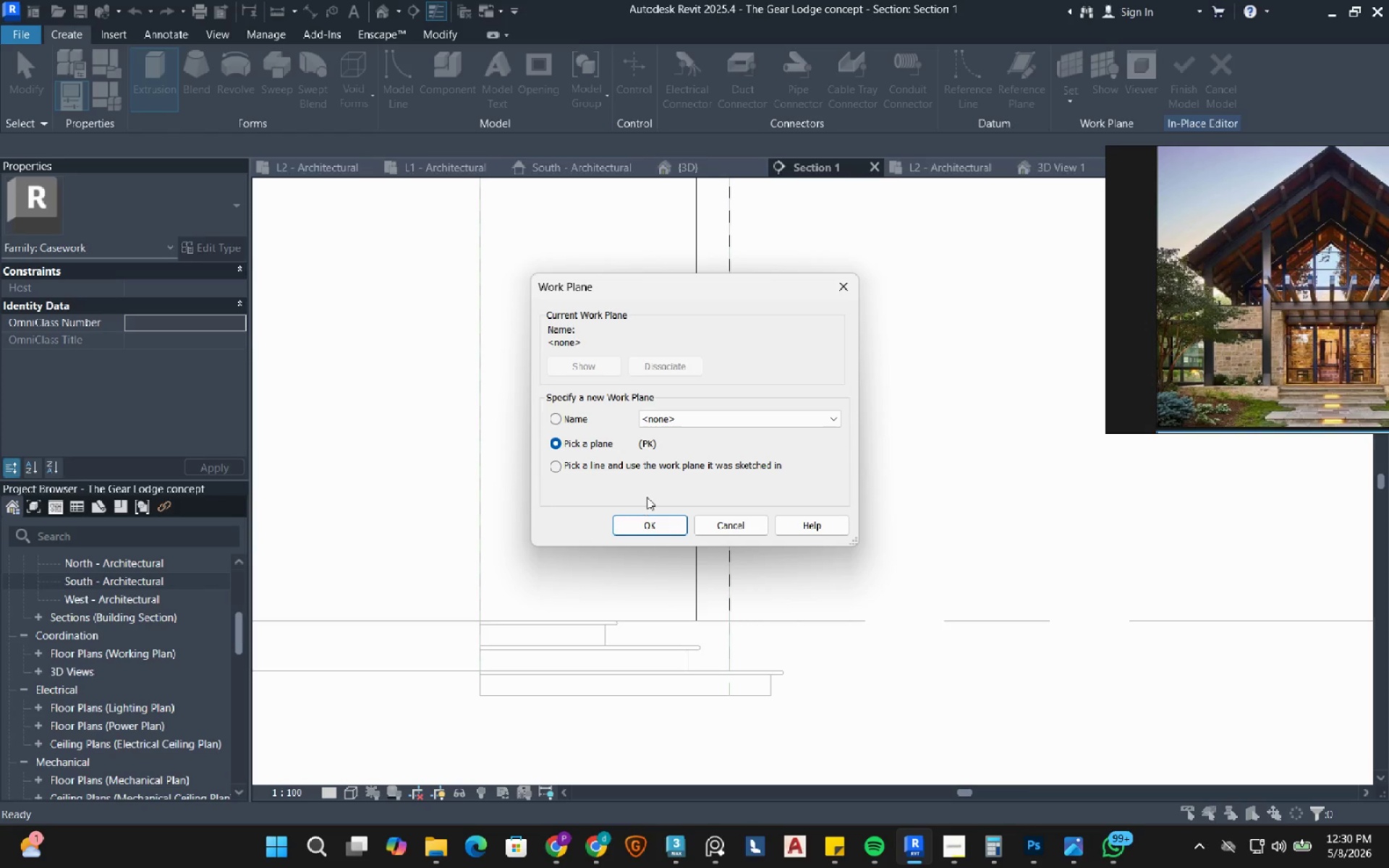 
wait(6.31)
 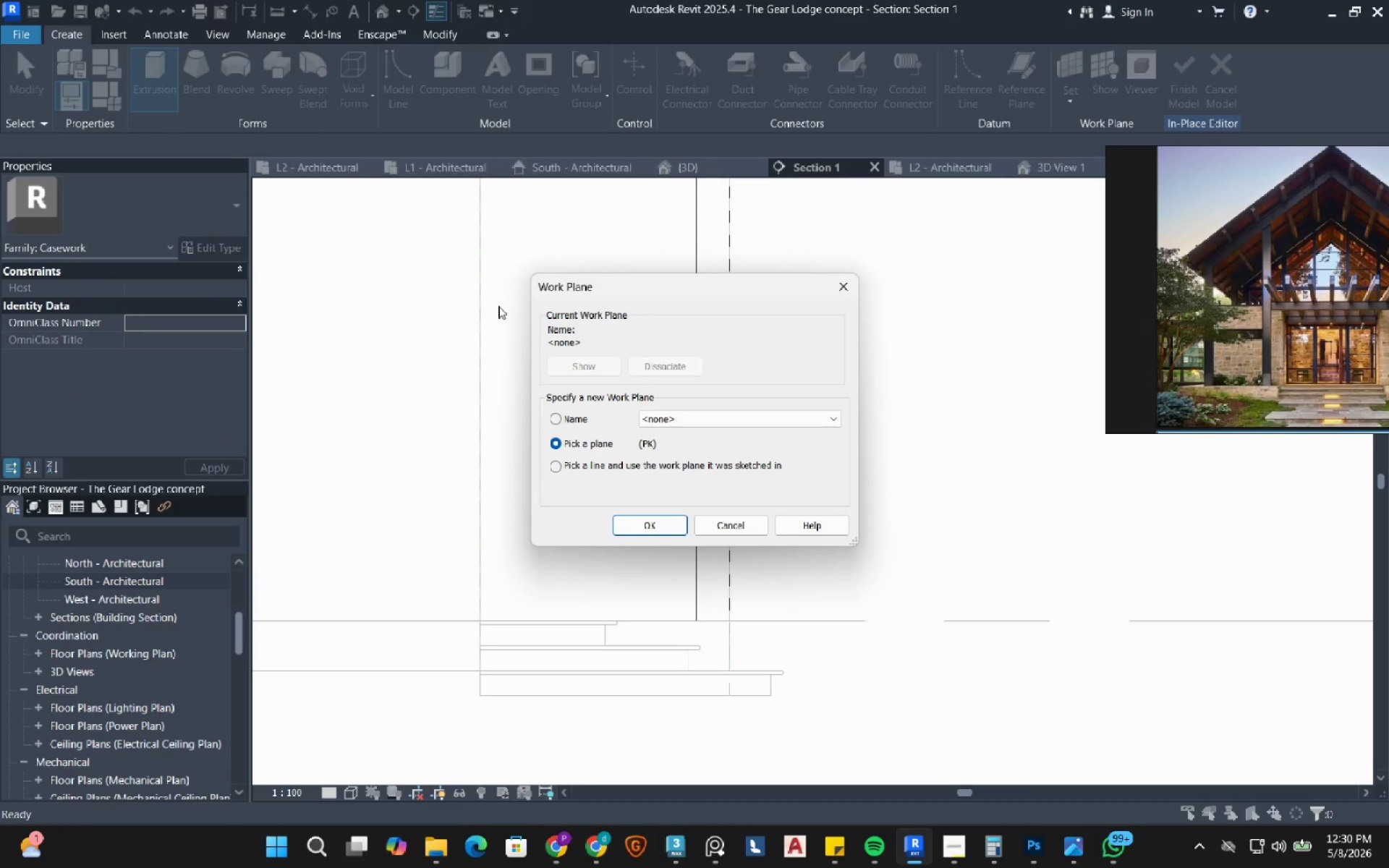 
left_click([658, 529])
 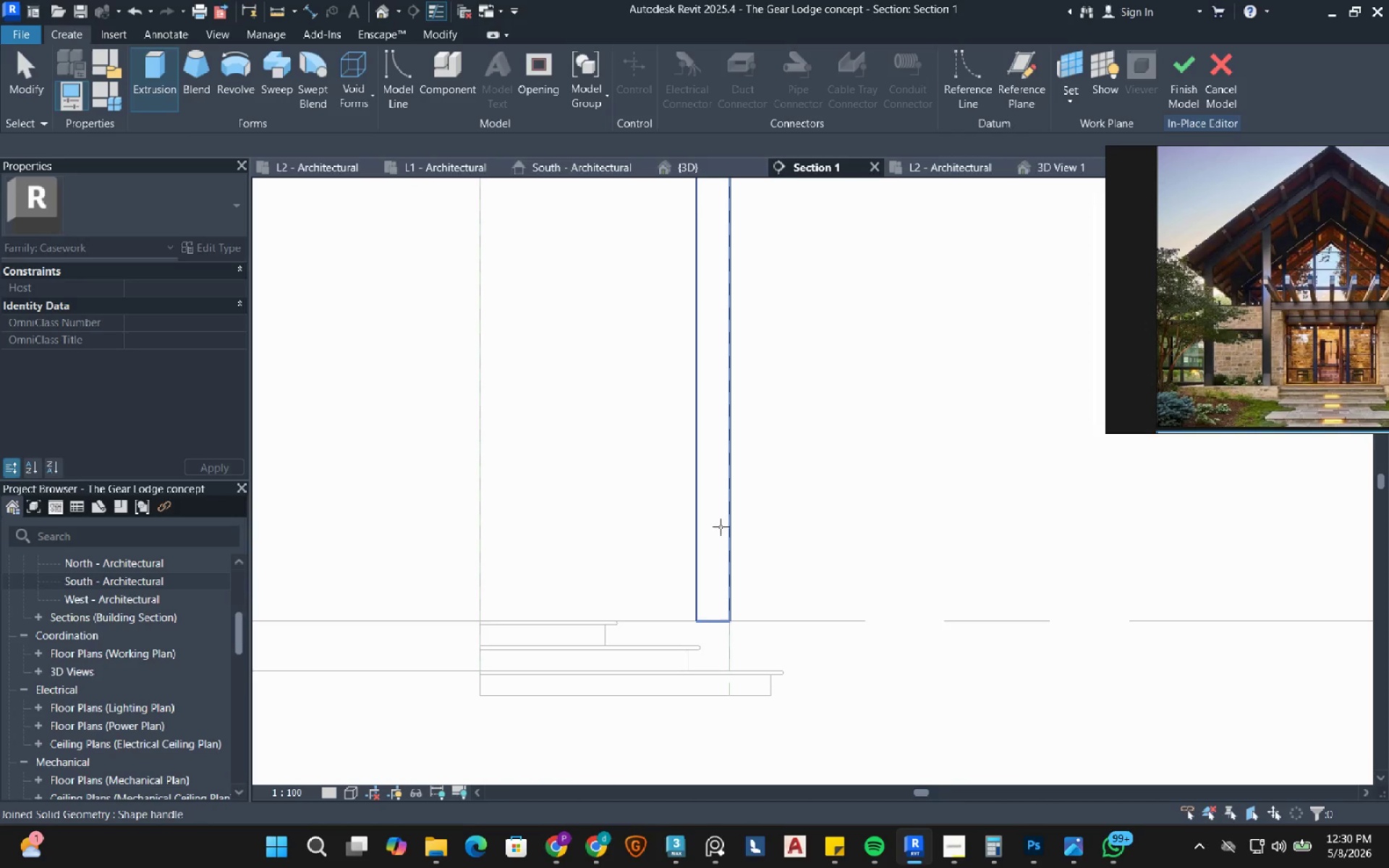 
left_click([721, 527])
 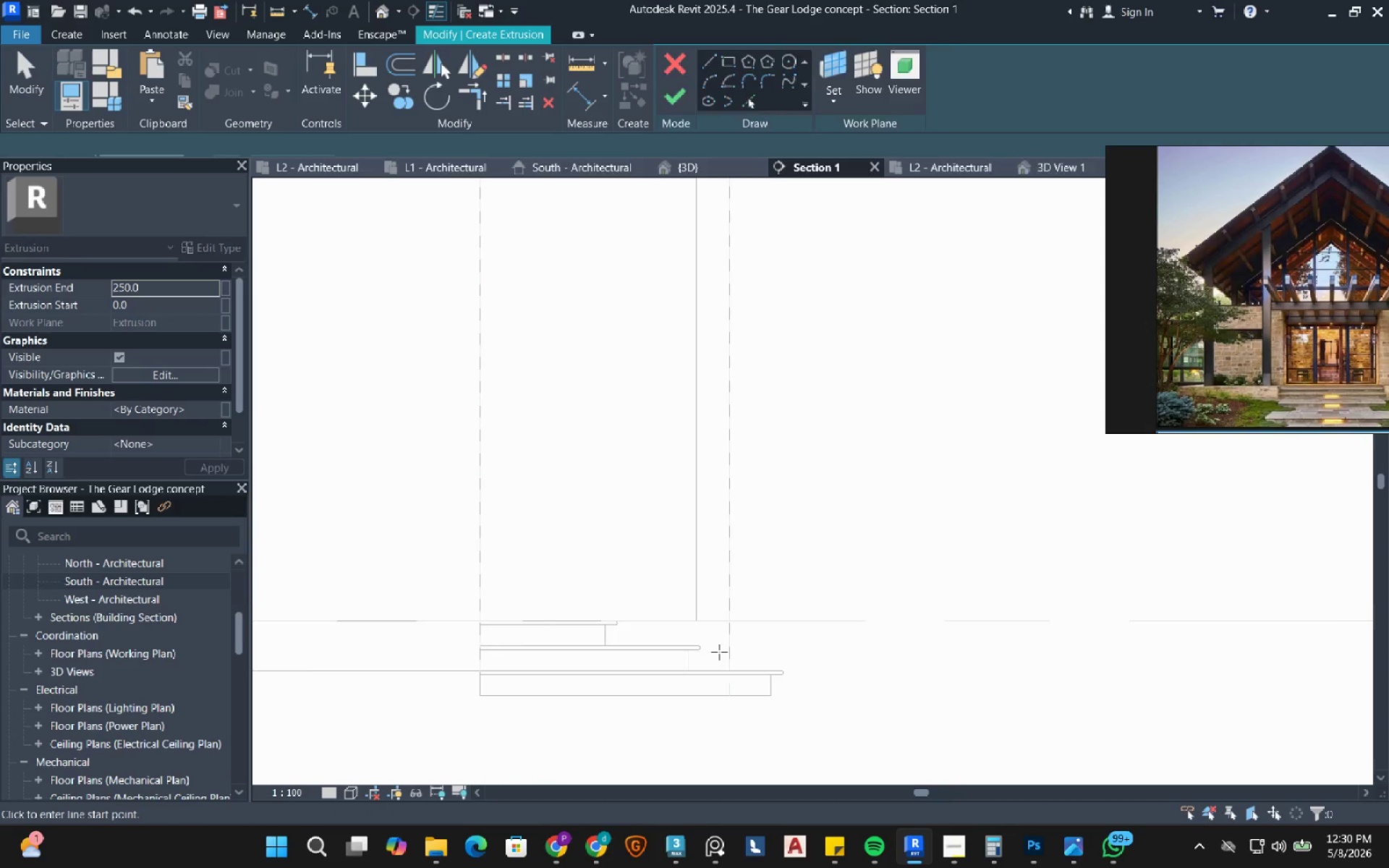 
scroll: coordinate [739, 615], scroll_direction: up, amount: 5.0
 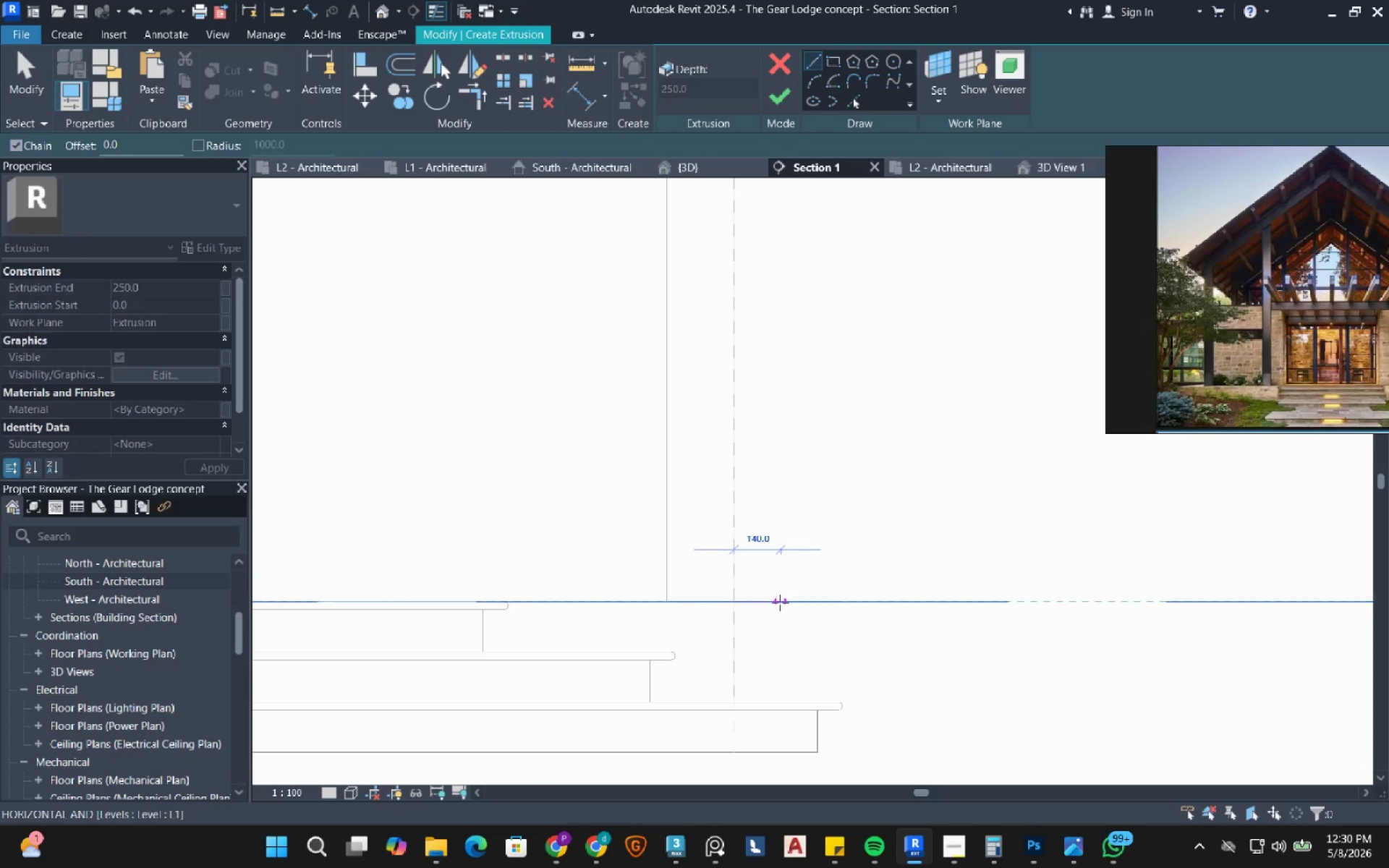 
mouse_move([770, 604])
 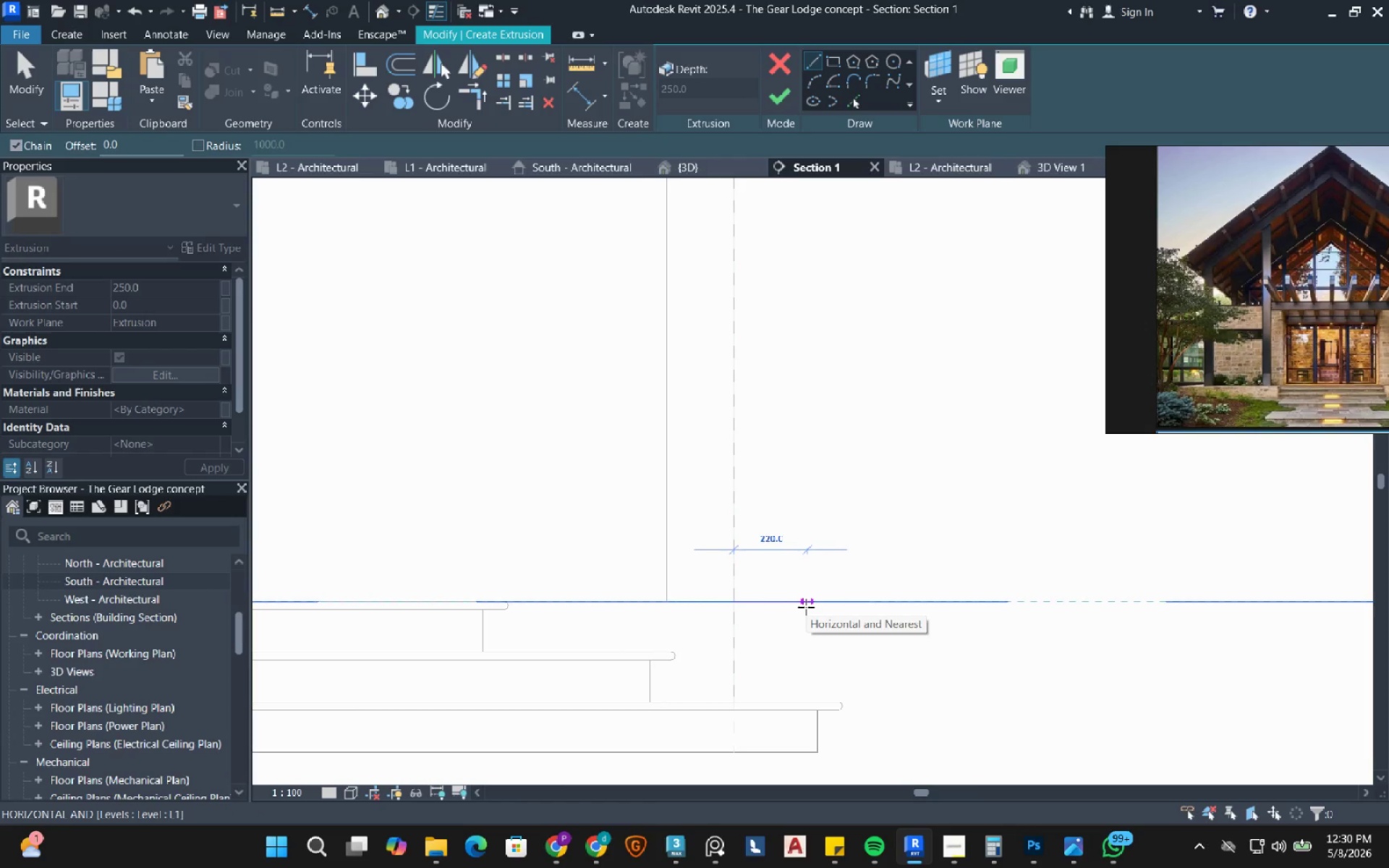 
key(Numpad2)
 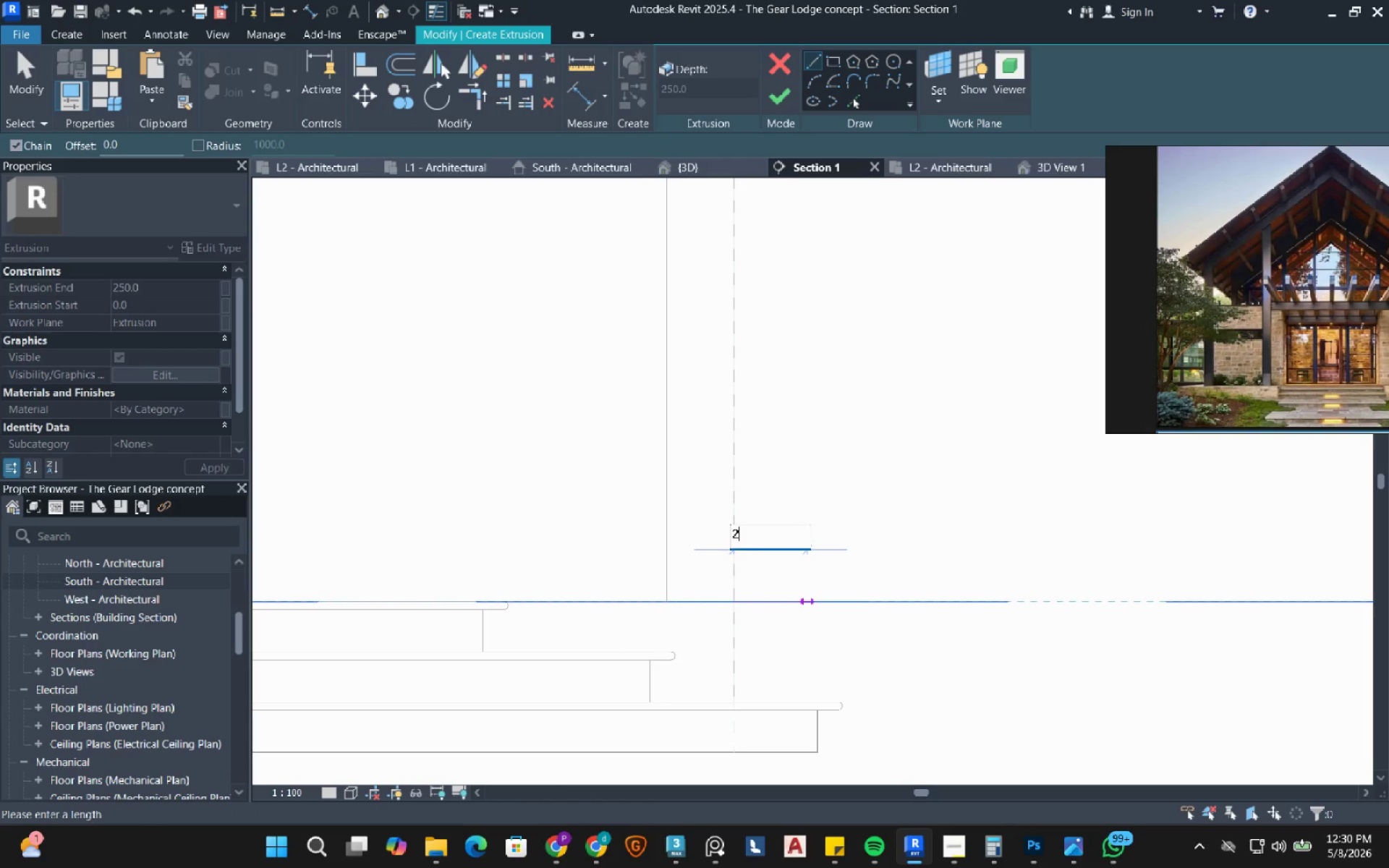 
key(Numpad0)
 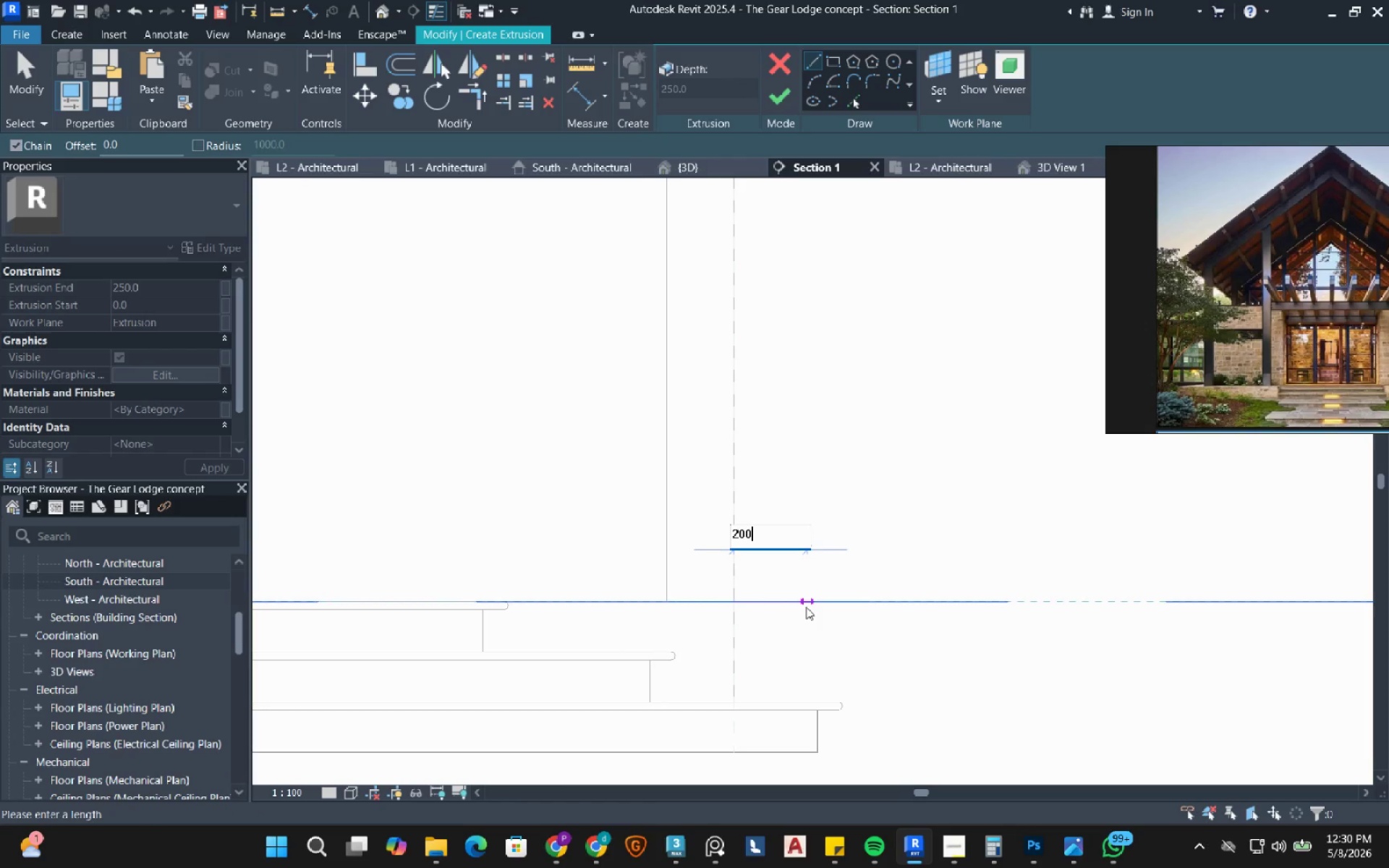 
key(Numpad0)
 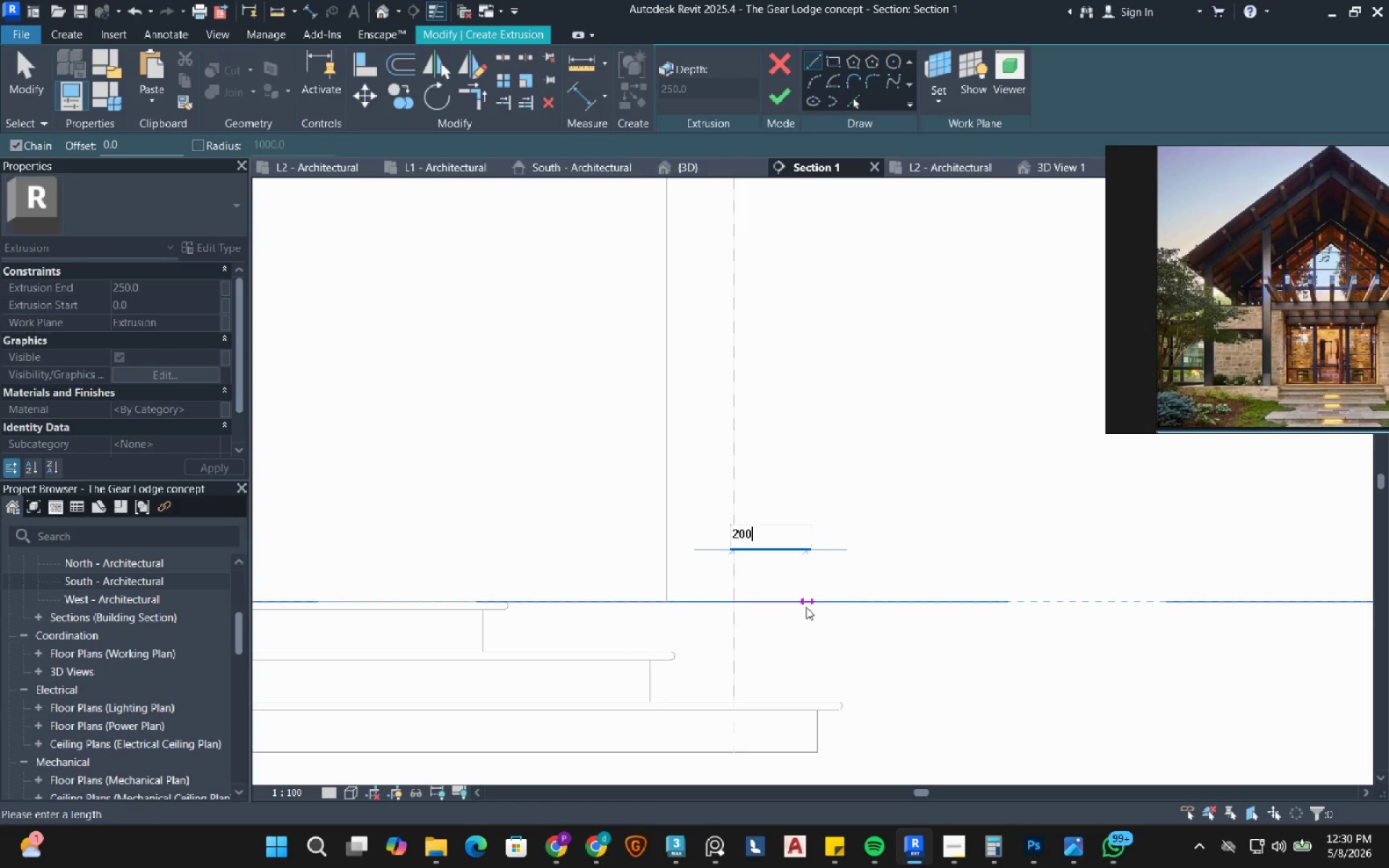 
key(NumpadEnter)
 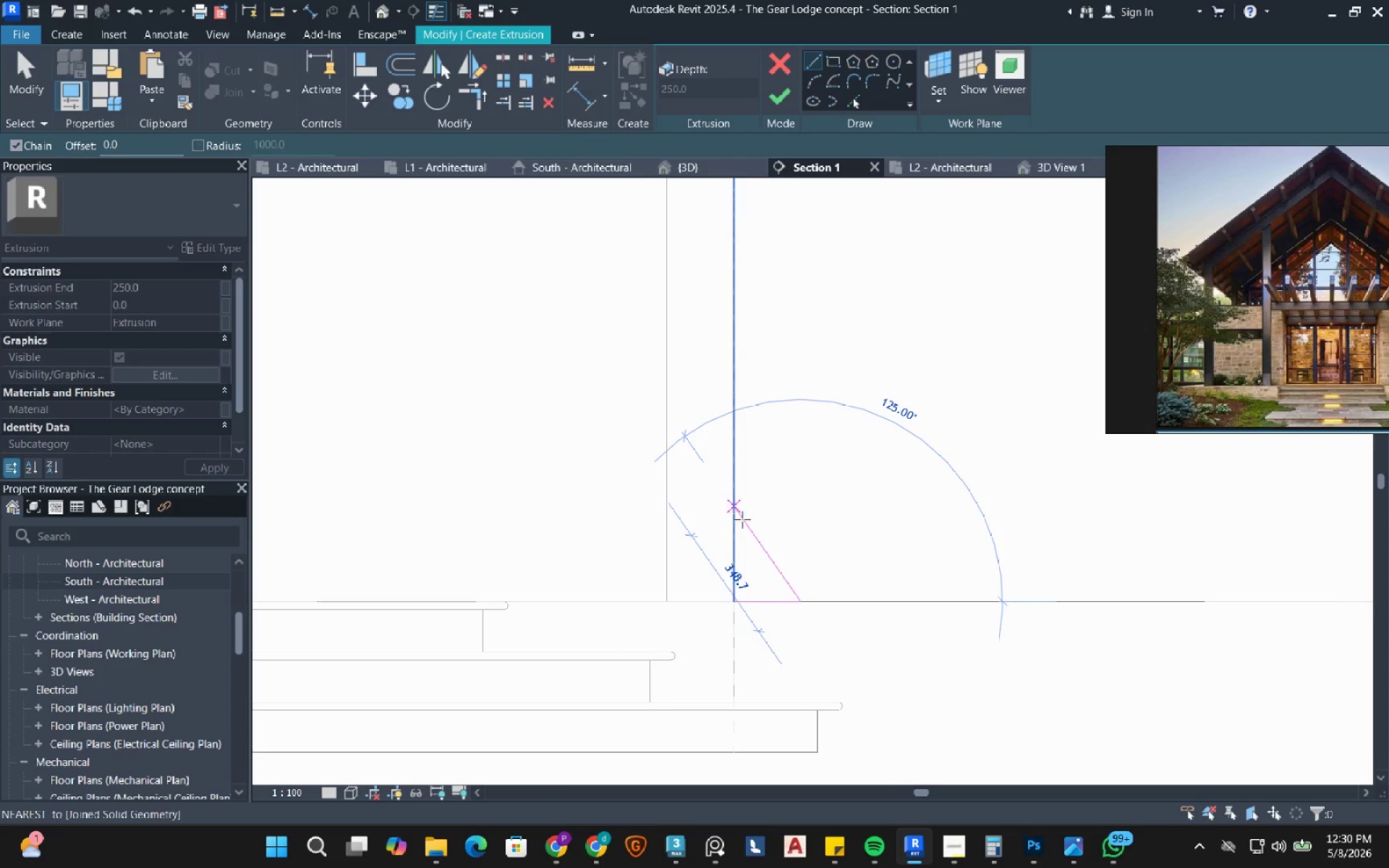 
wait(9.73)
 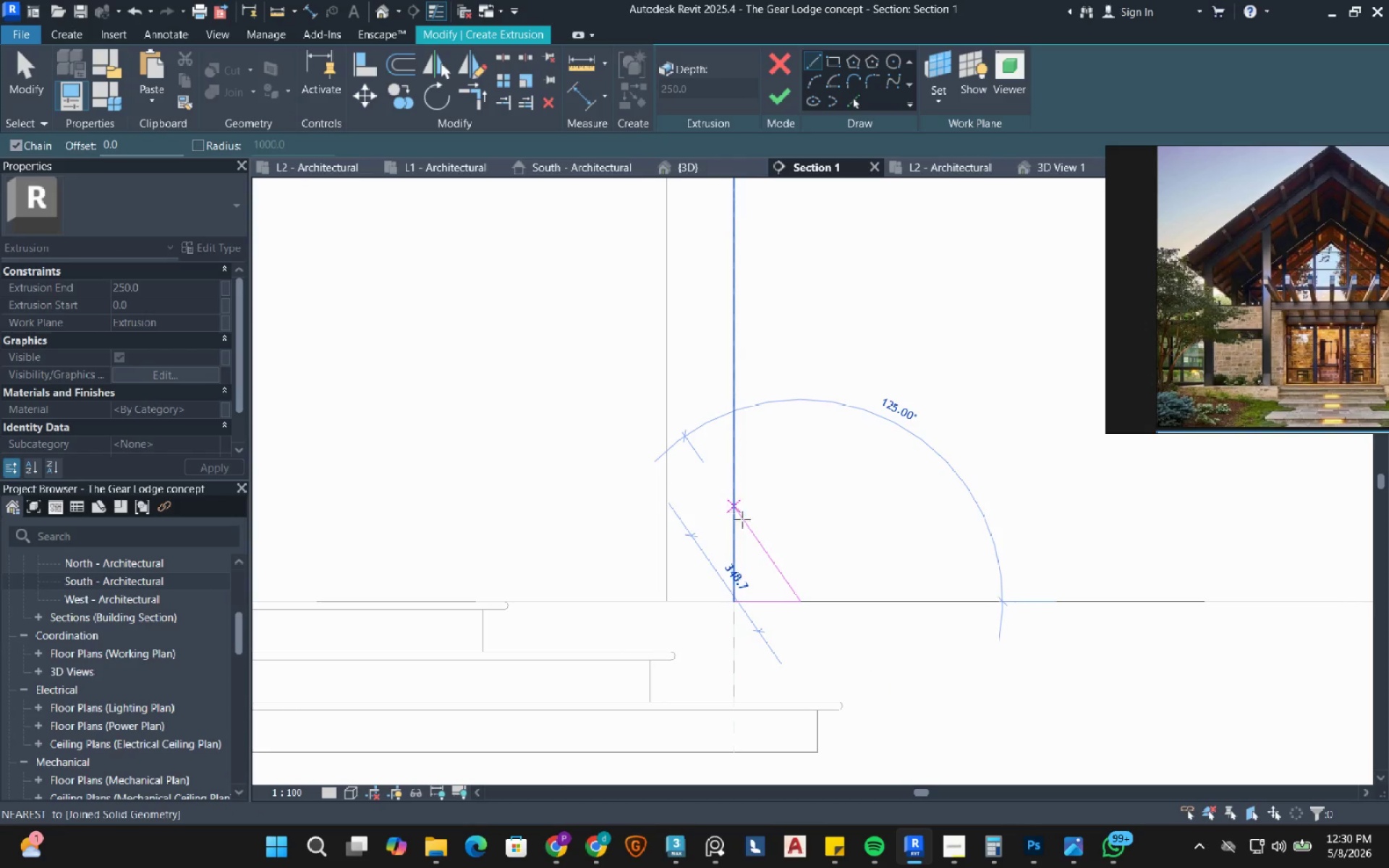 
double_click([20, 79])
 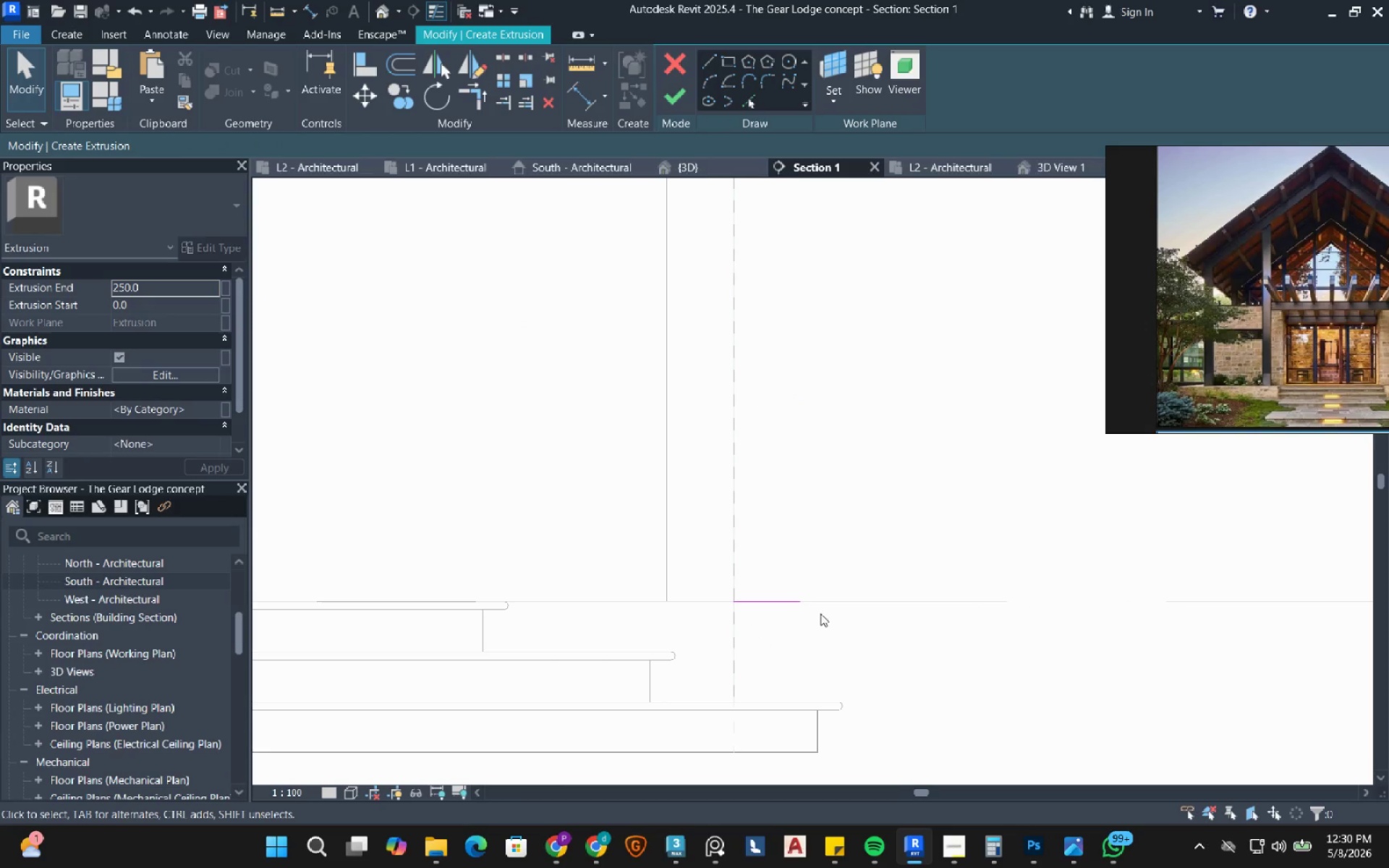 
left_click([795, 603])
 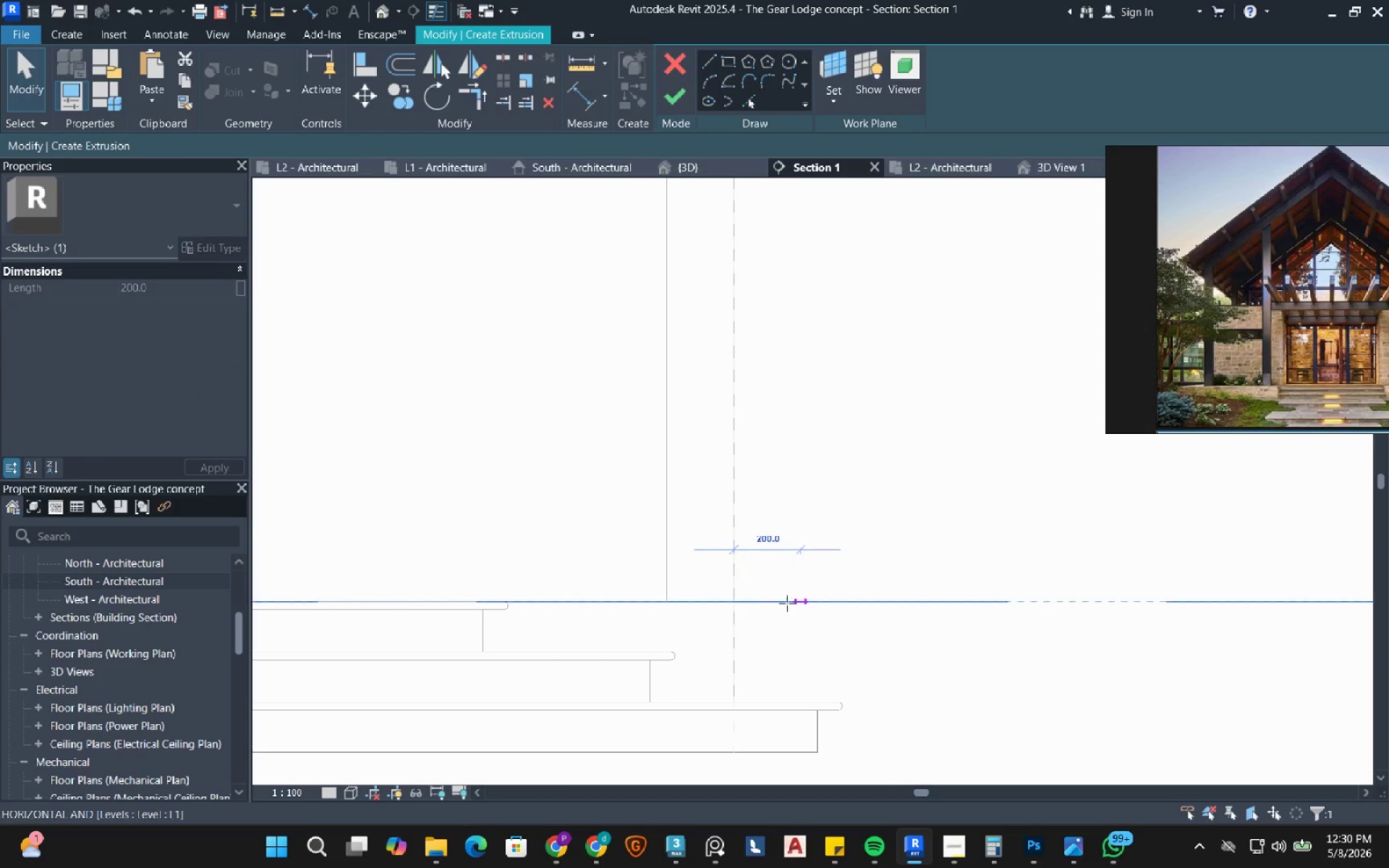 
left_click_drag(start_coordinate=[800, 603], to_coordinate=[767, 603])
 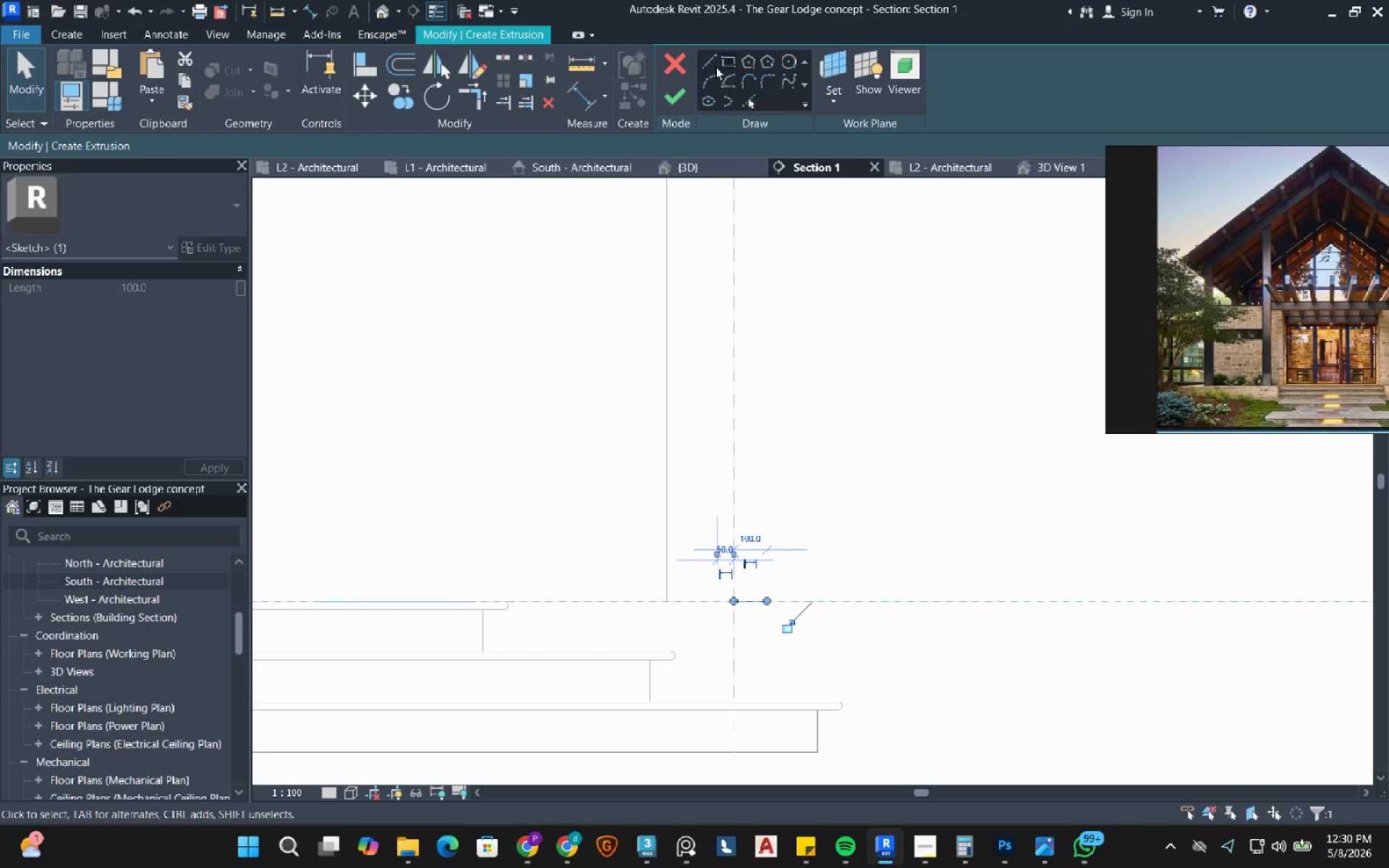 
left_click([707, 61])
 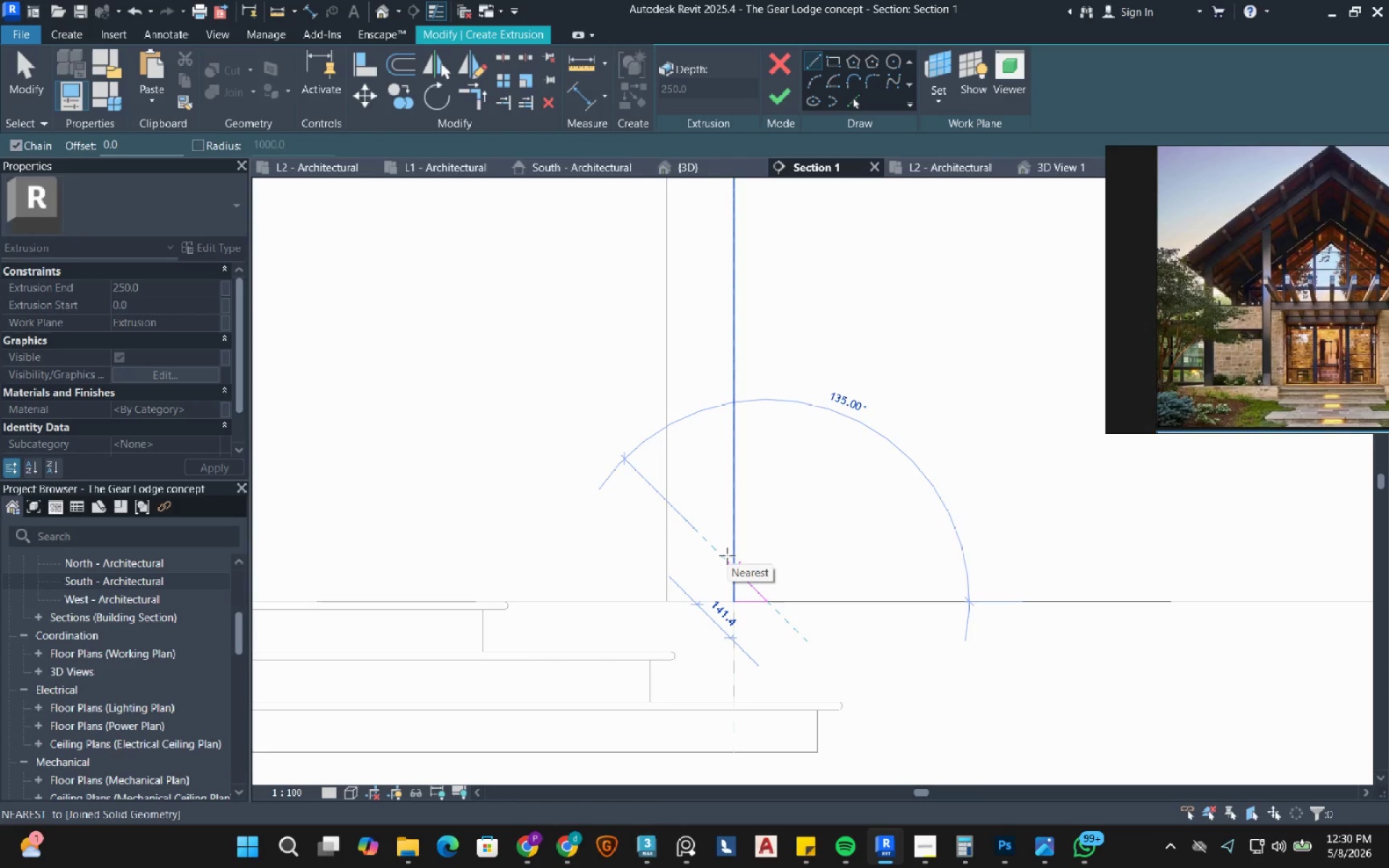 
wait(5.38)
 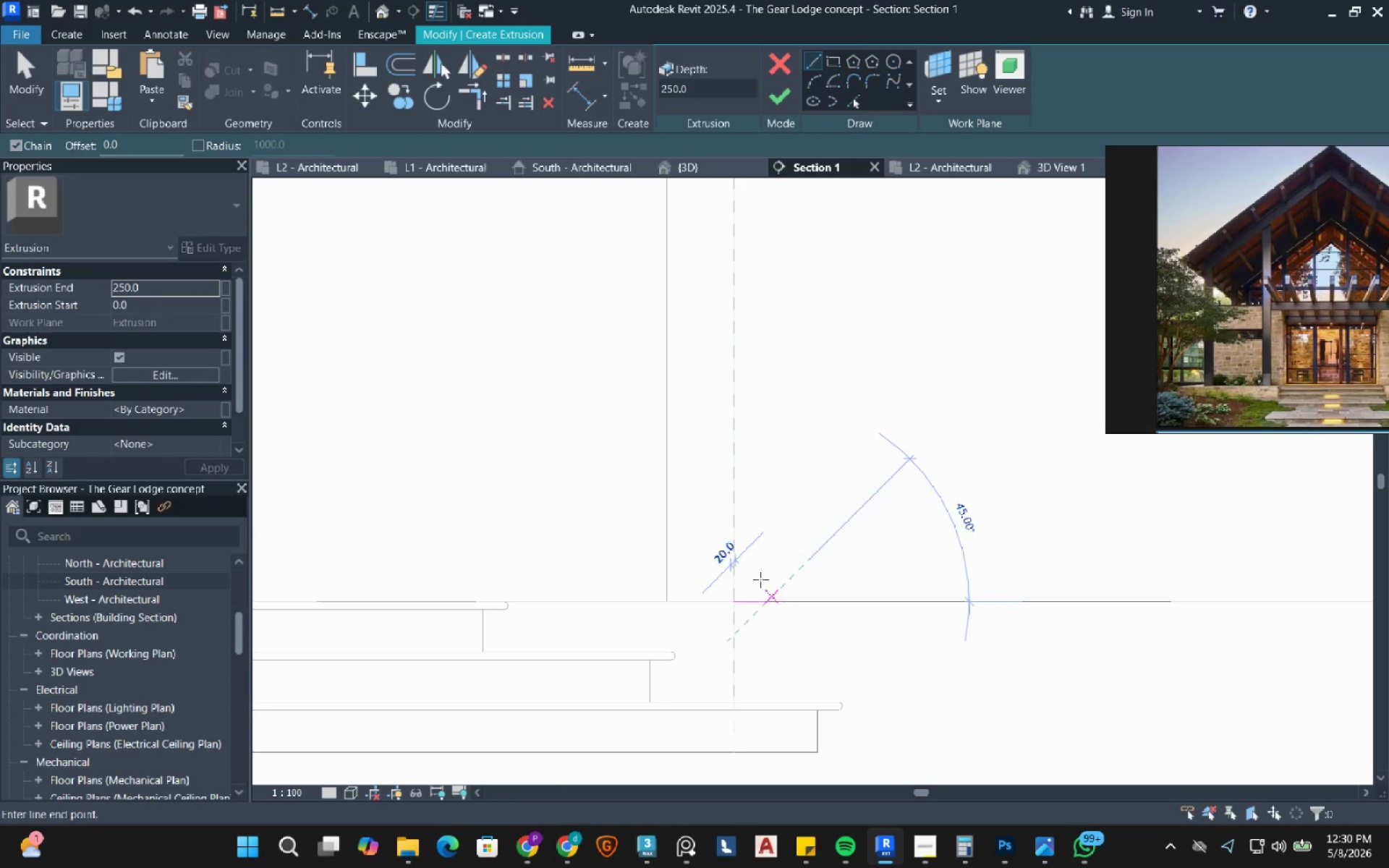 
left_click([734, 563])
 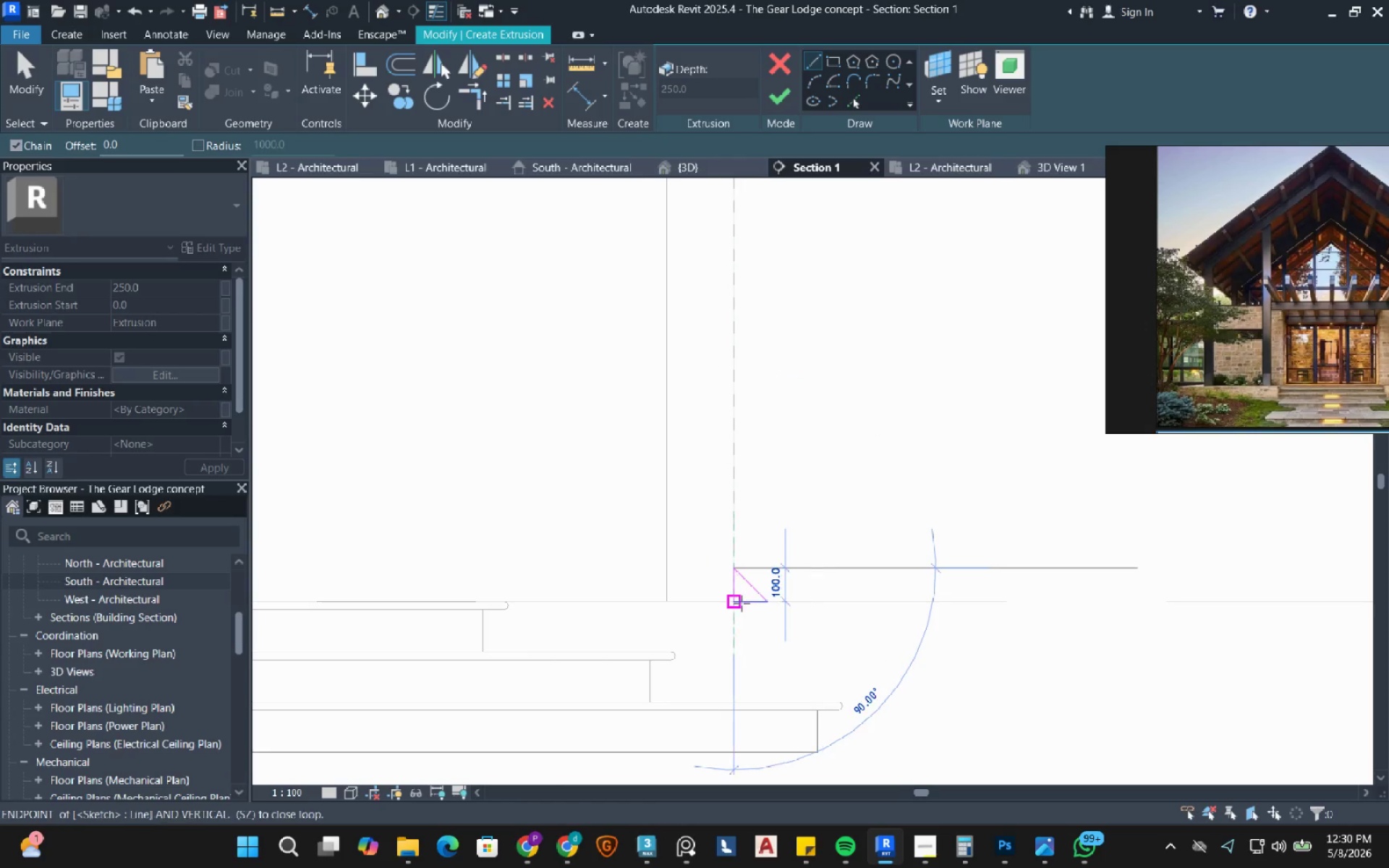 
left_click([740, 603])
 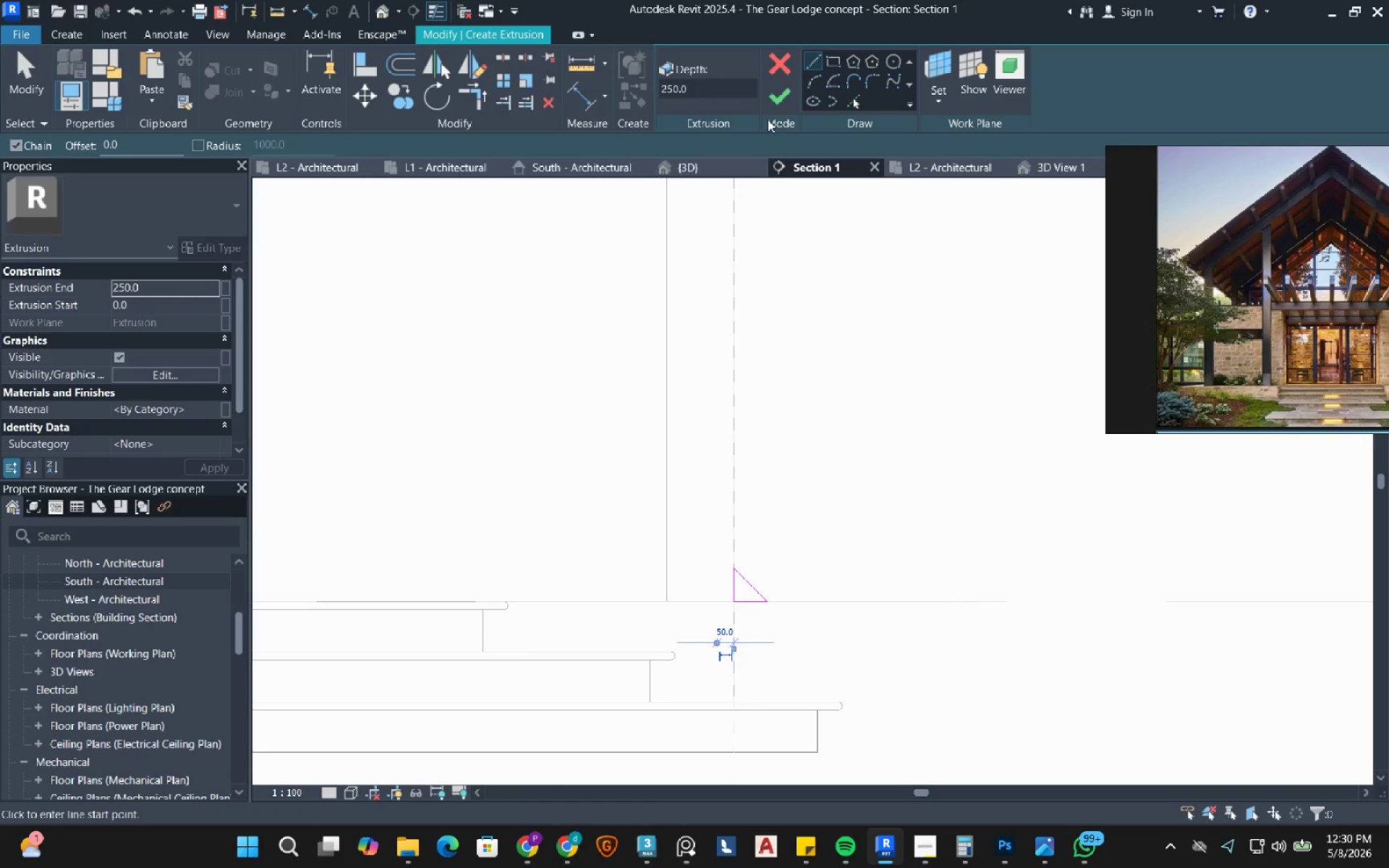 
left_click([778, 95])
 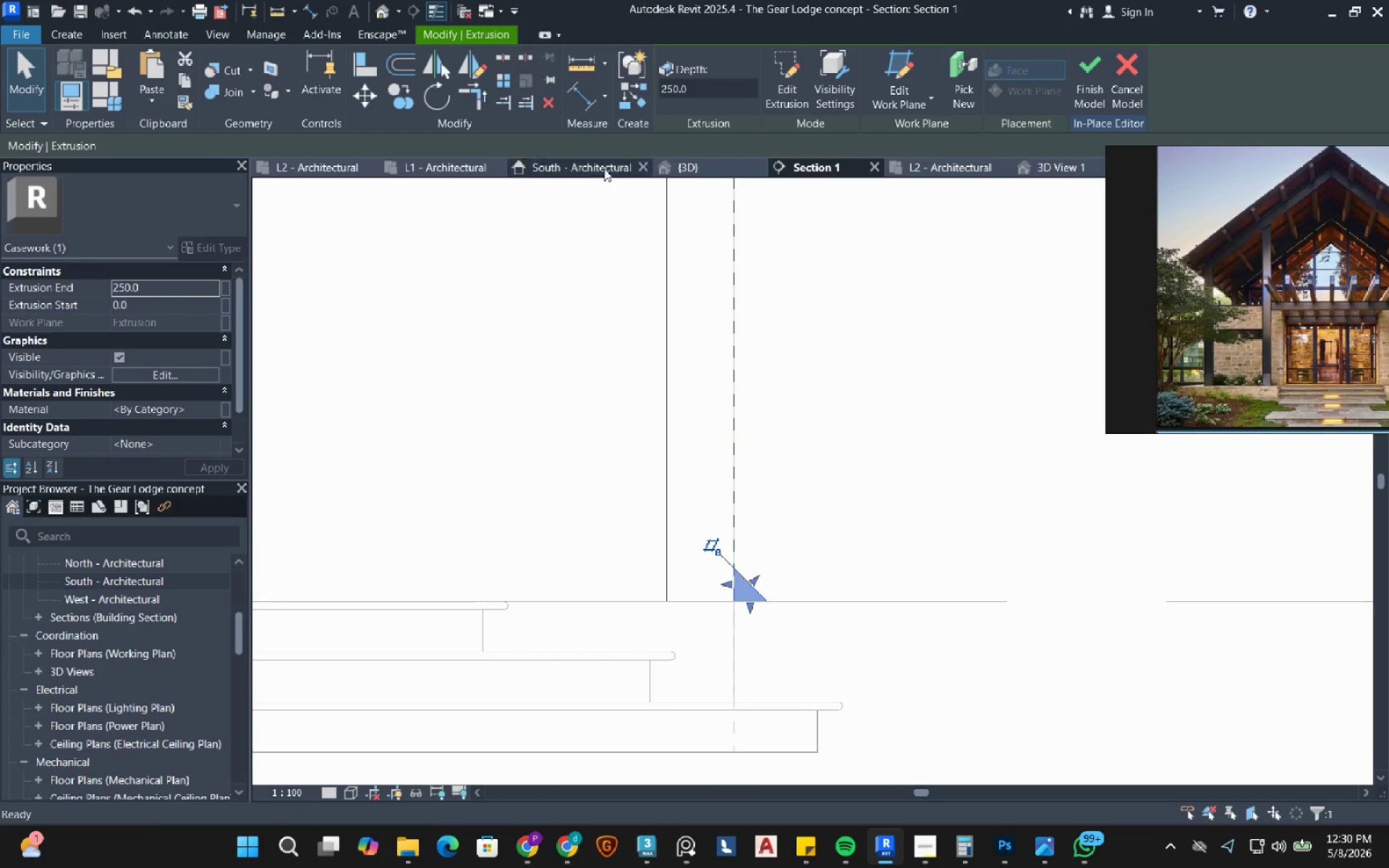 
left_click([684, 175])
 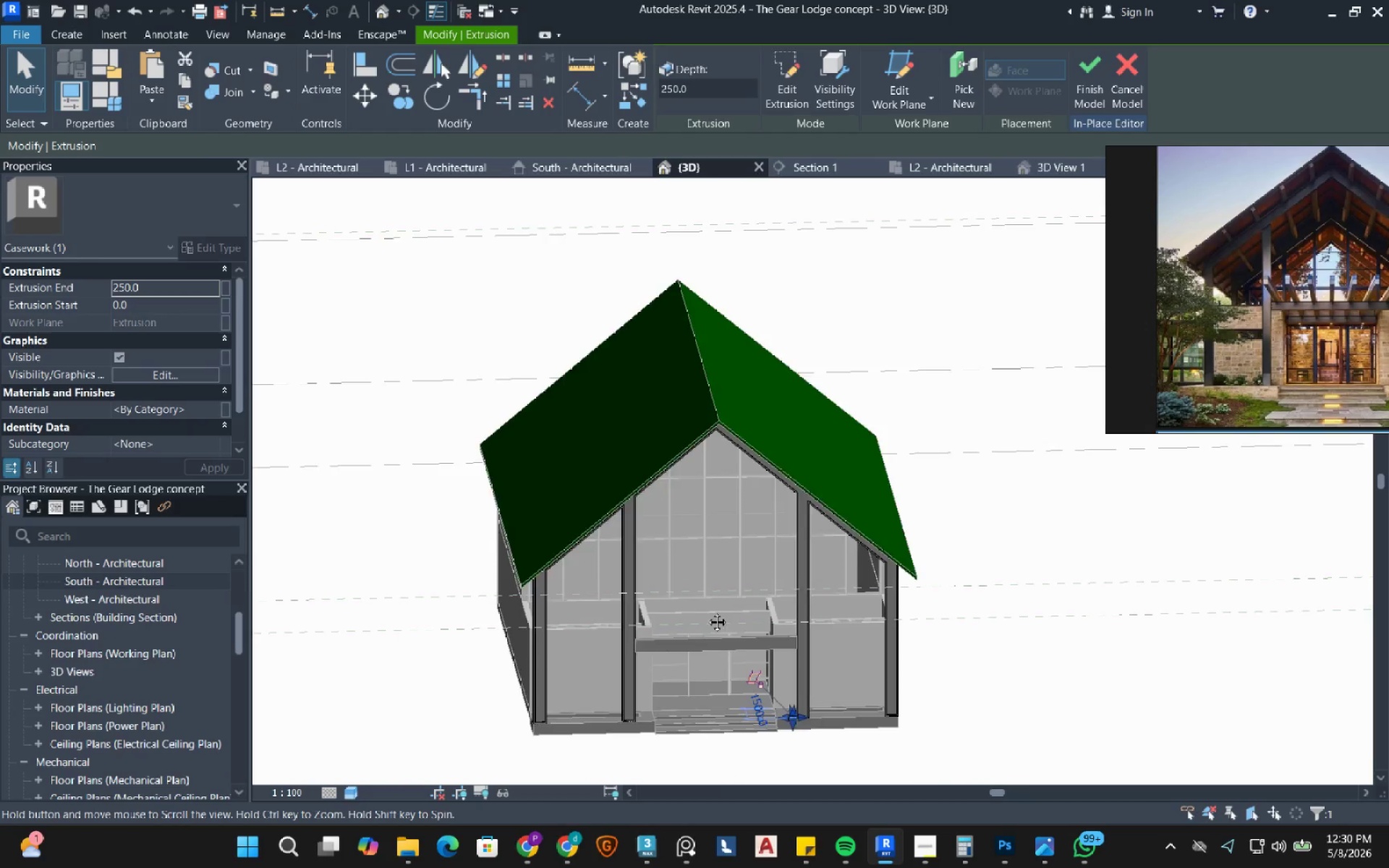 
scroll: coordinate [704, 569], scroll_direction: up, amount: 17.0
 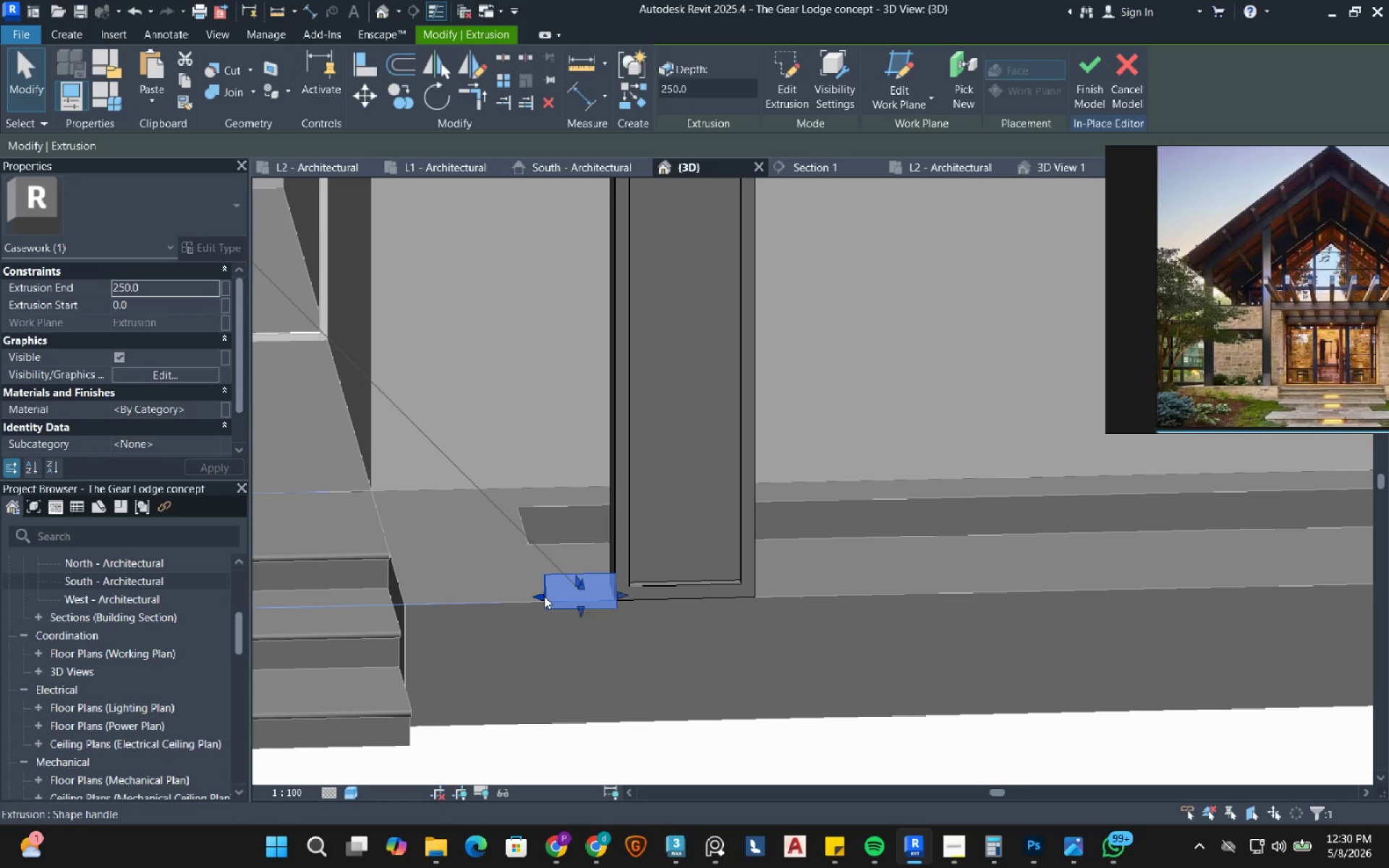 
left_click_drag(start_coordinate=[544, 596], to_coordinate=[755, 597])
 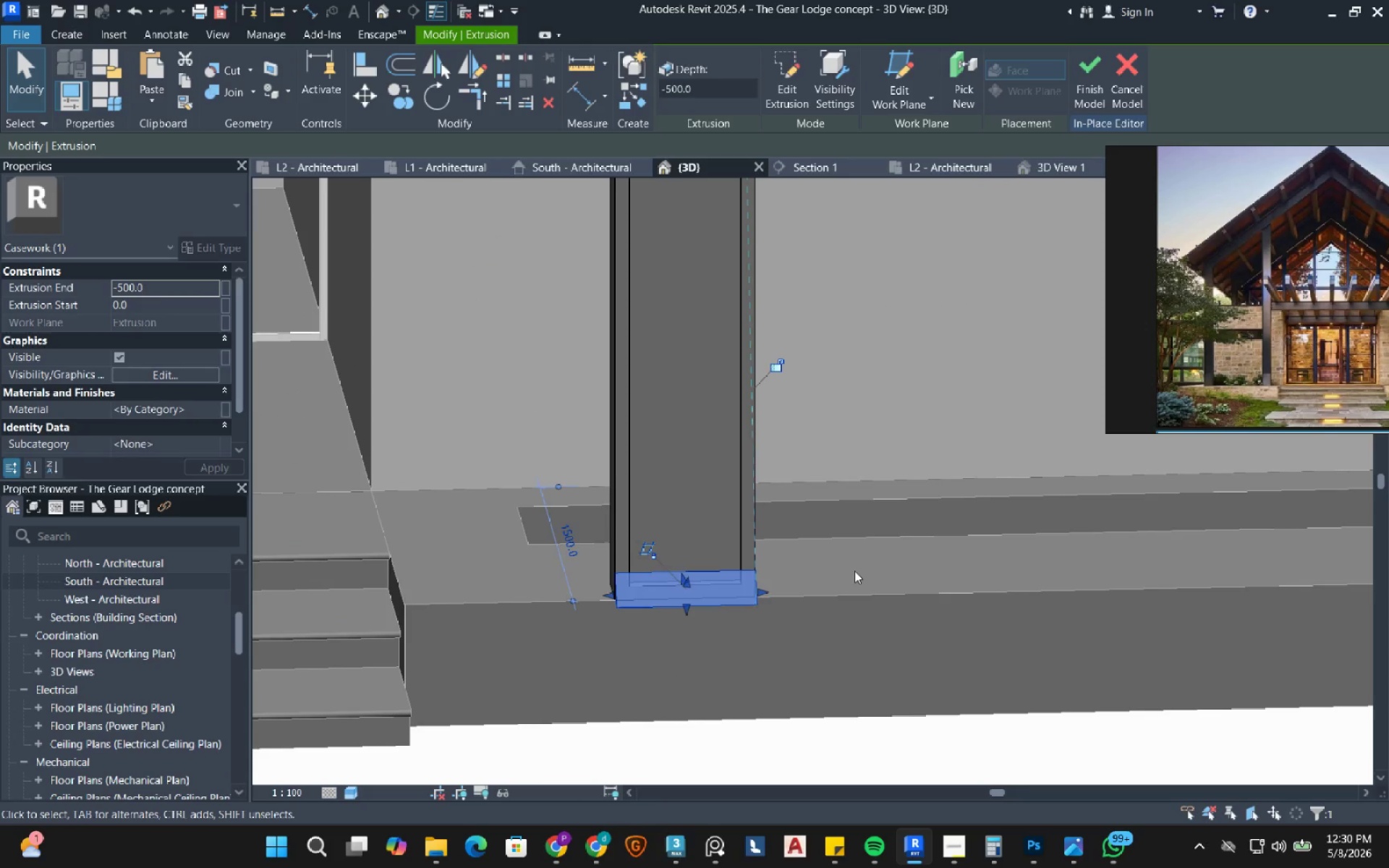 
left_click([854, 571])
 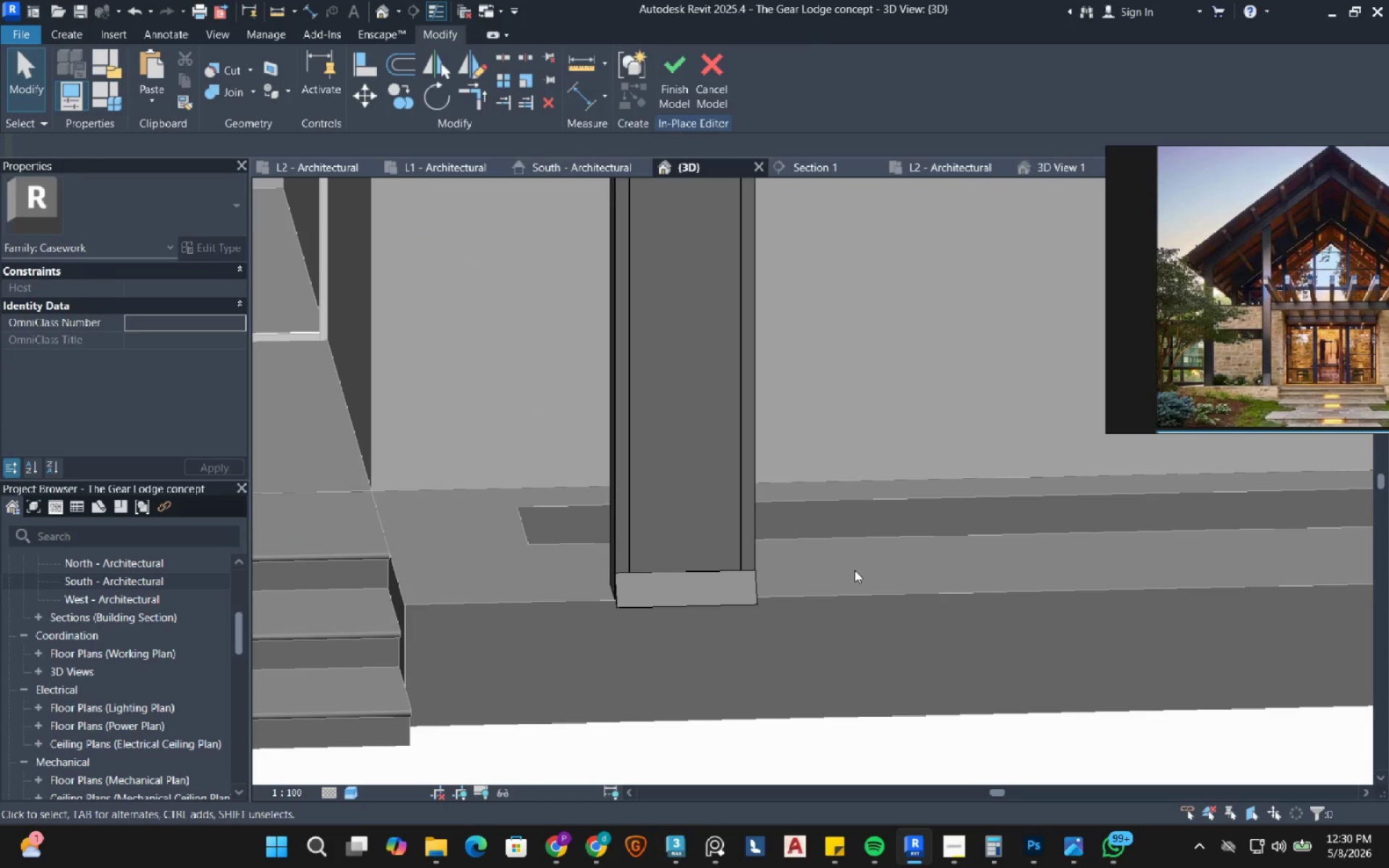 
scroll: coordinate [854, 569], scroll_direction: down, amount: 5.0
 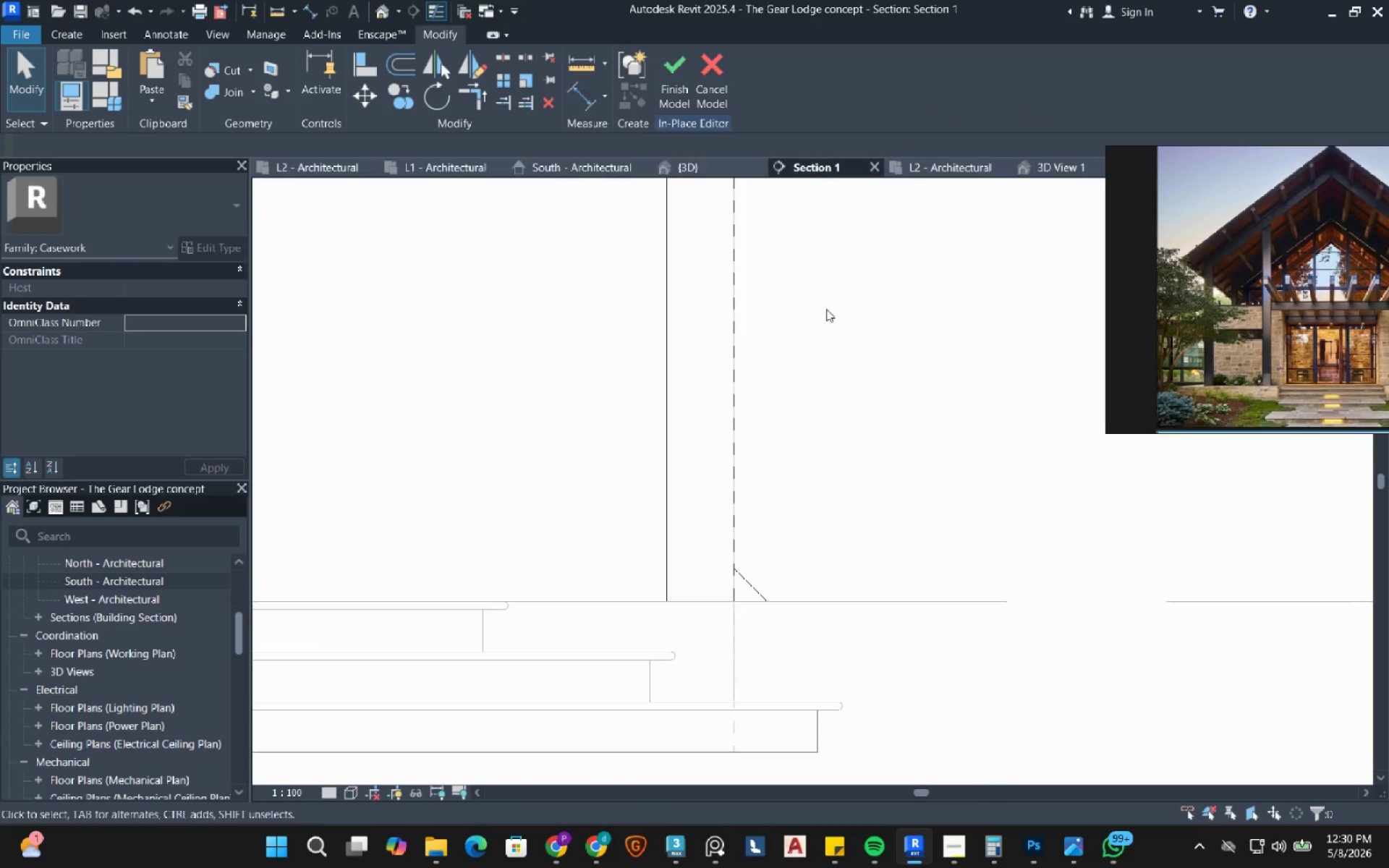 
left_click([747, 582])
 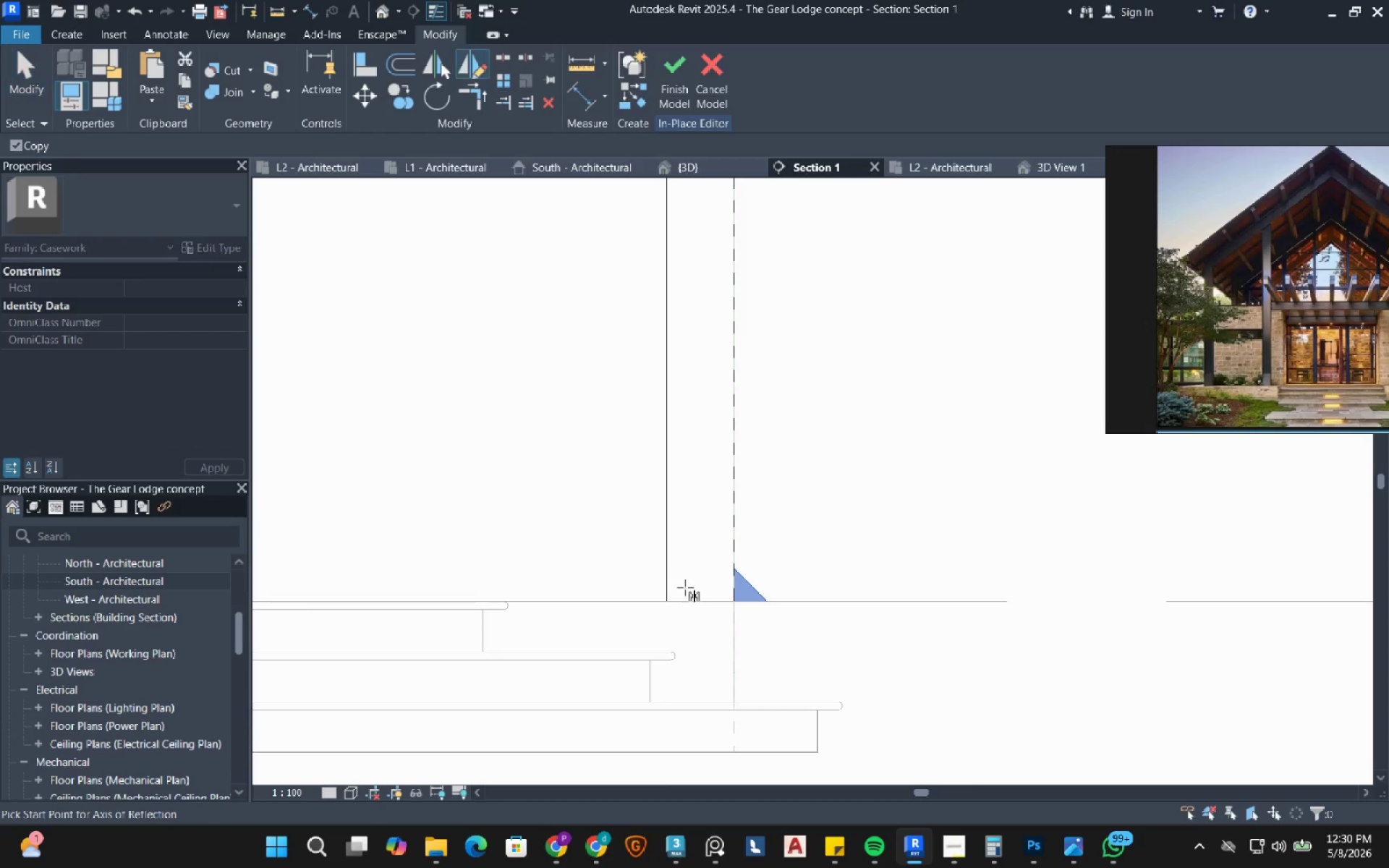 
left_click([698, 600])
 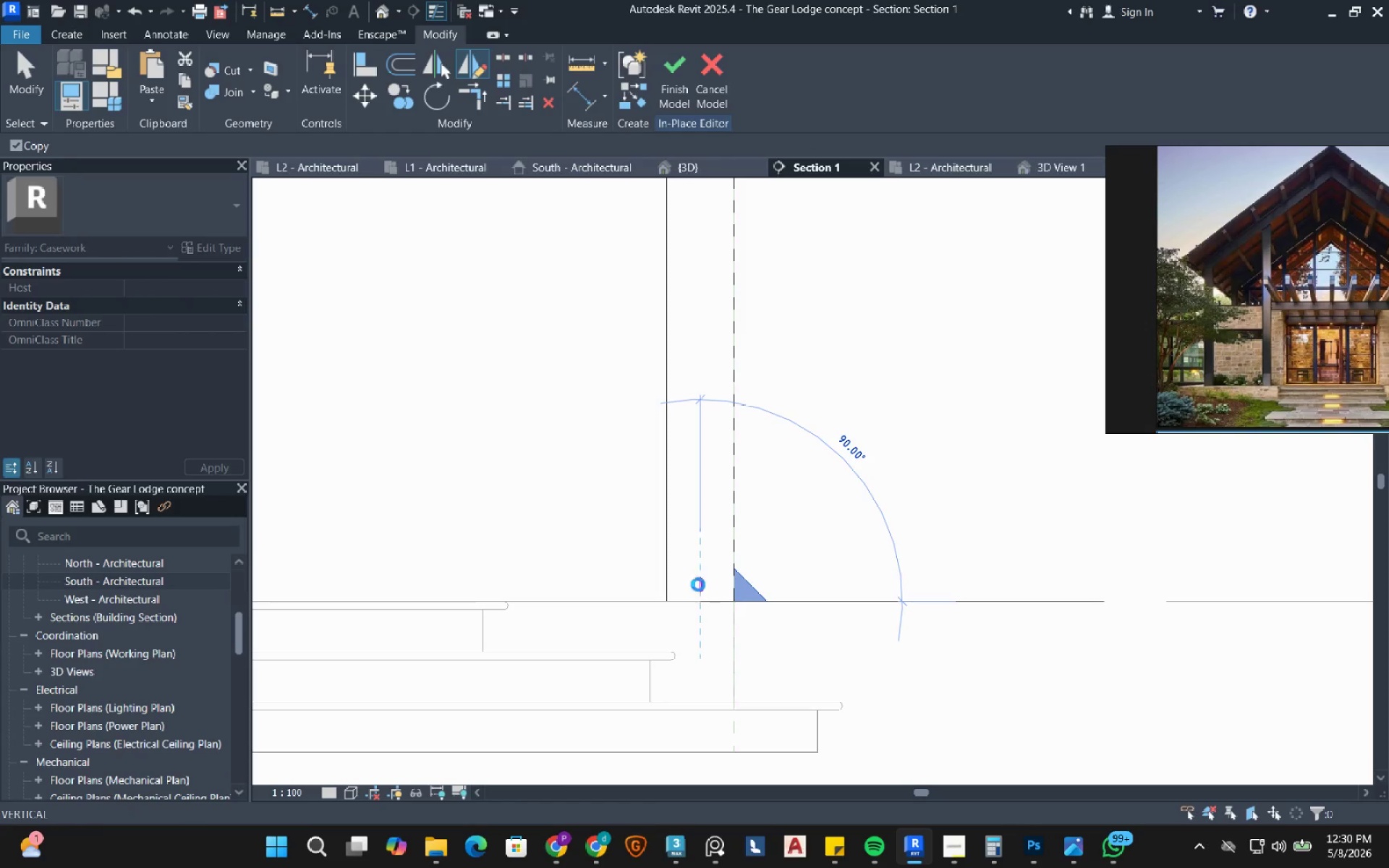 
left_click([698, 584])
 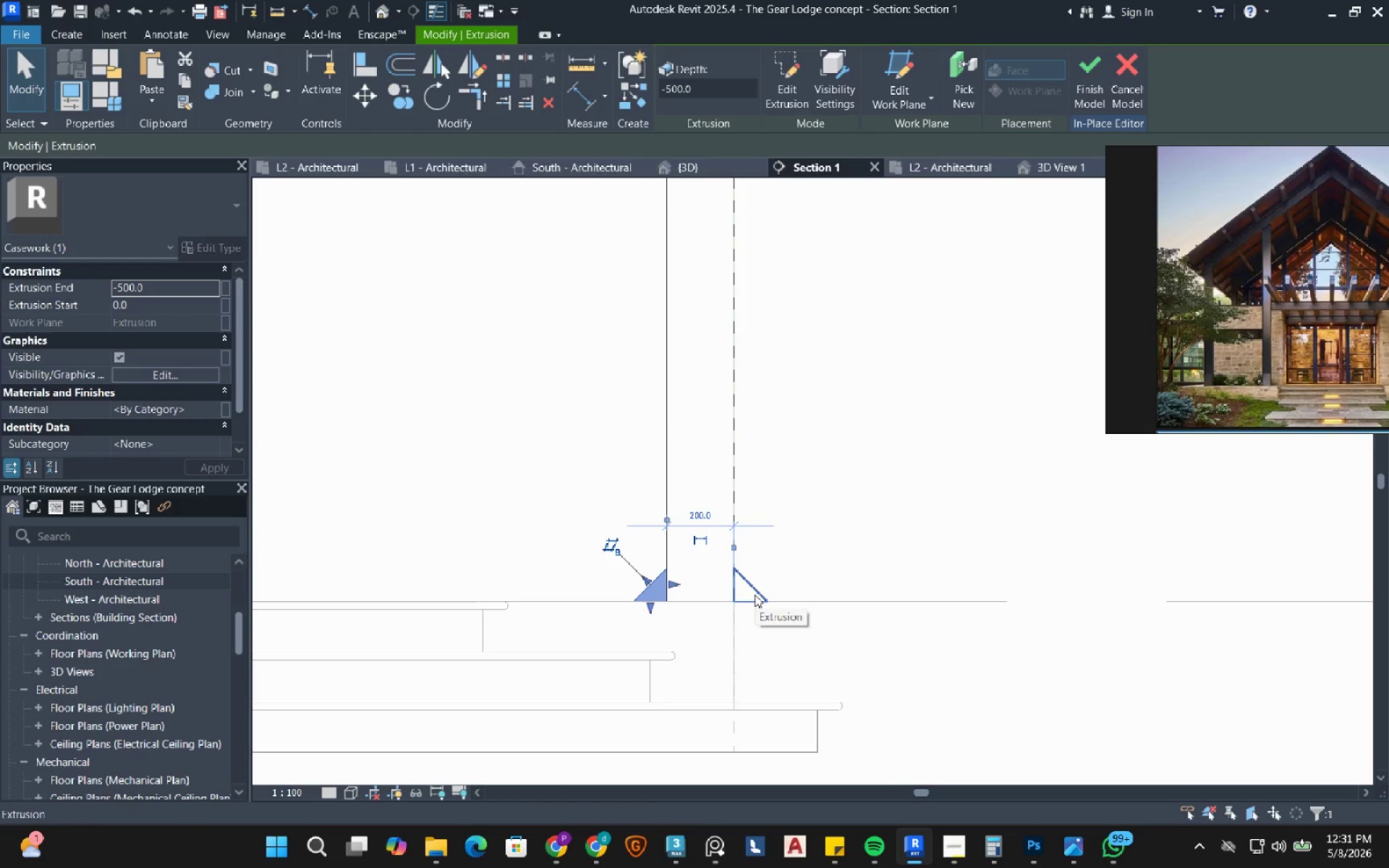 
hold_key(key=ControlLeft, duration=0.41)
left_click([755, 595])
 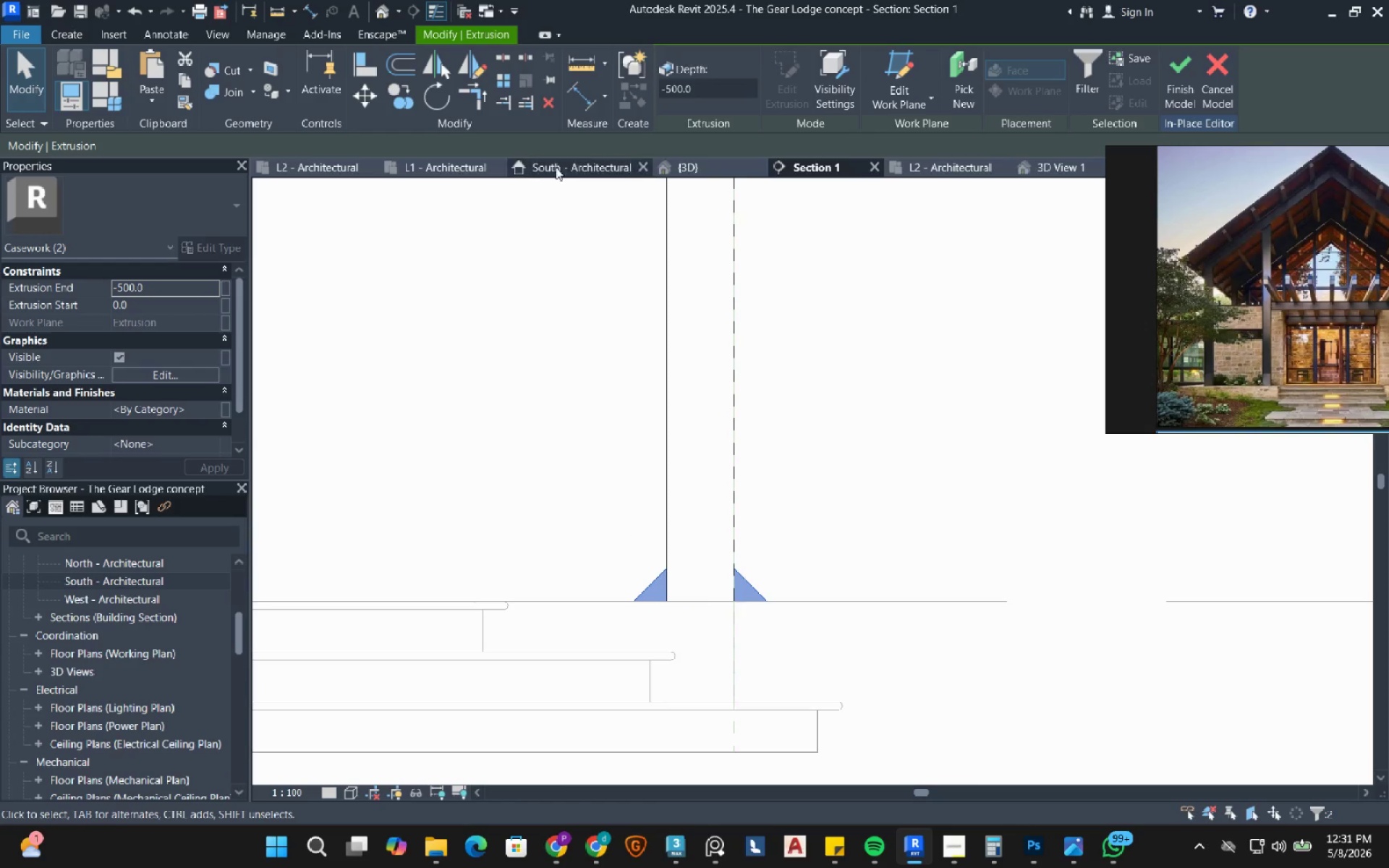 
left_click([566, 166])
 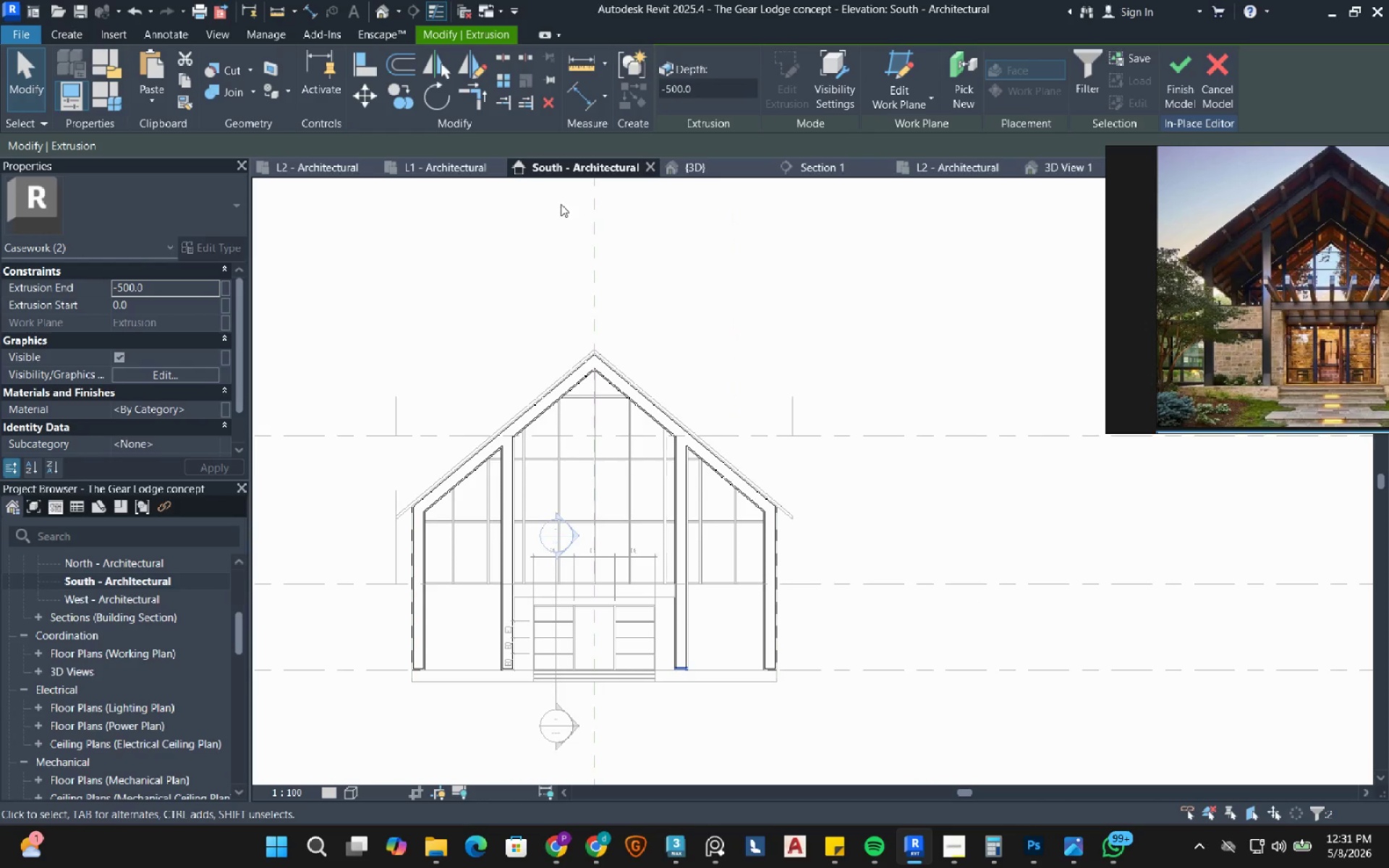 
left_click([407, 95])
 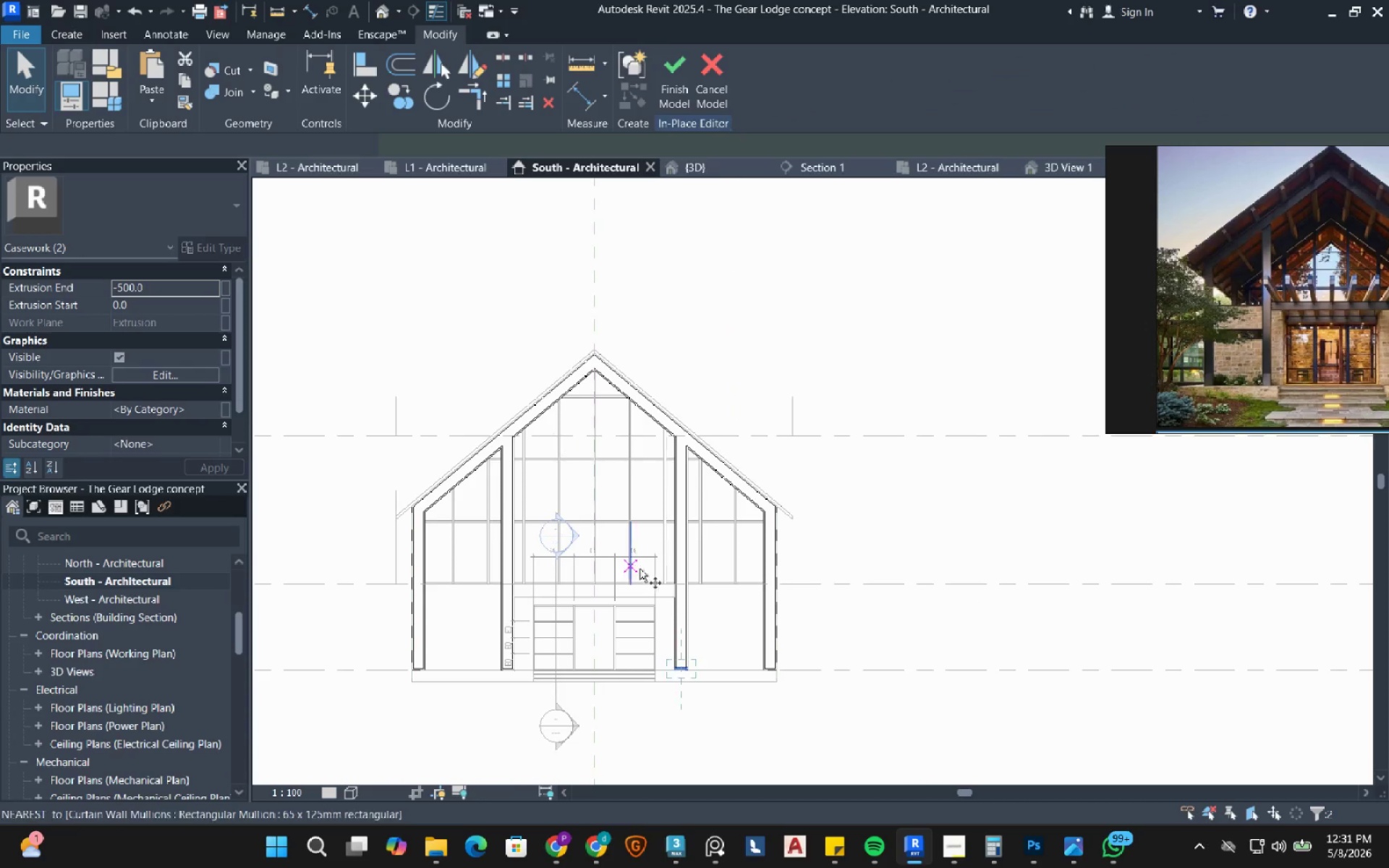 
scroll: coordinate [584, 684], scroll_direction: up, amount: 14.0
 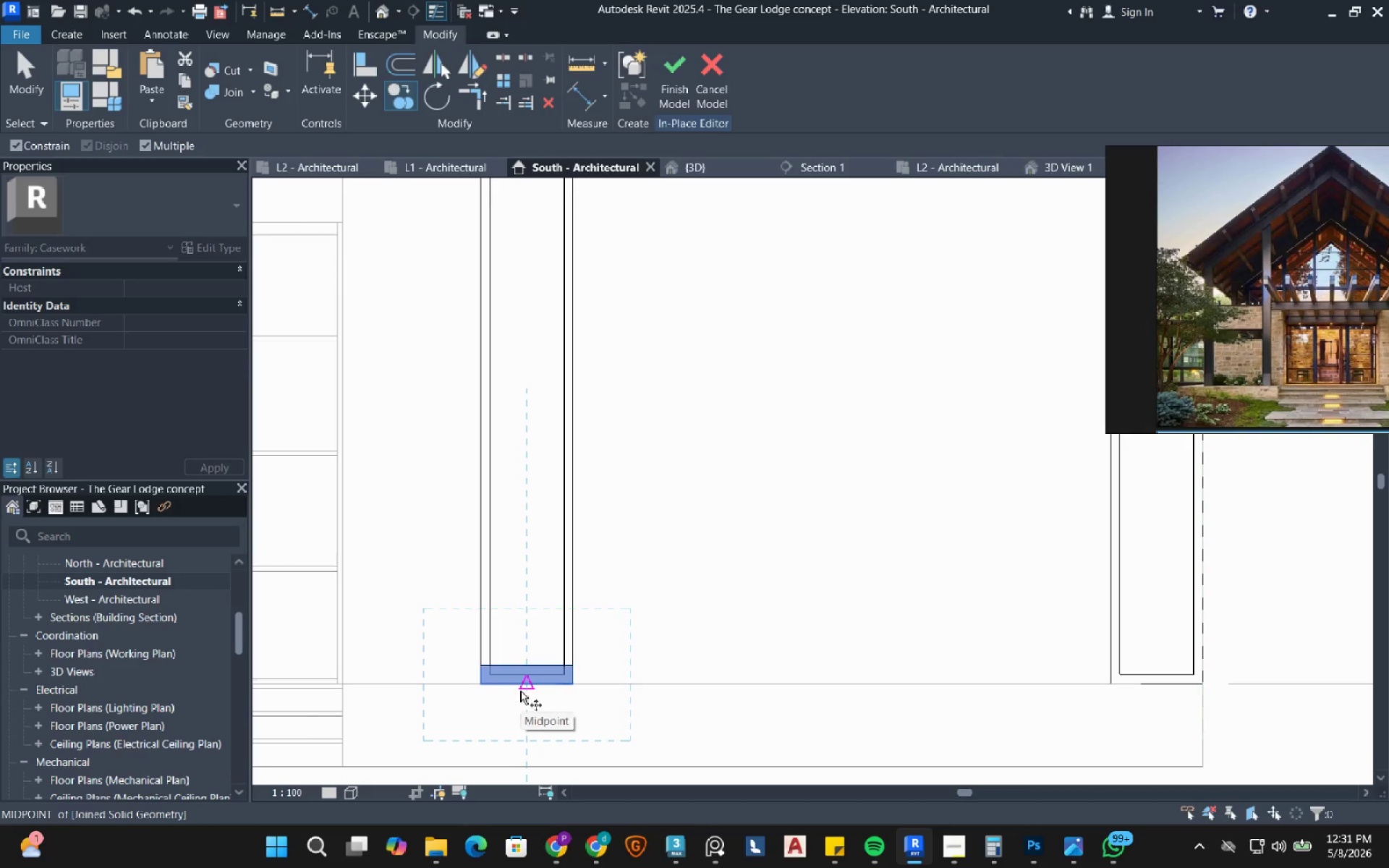 
left_click([524, 684])
 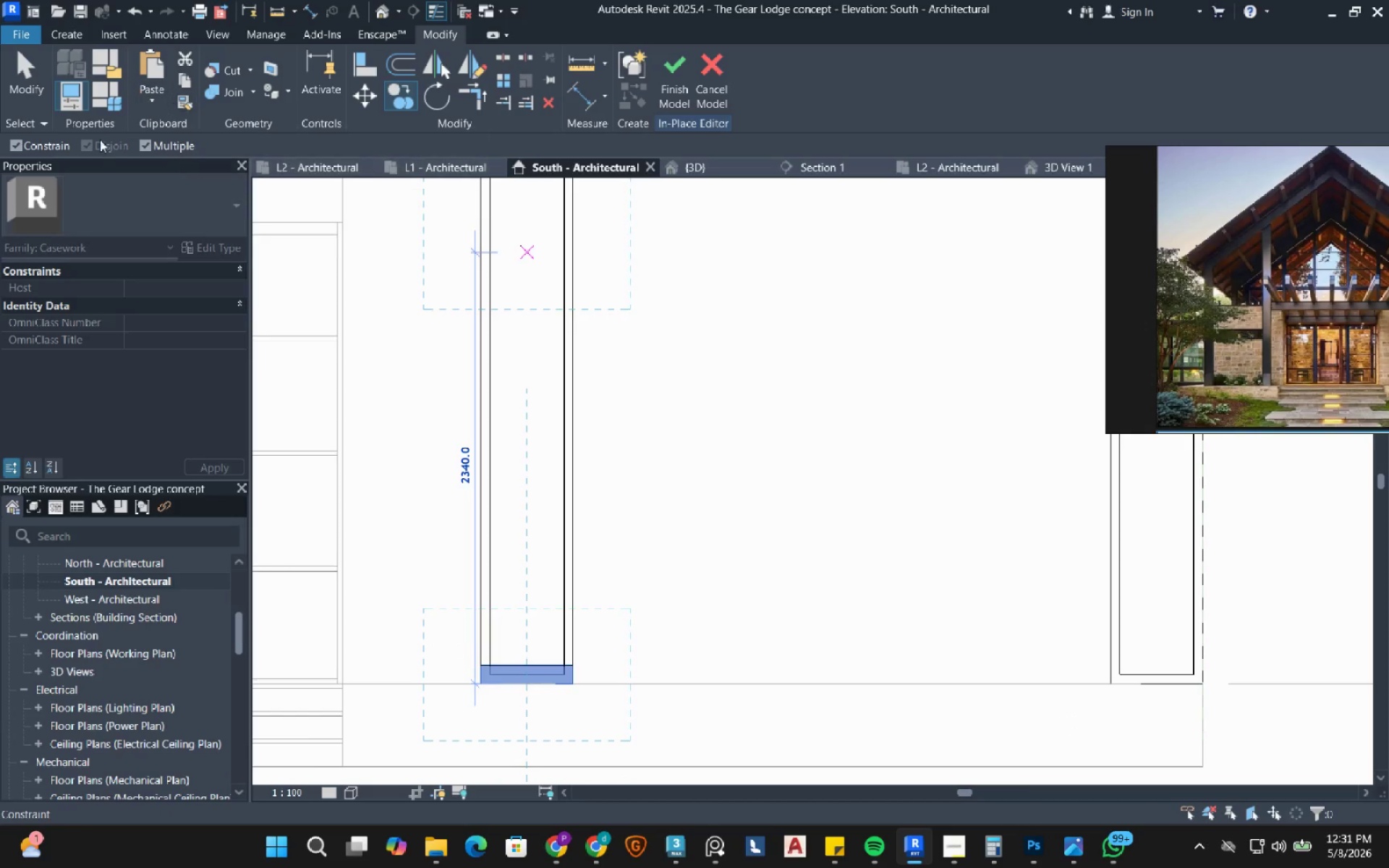 
left_click([62, 145])
 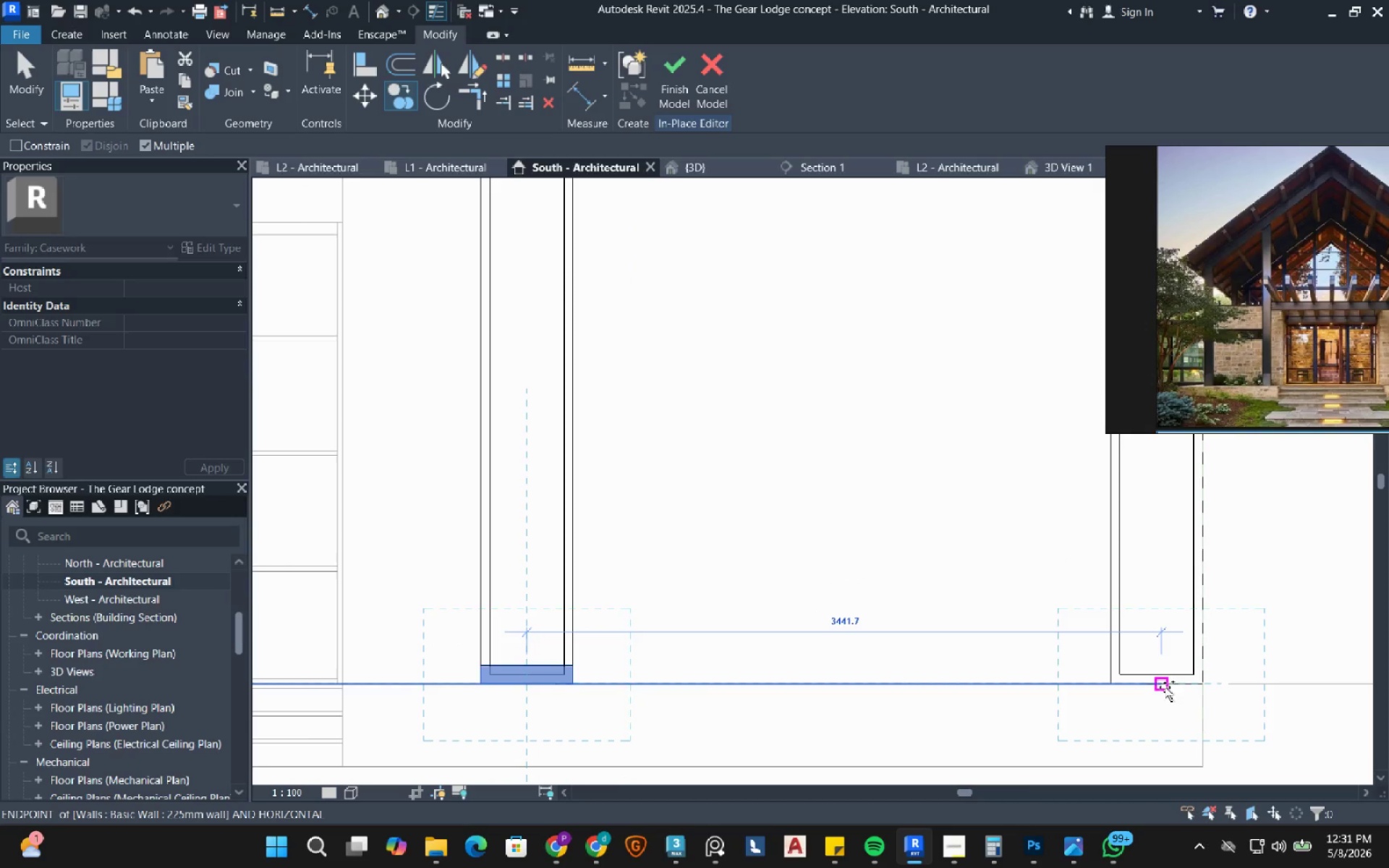 
left_click([1152, 687])
 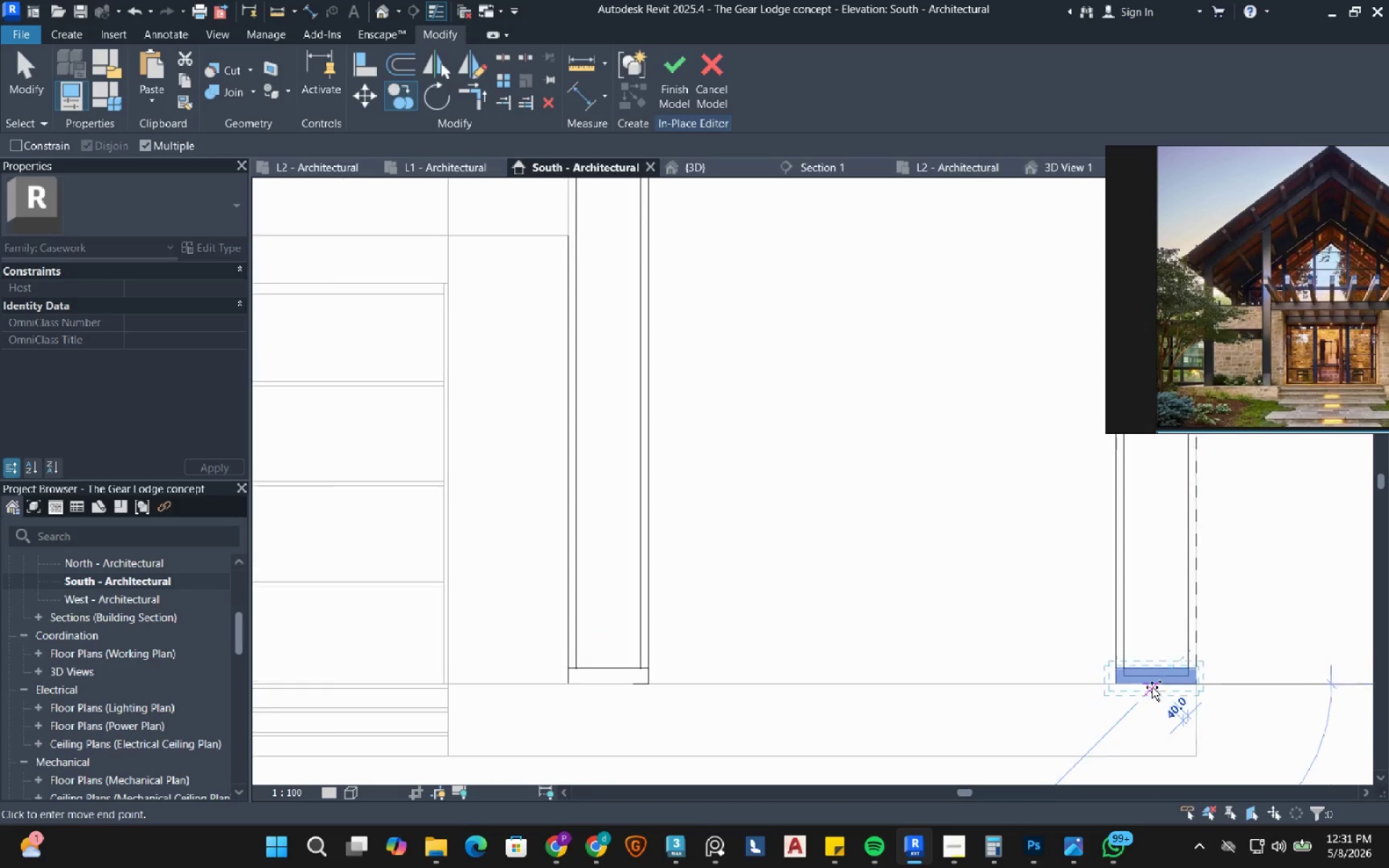 
scroll: coordinate [1152, 687], scroll_direction: down, amount: 6.0
 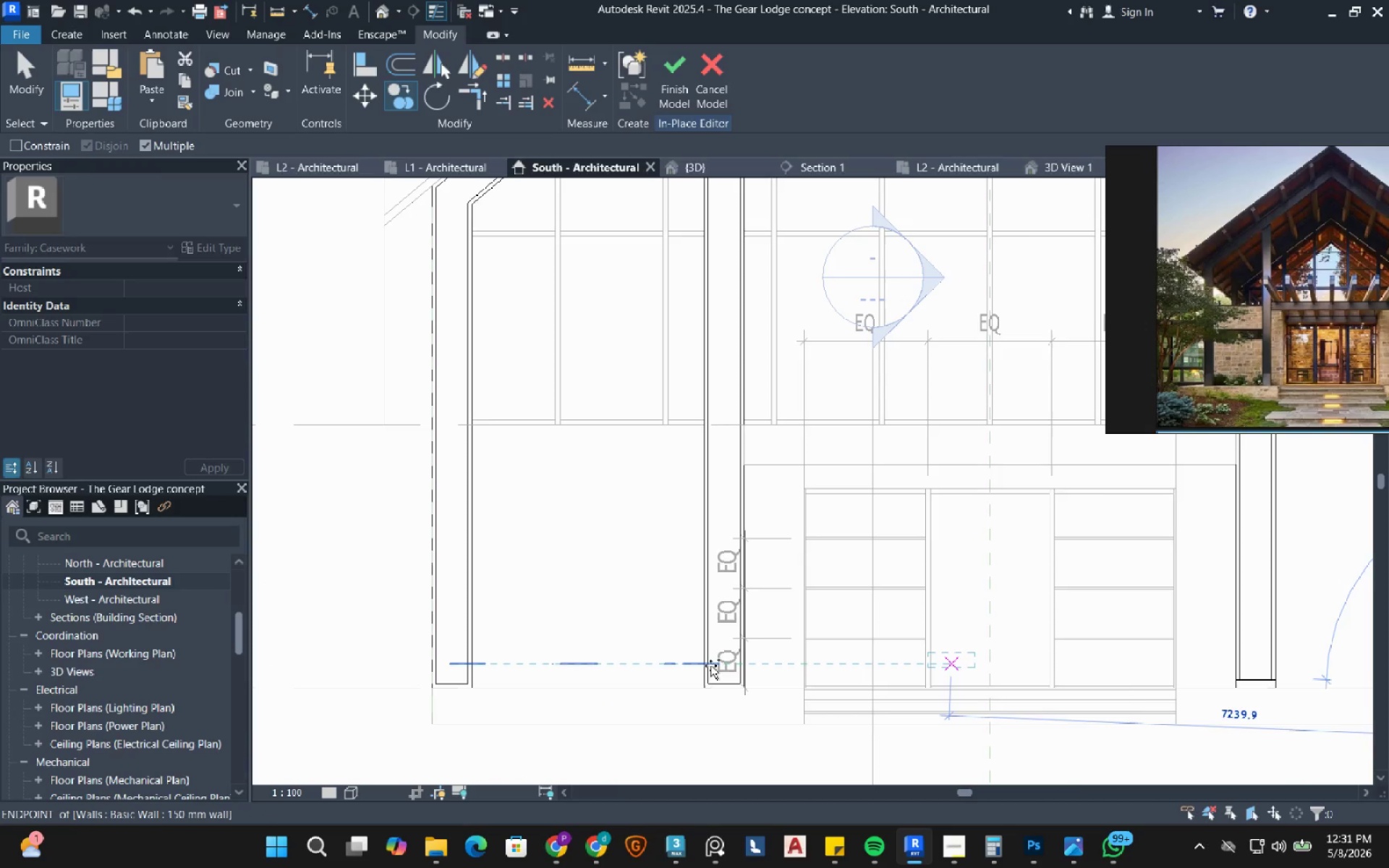 
scroll: coordinate [710, 665], scroll_direction: up, amount: 4.0
 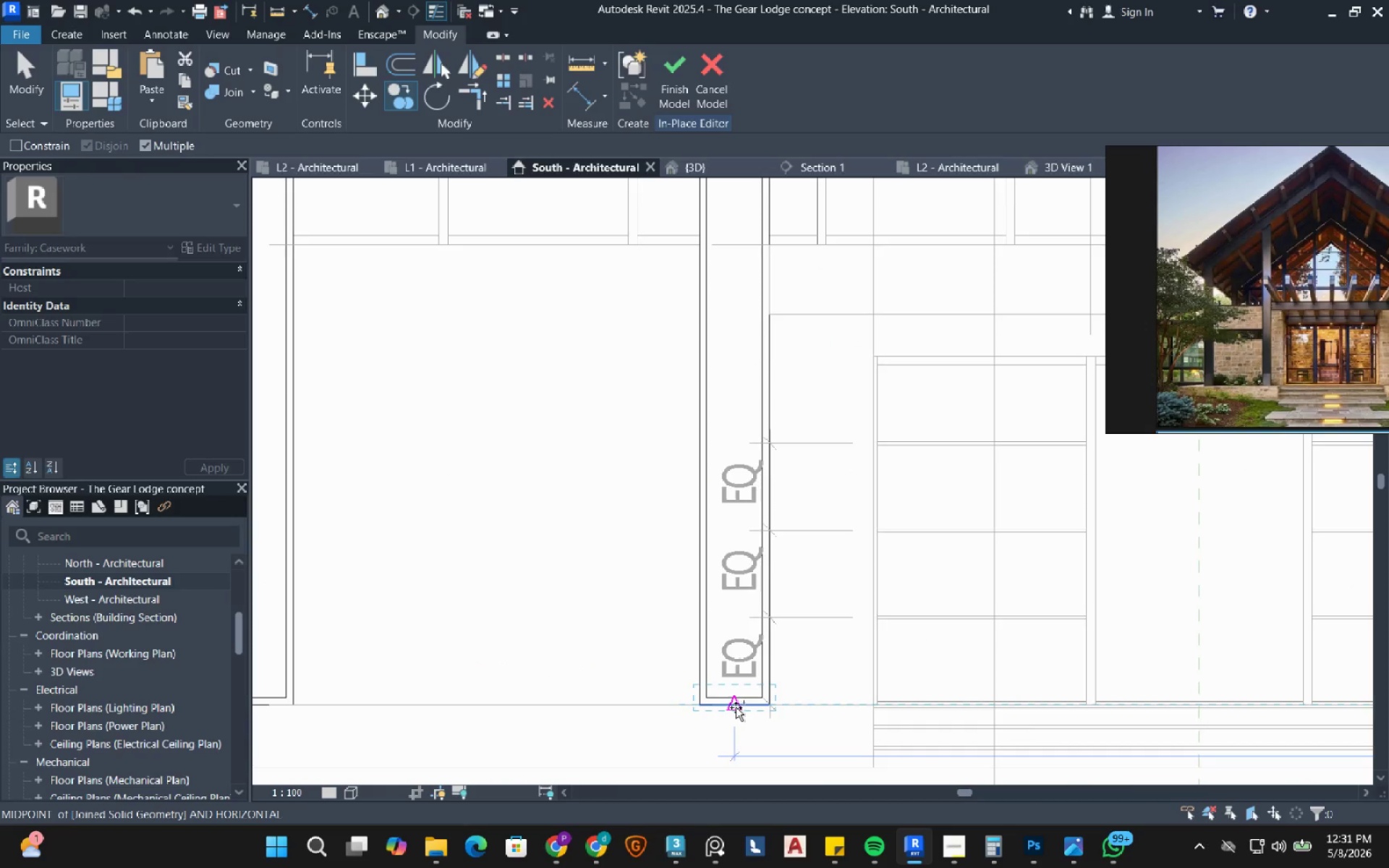 
left_click([736, 707])
 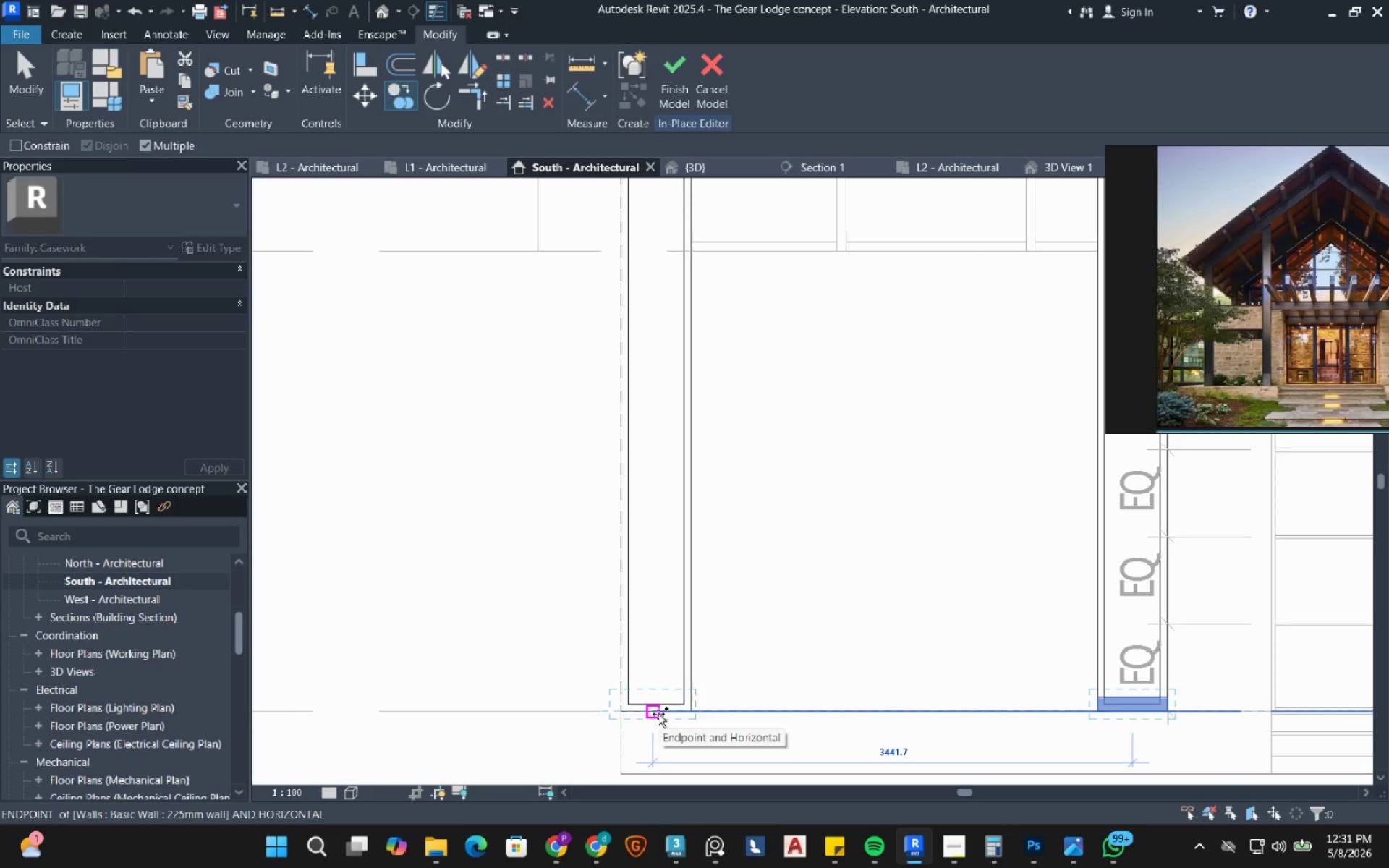 
scroll: coordinate [663, 718], scroll_direction: up, amount: 4.0
 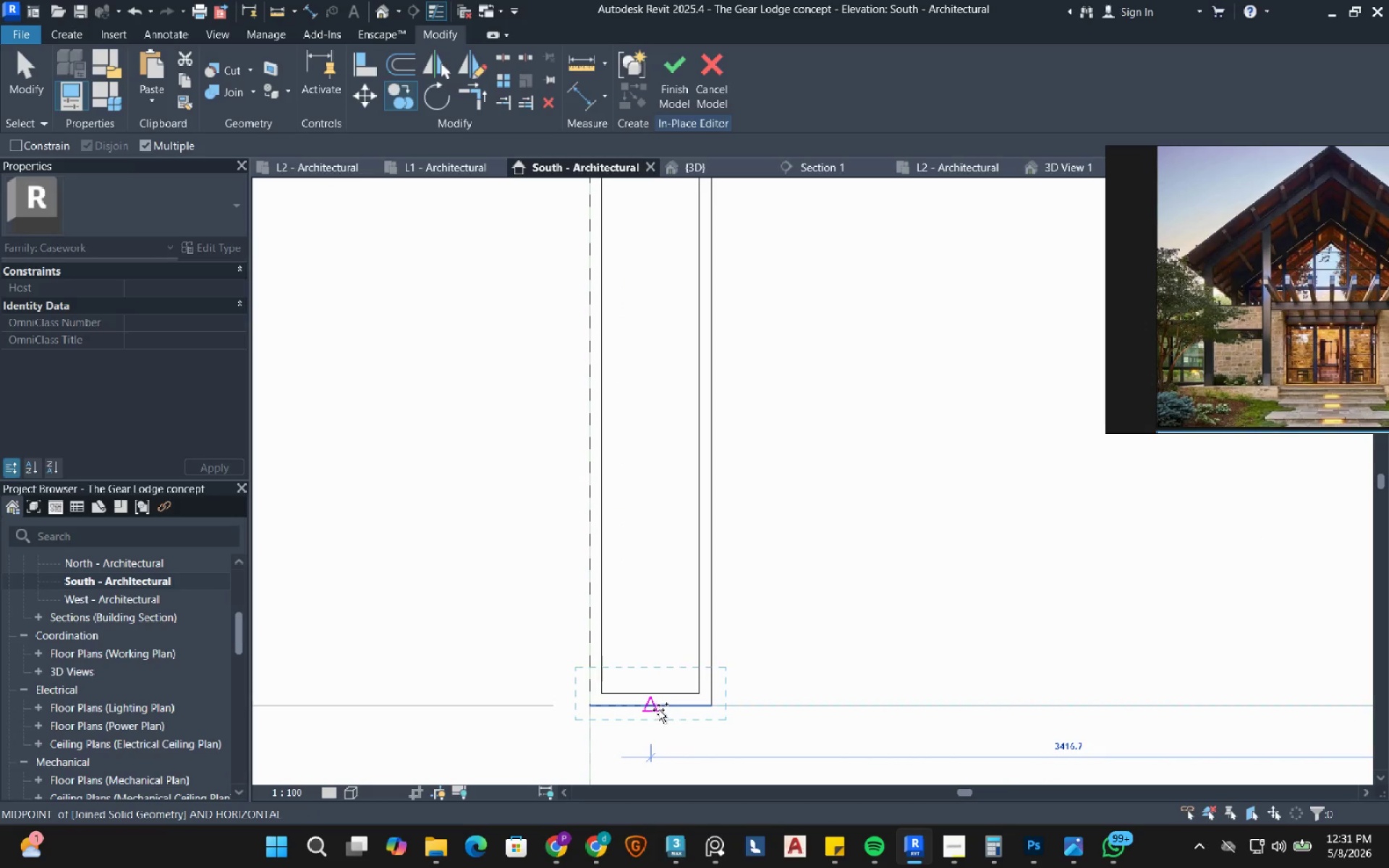 
left_click([658, 710])
 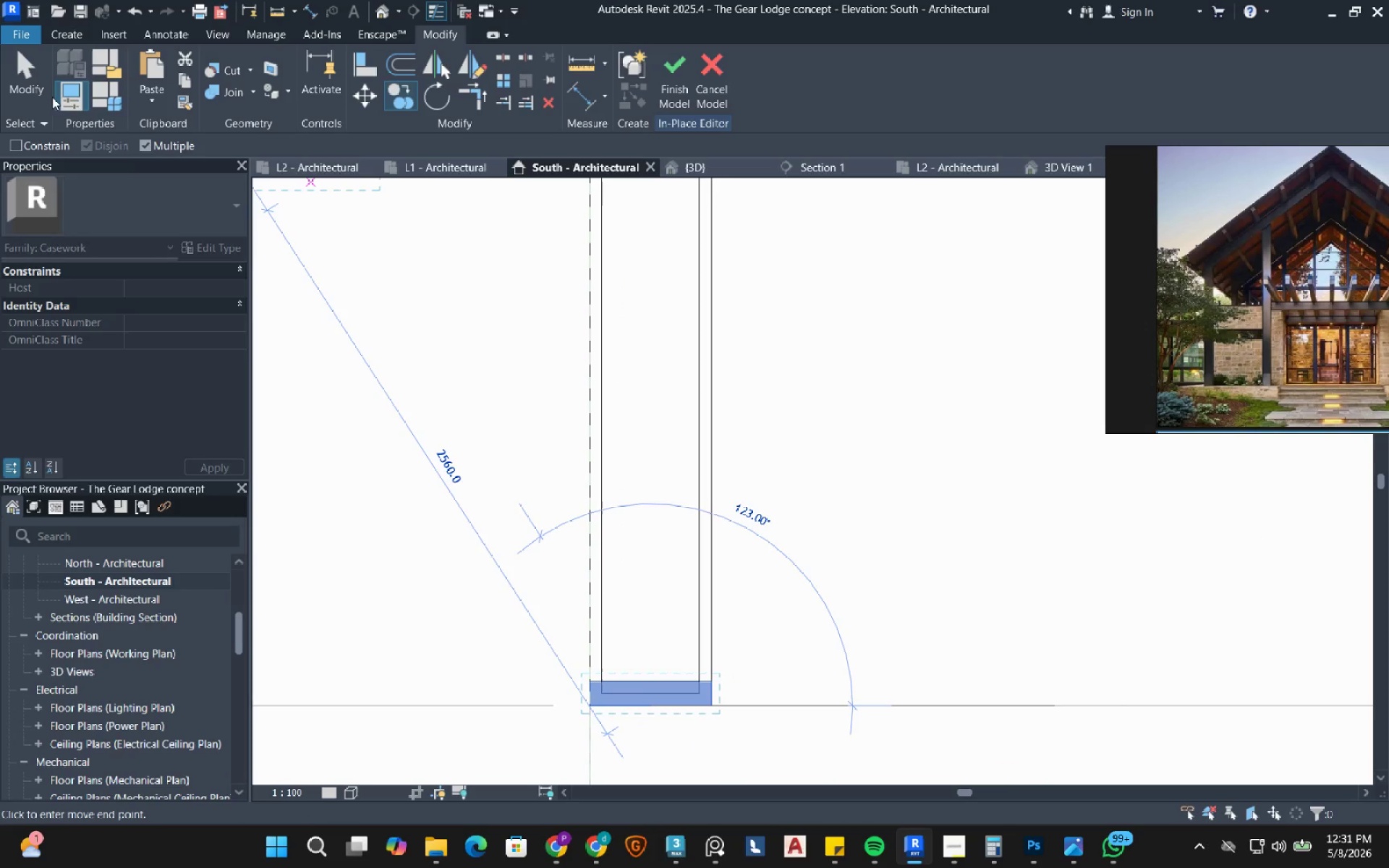 
left_click([32, 82])
 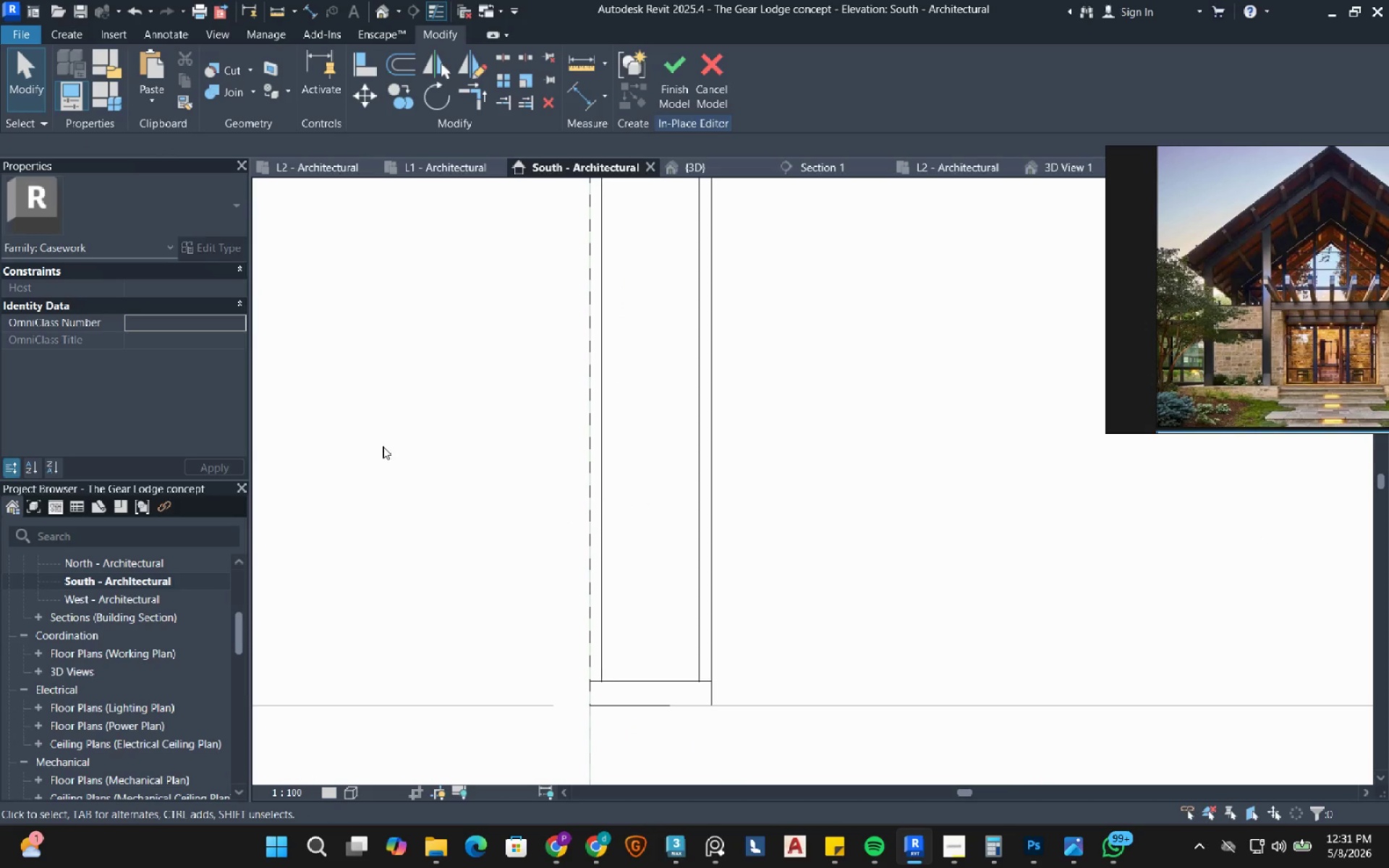 
left_click([383, 446])
 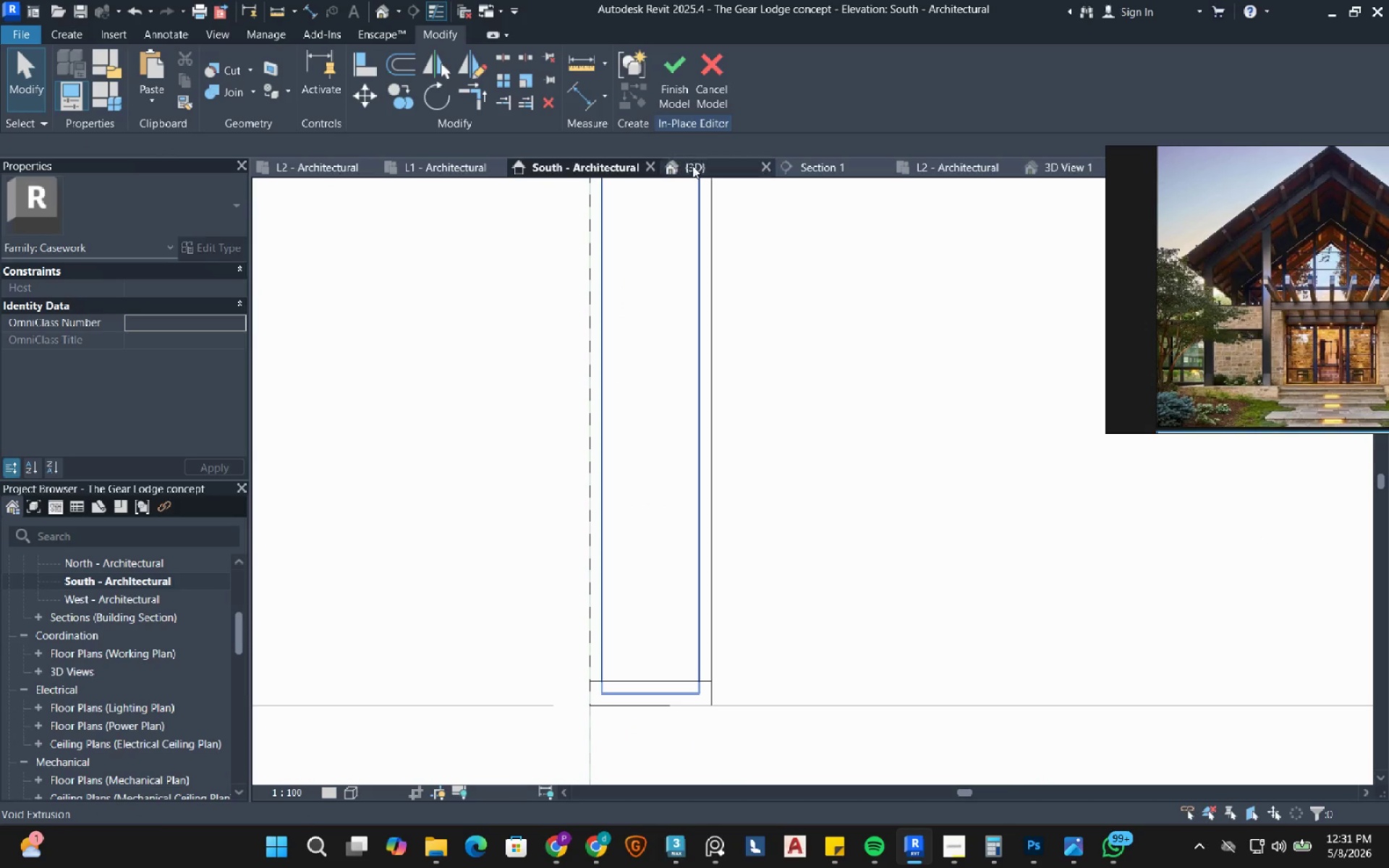 
left_click([694, 168])
 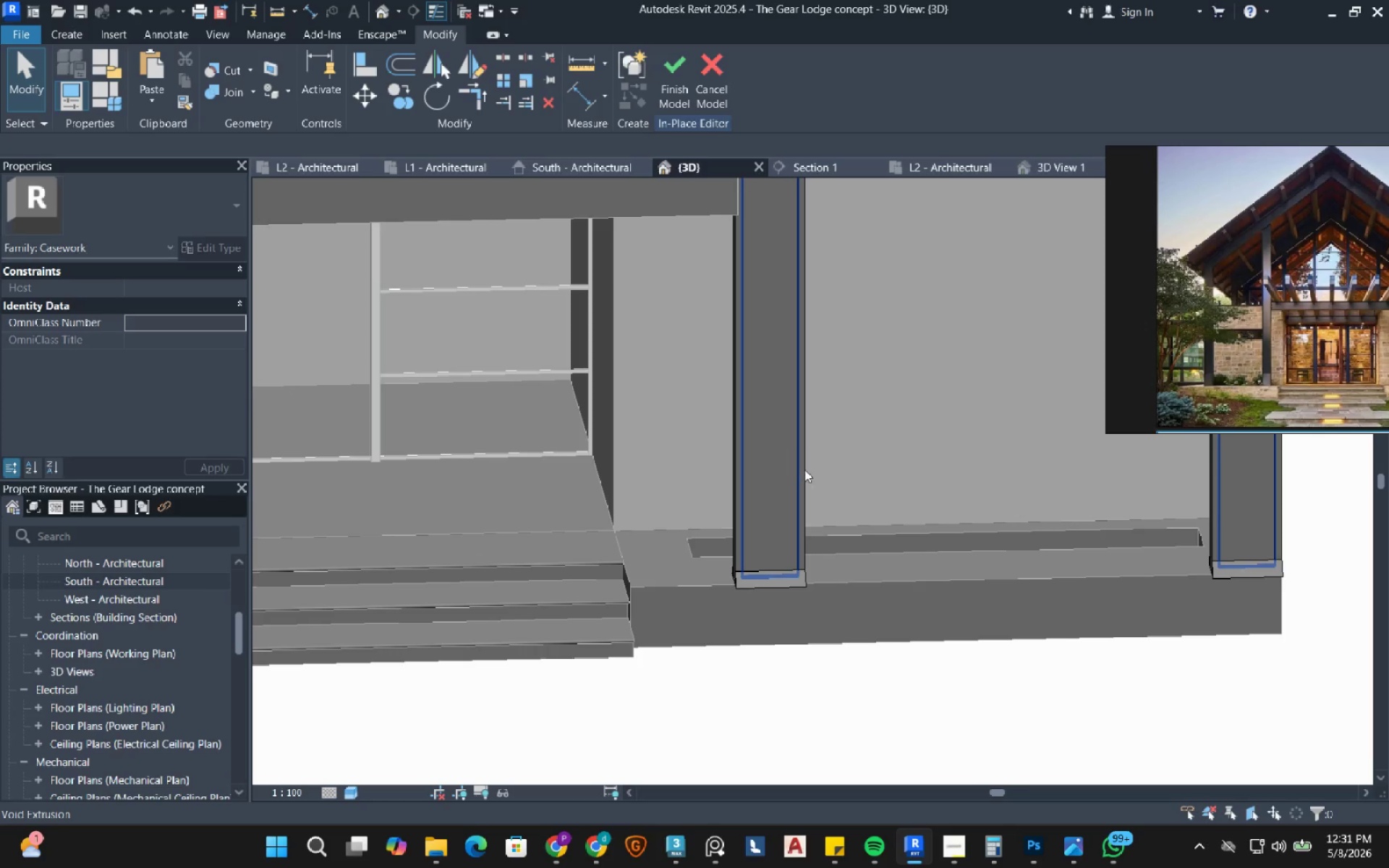 
scroll: coordinate [818, 490], scroll_direction: down, amount: 7.0
 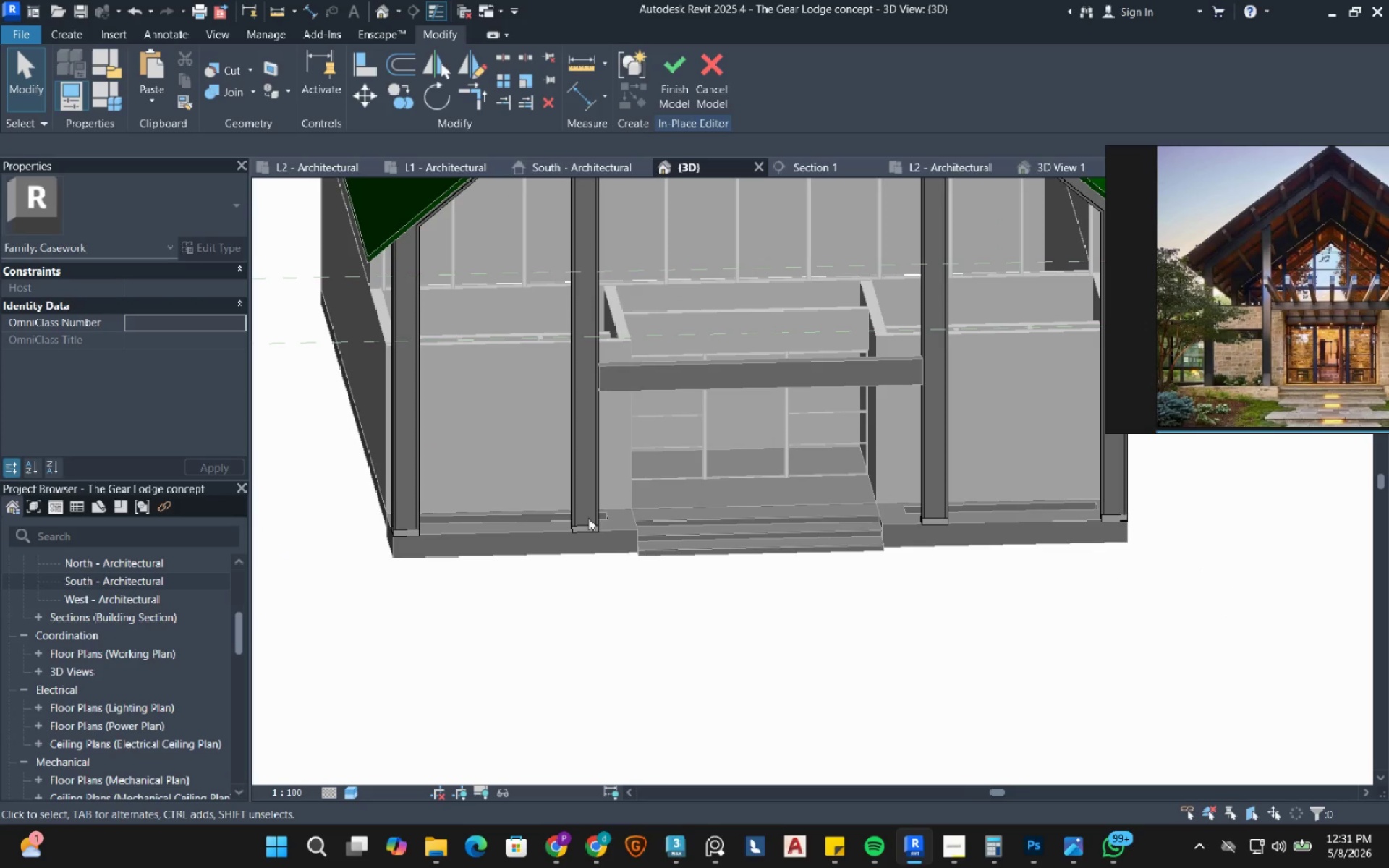 
scroll: coordinate [494, 527], scroll_direction: up, amount: 3.0
 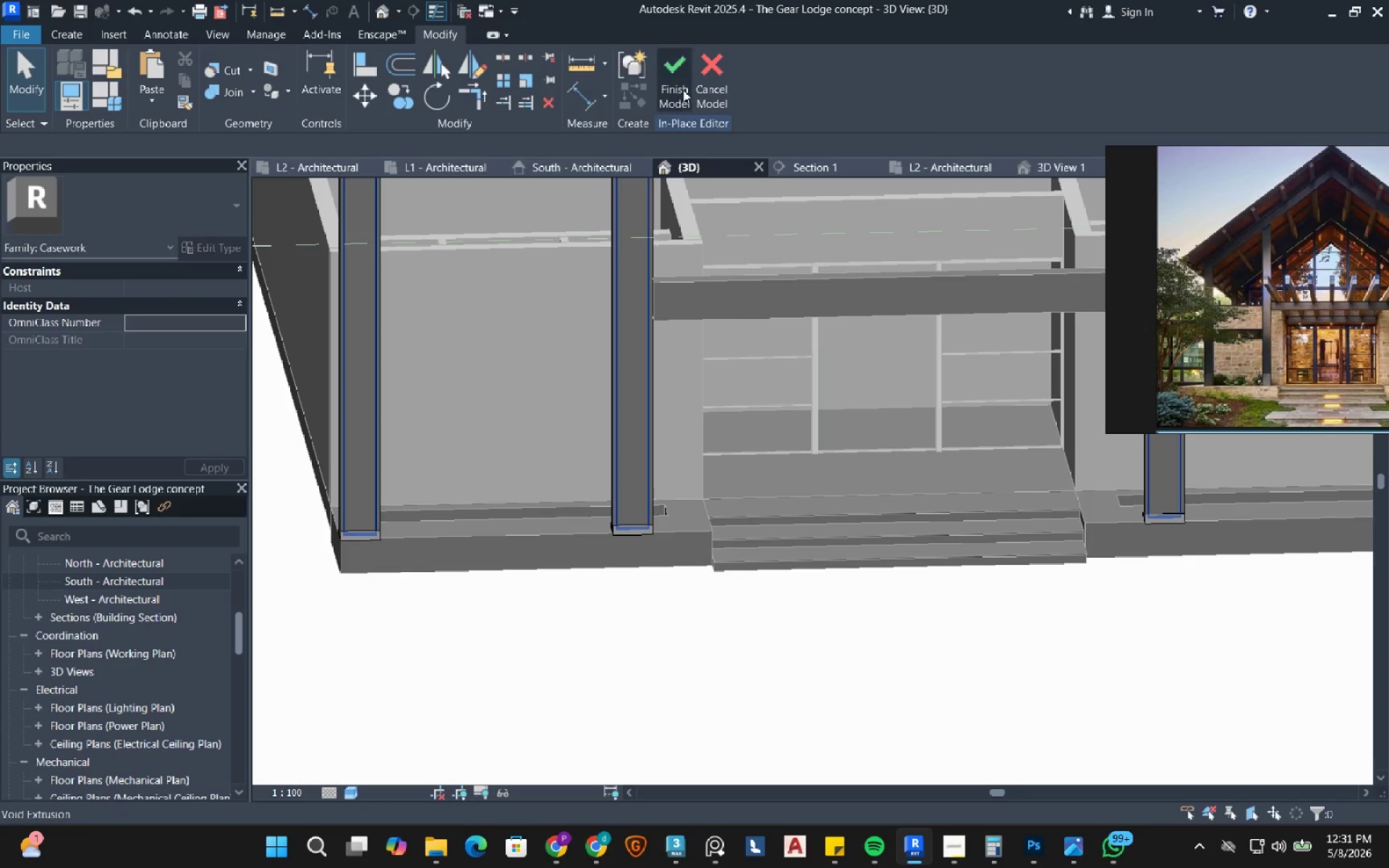 
left_click([683, 90])
 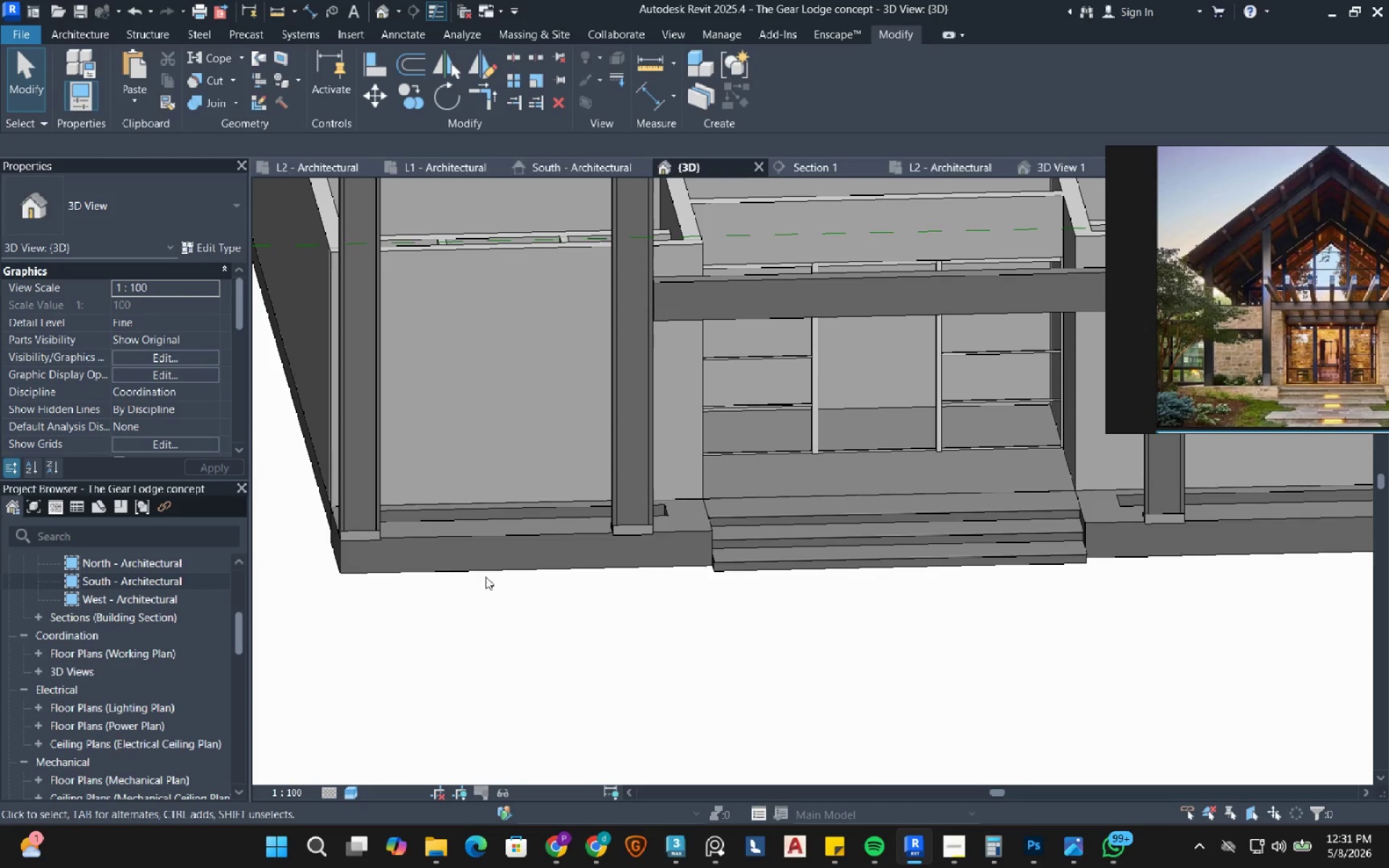 
left_click([490, 569])
 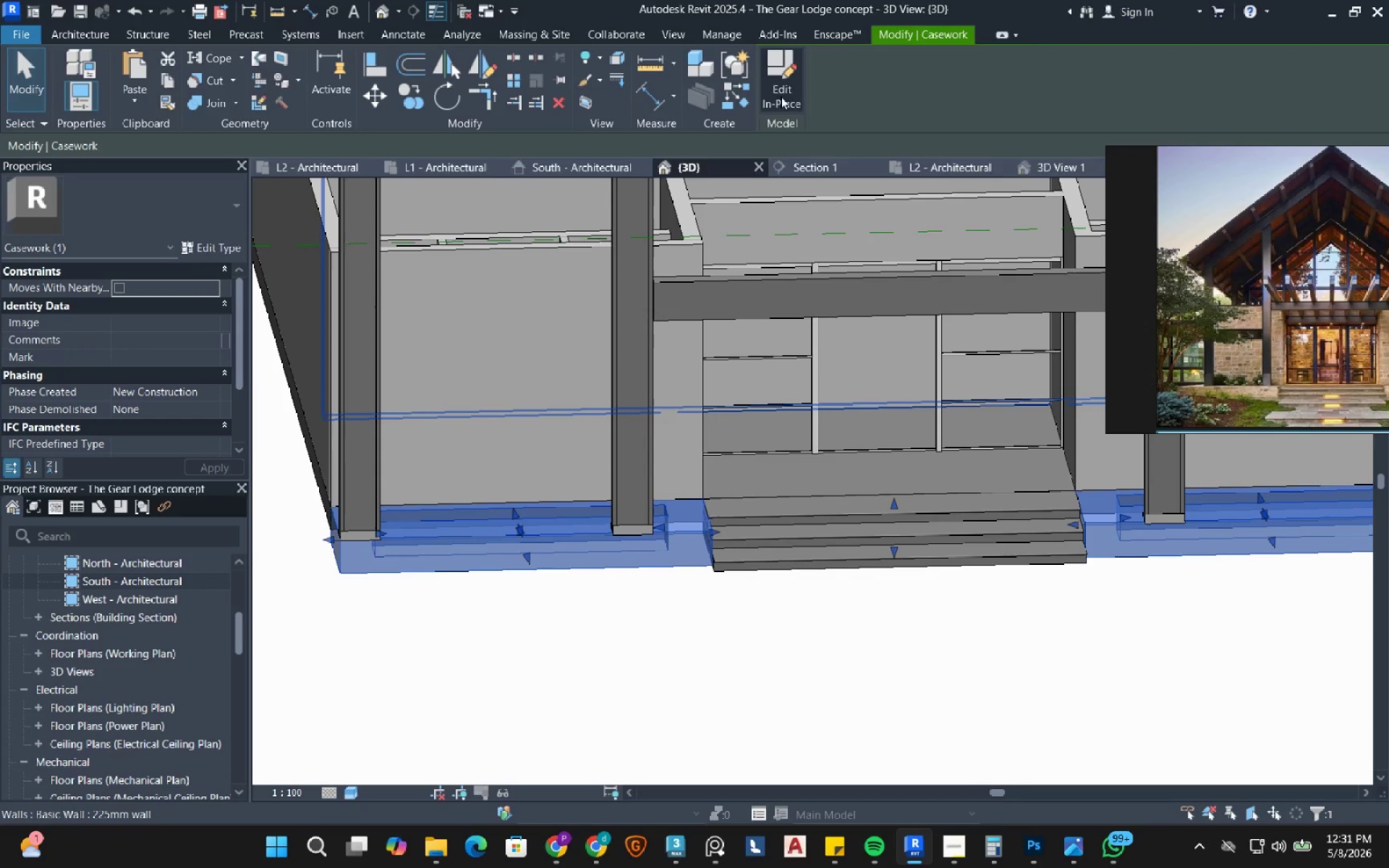 
left_click([778, 91])
 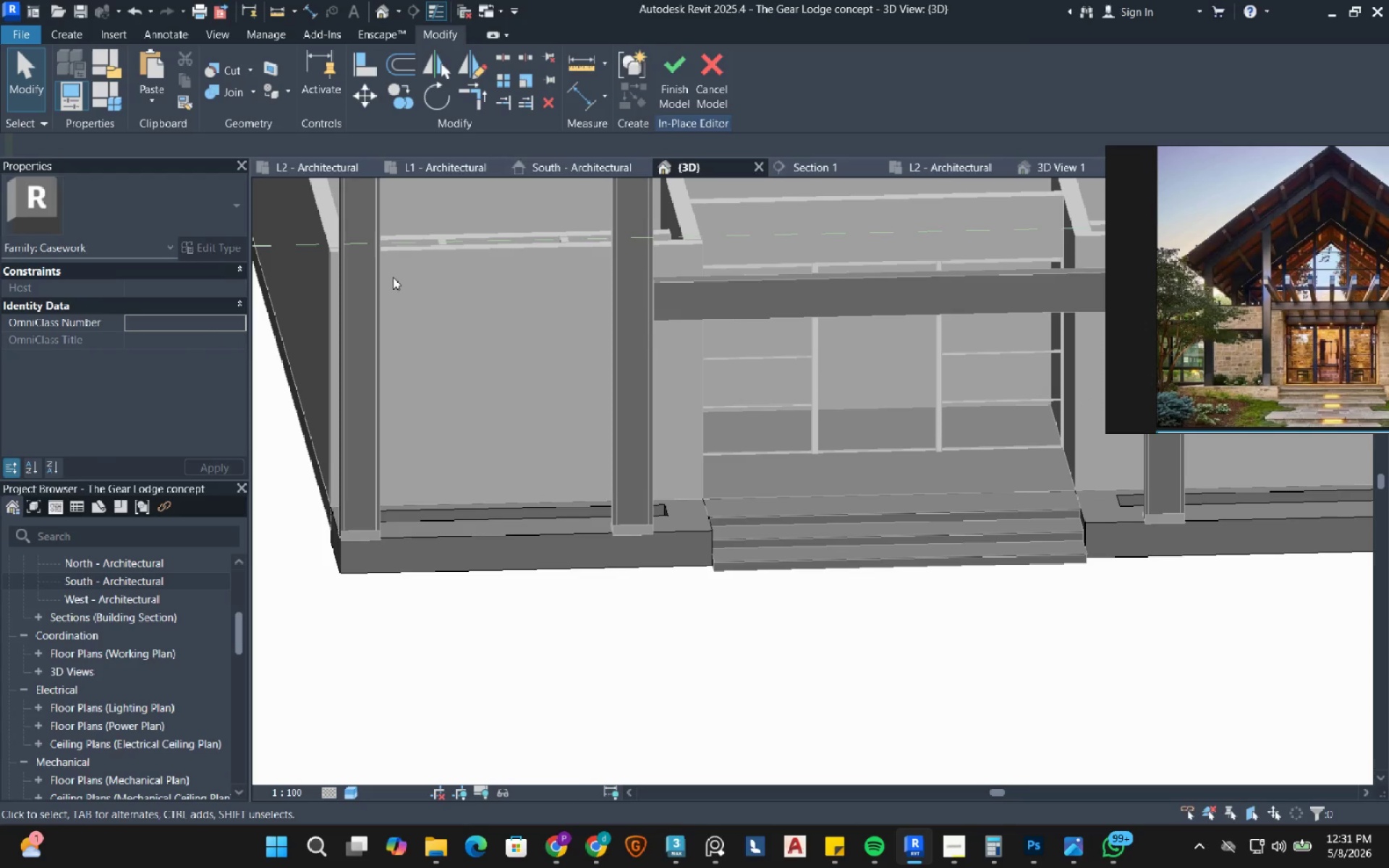 
left_click([432, 166])
 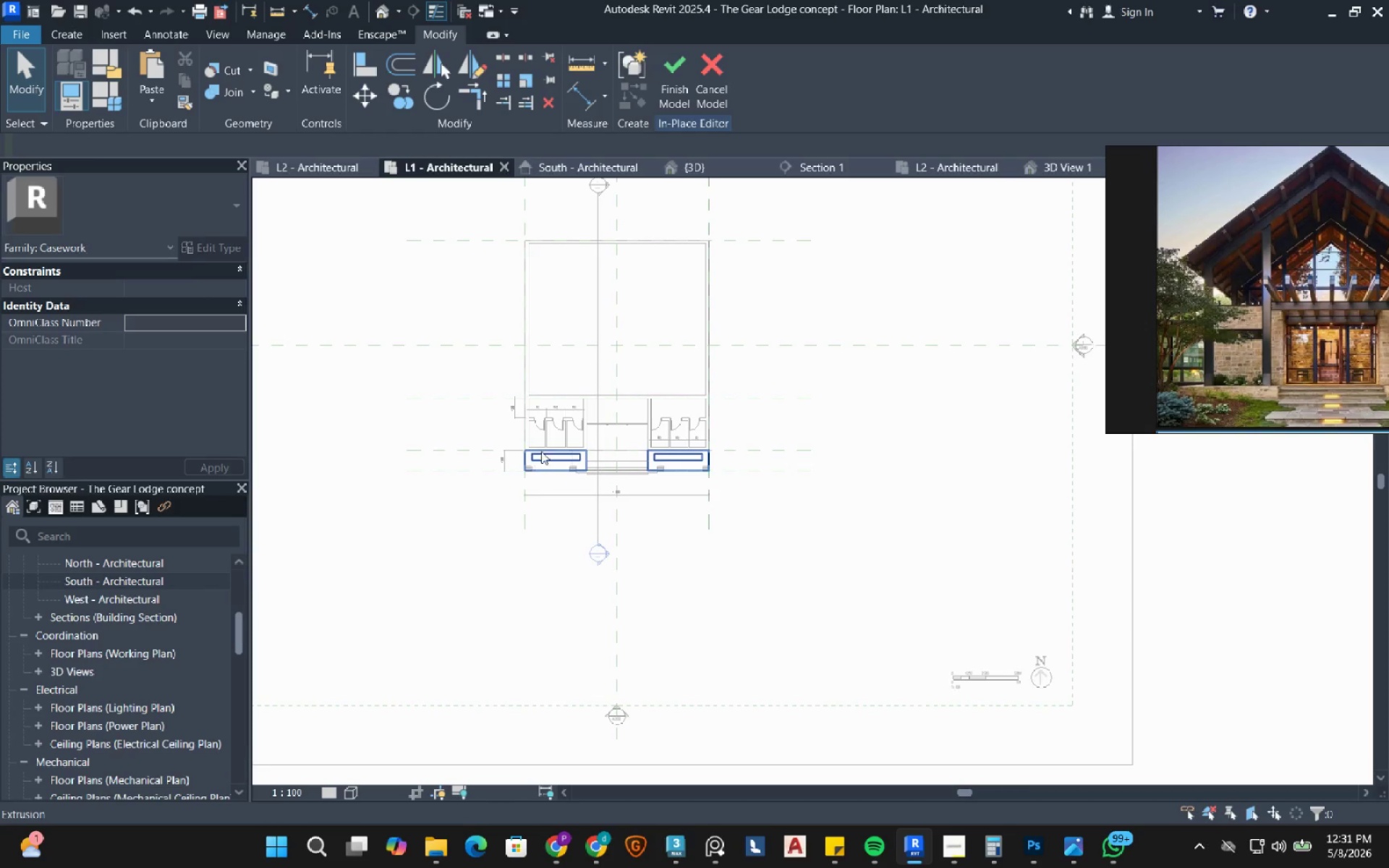 
scroll: coordinate [554, 511], scroll_direction: up, amount: 14.0
 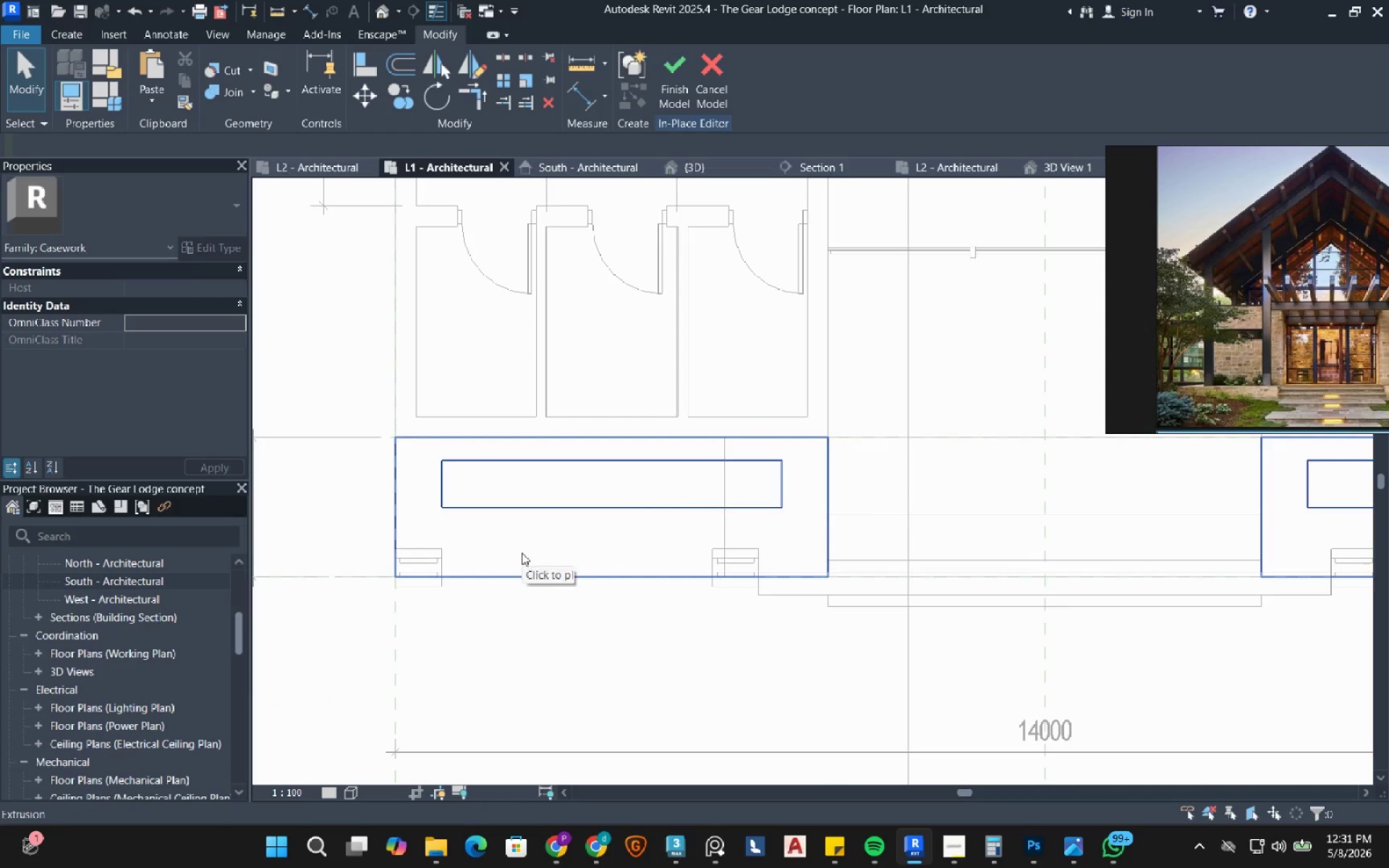 
left_click([522, 553])
 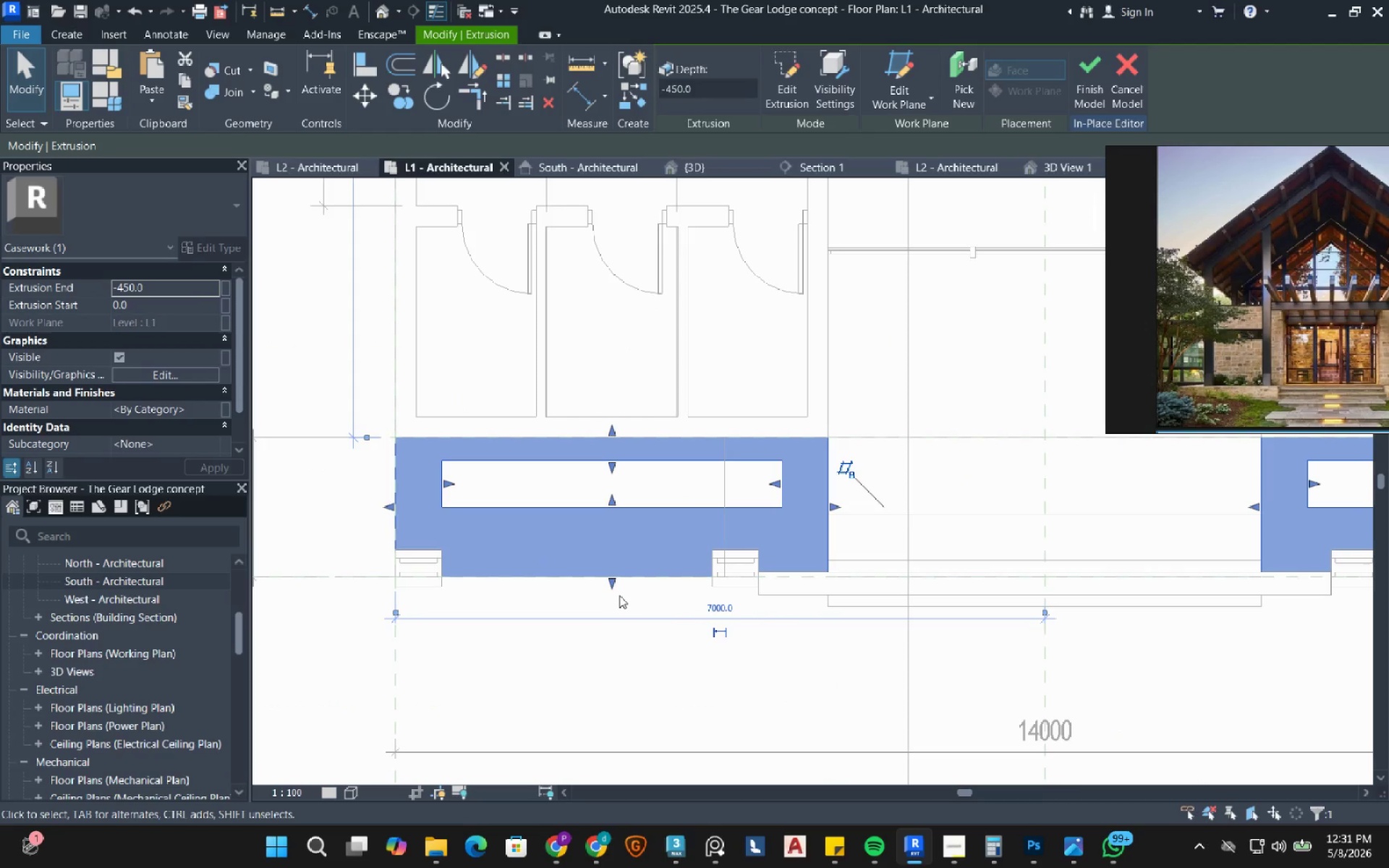 
left_click_drag(start_coordinate=[613, 587], to_coordinate=[613, 600])
 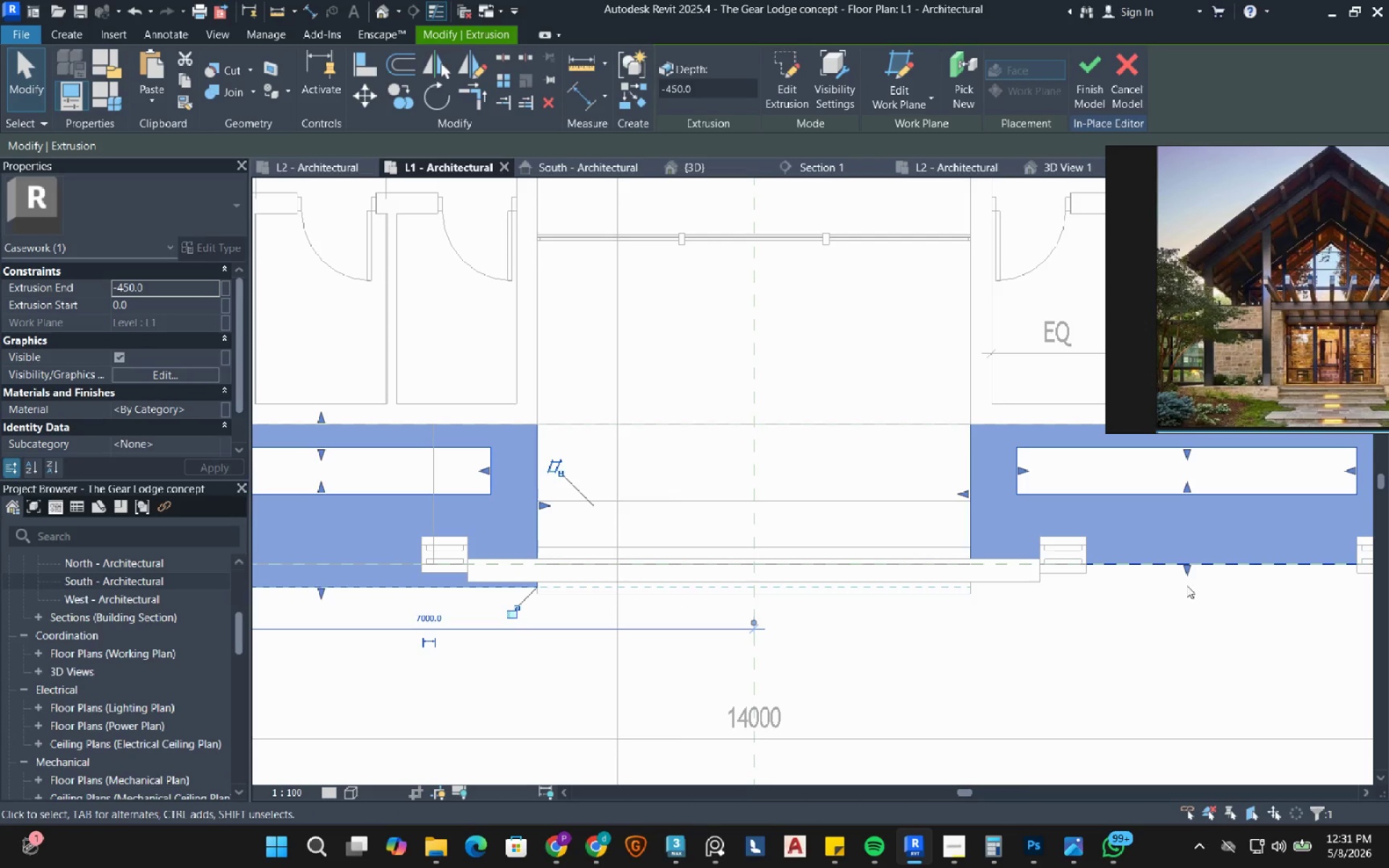 
left_click_drag(start_coordinate=[1192, 572], to_coordinate=[1191, 595])
 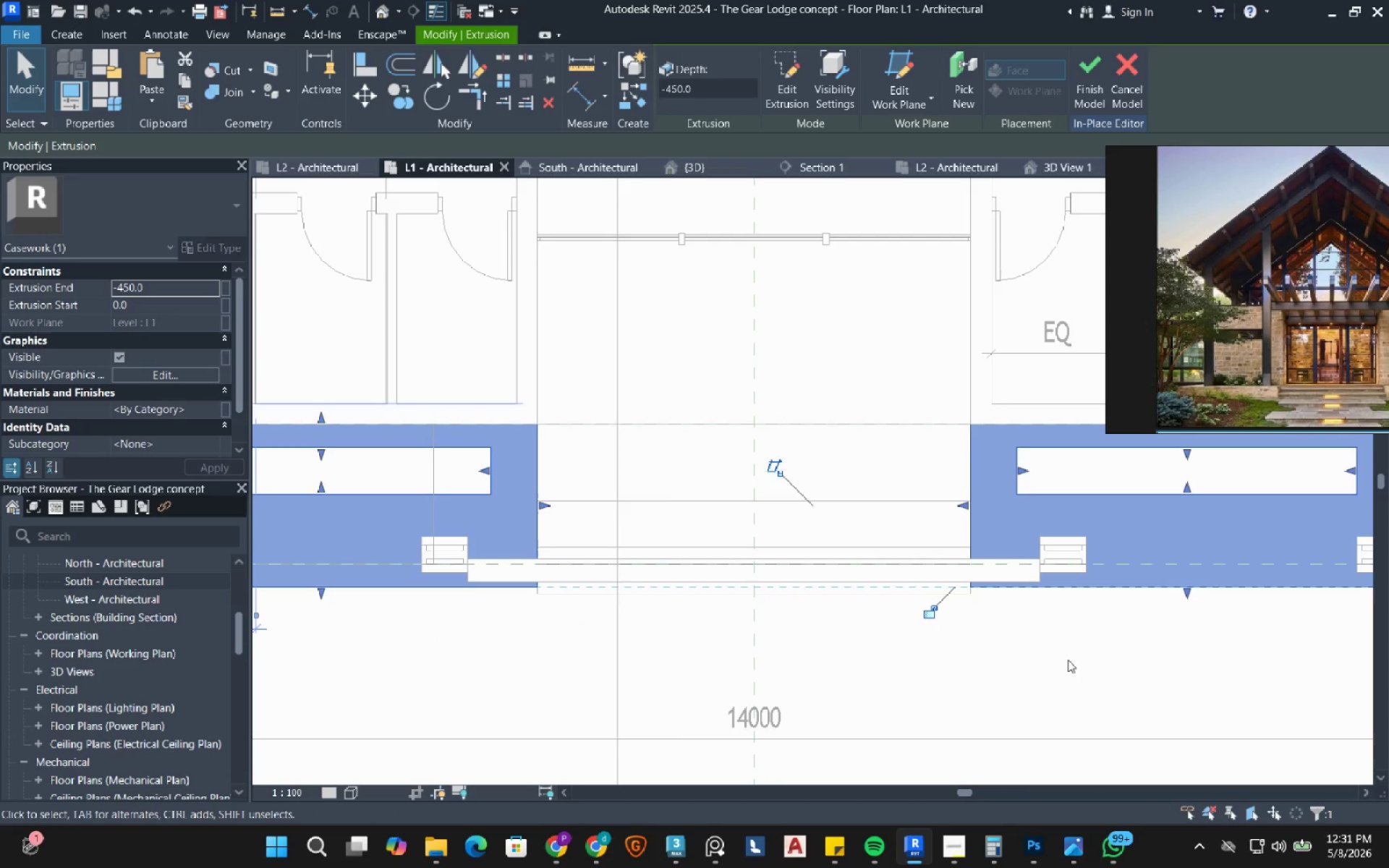 
left_click([1068, 660])
 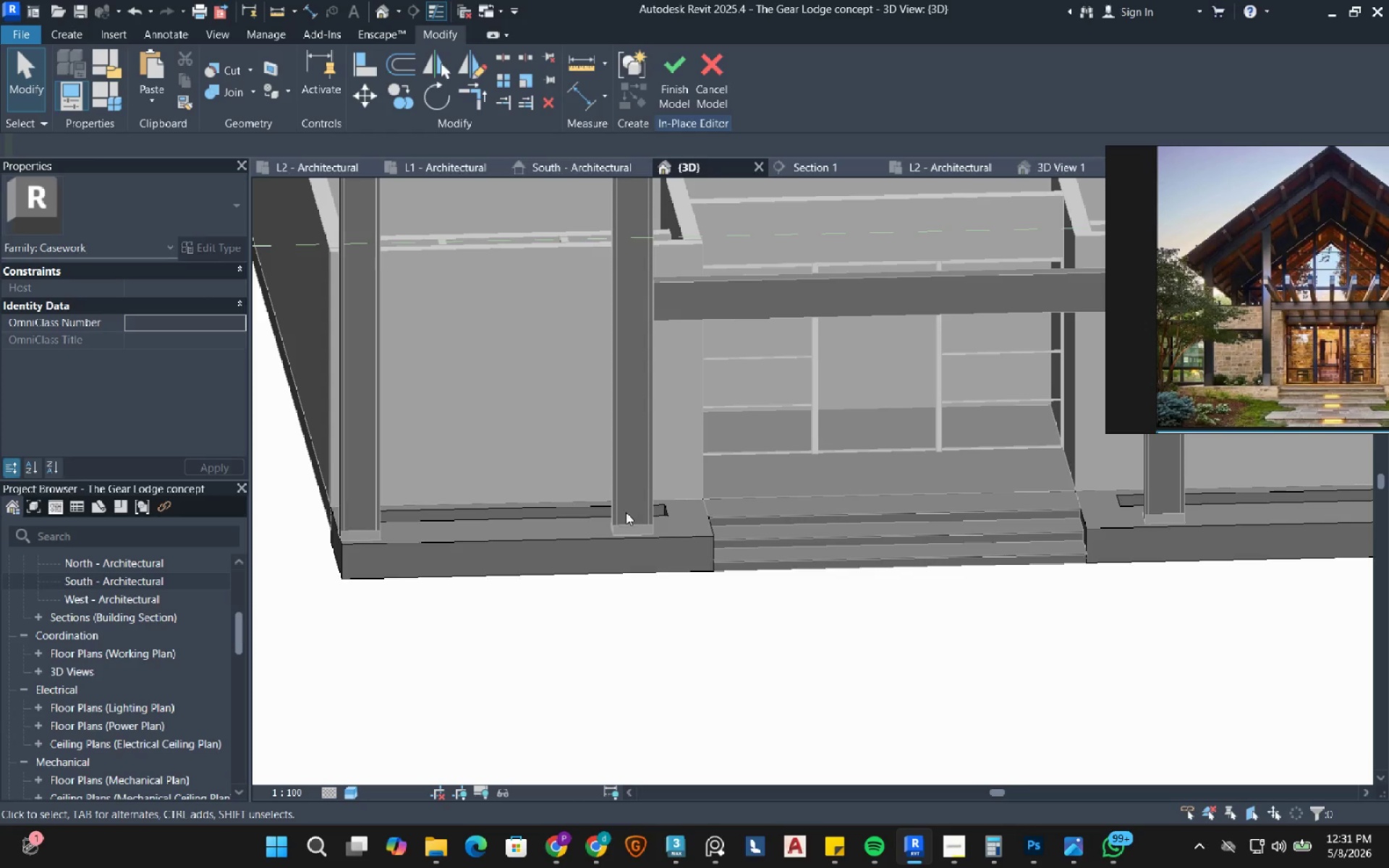 
wait(8.22)
 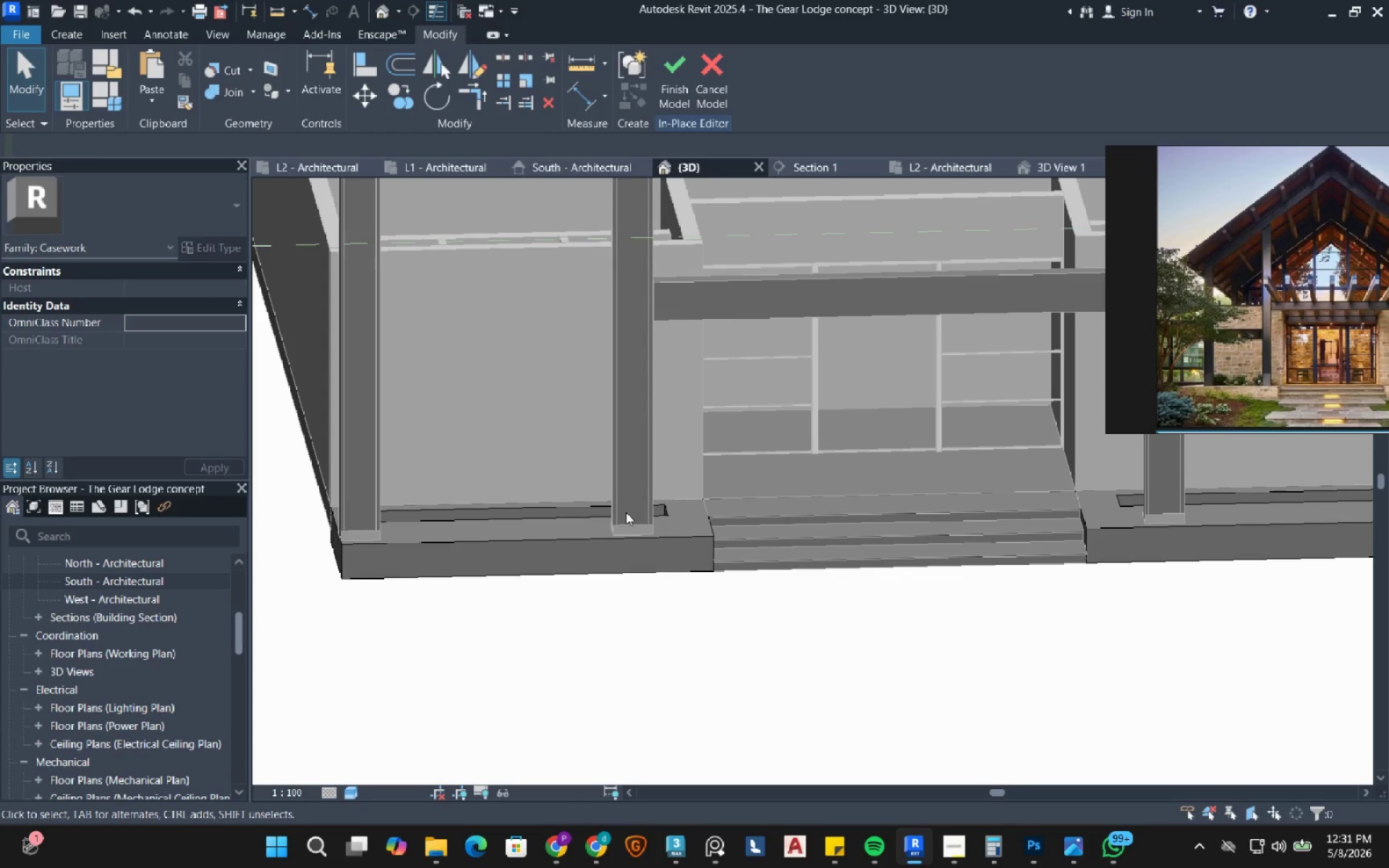 
left_click([423, 551])
 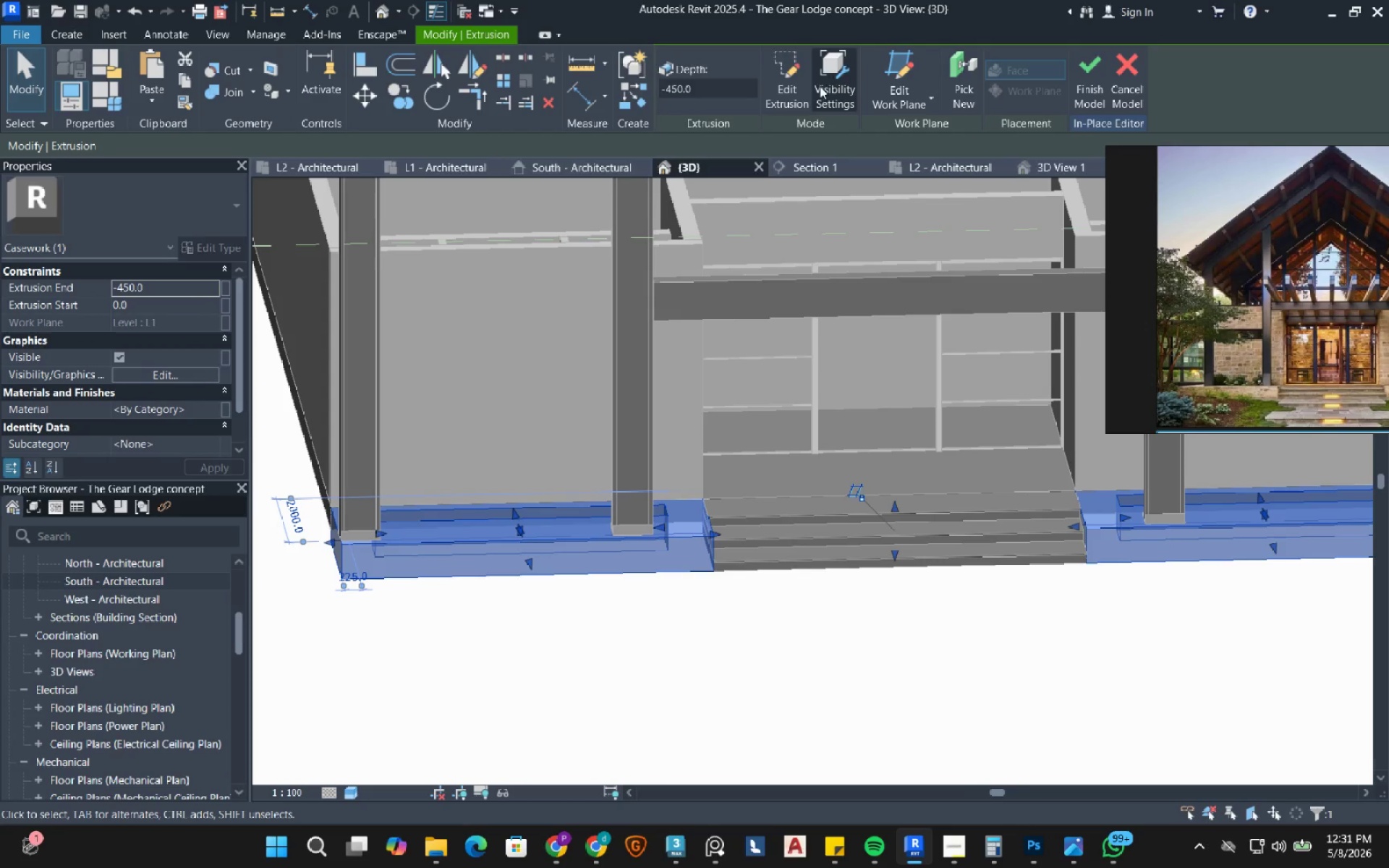 
left_click([795, 85])
 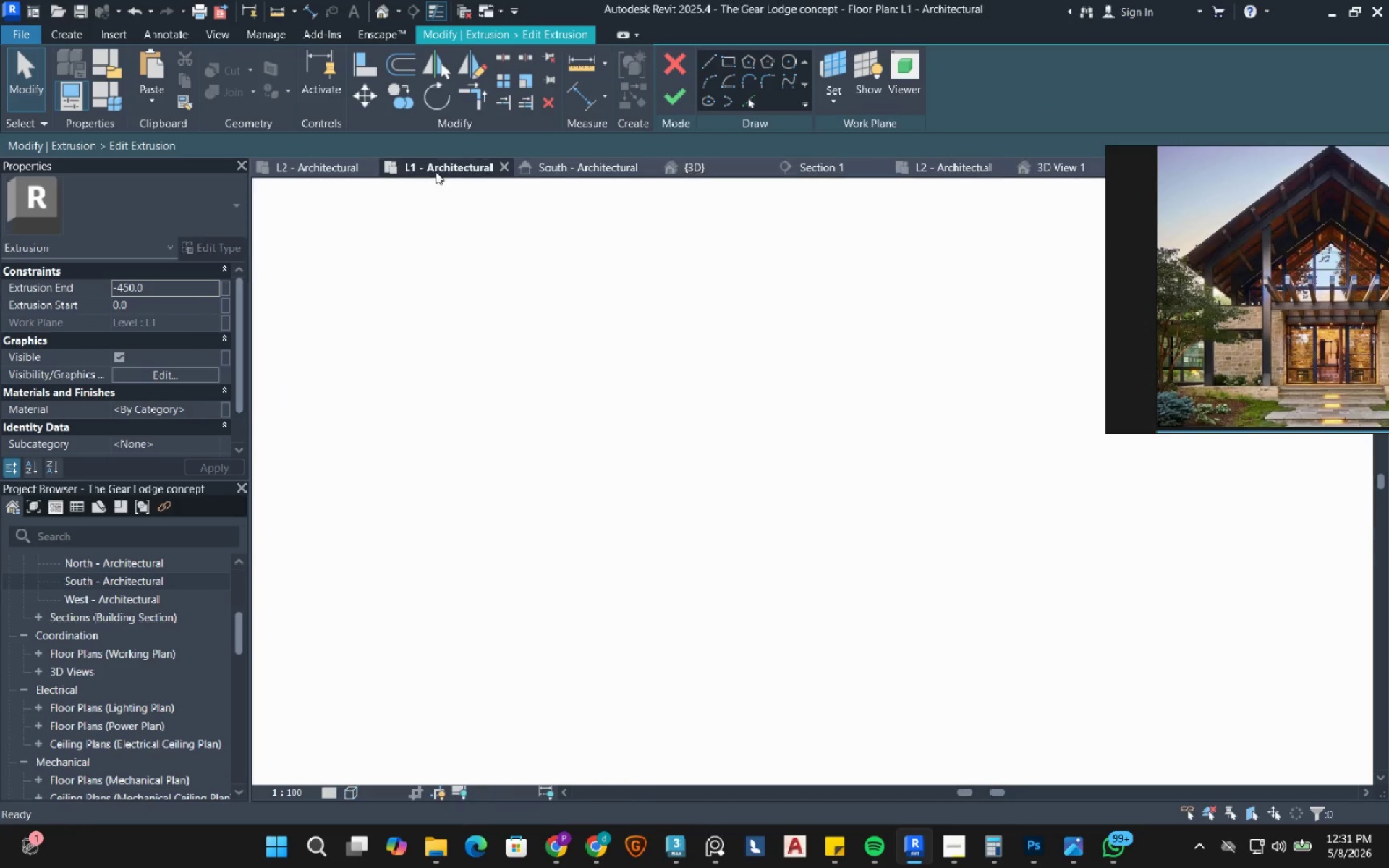 
scroll: coordinate [603, 563], scroll_direction: down, amount: 7.0
 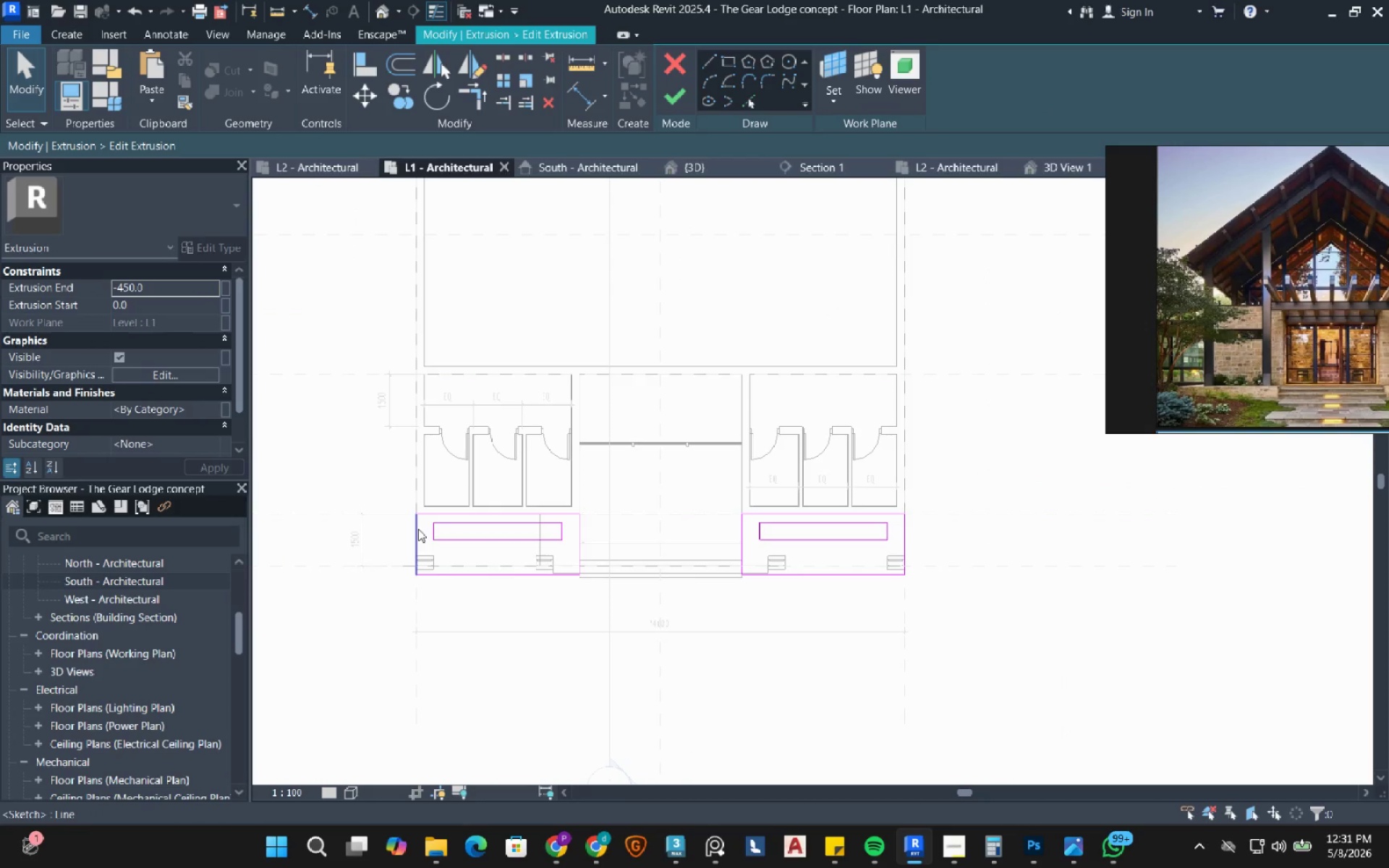 
scroll: coordinate [415, 528], scroll_direction: up, amount: 4.0
 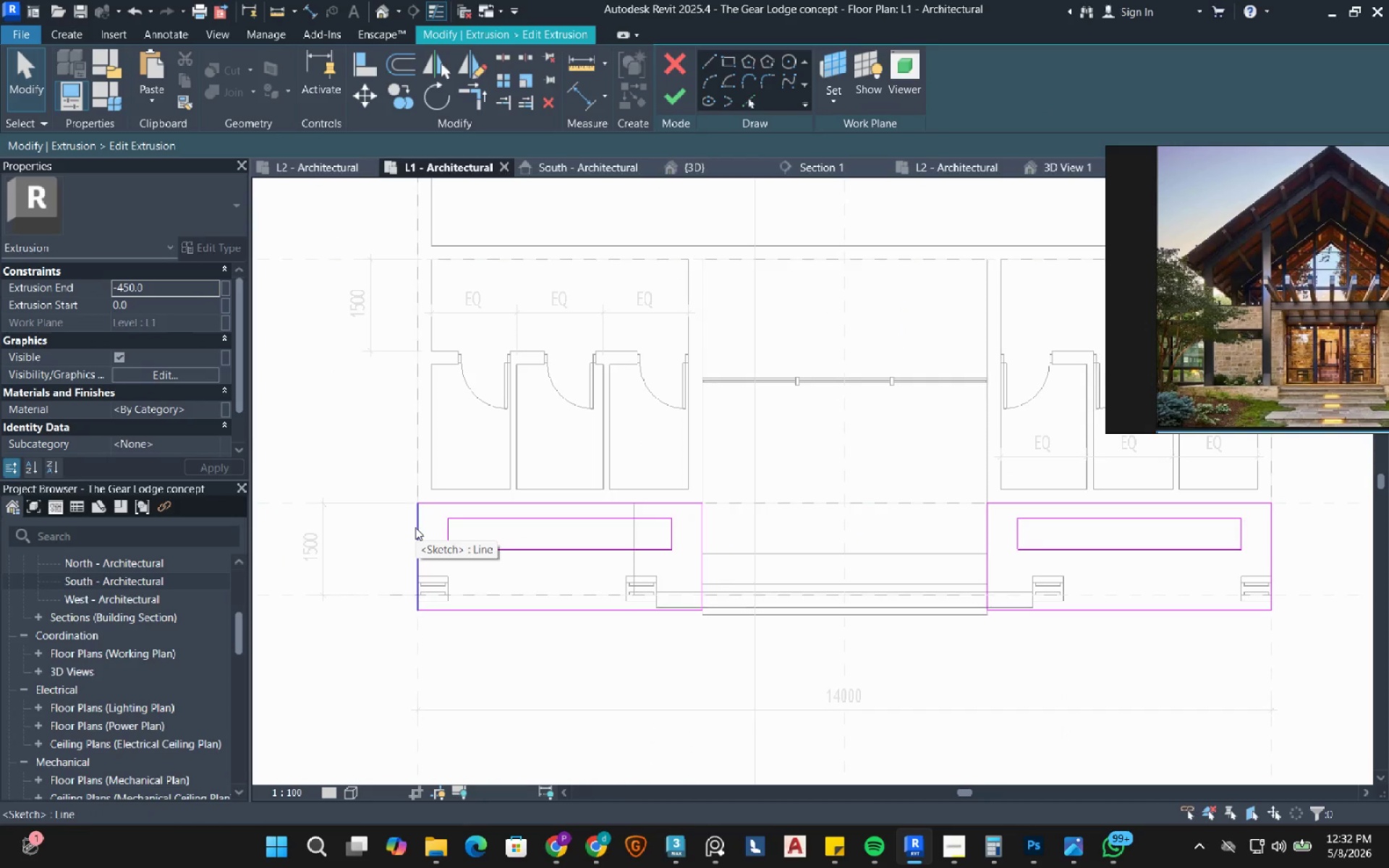 
left_click([532, 518])
 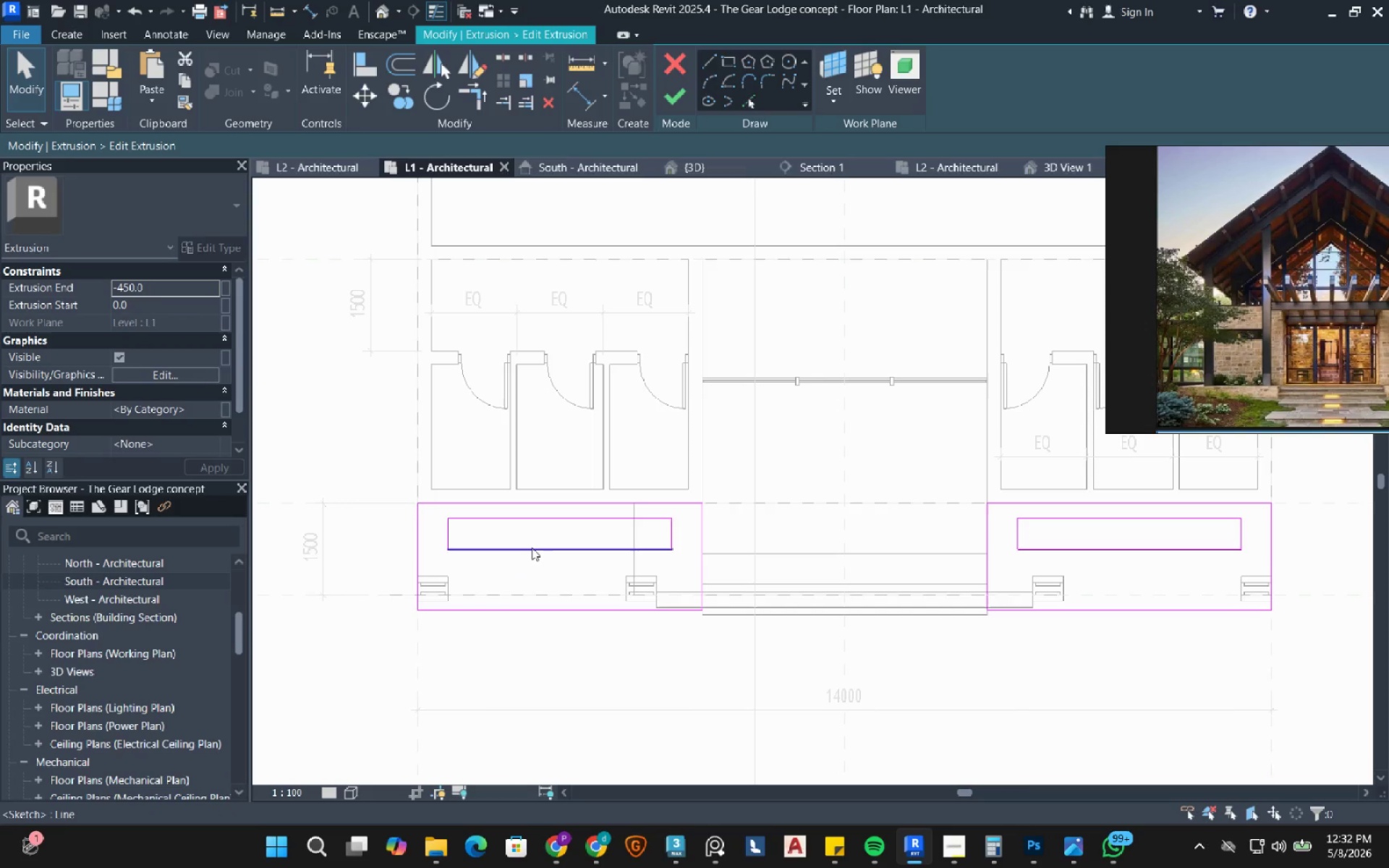 
key(Tab)
 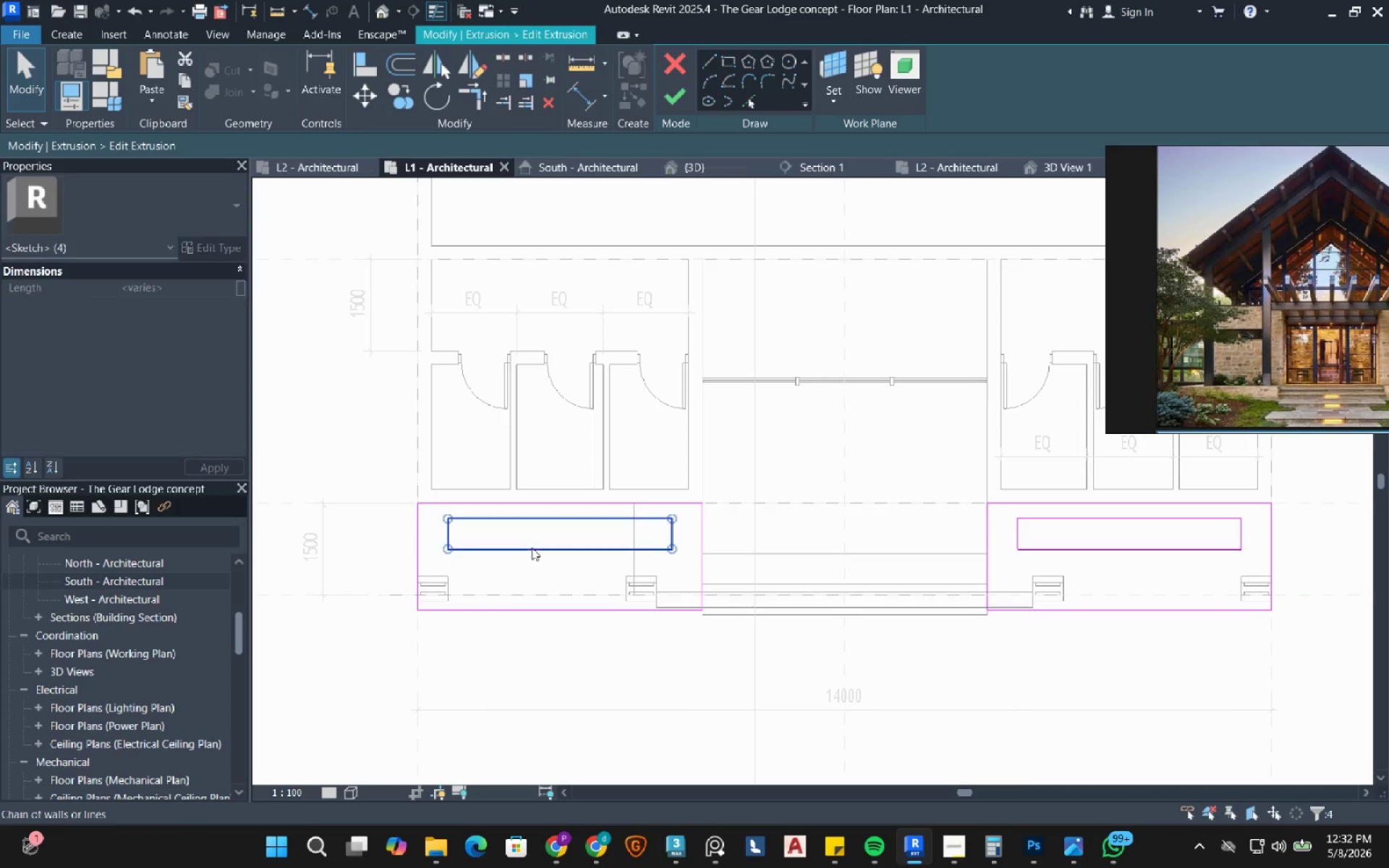 
left_click([532, 548])
 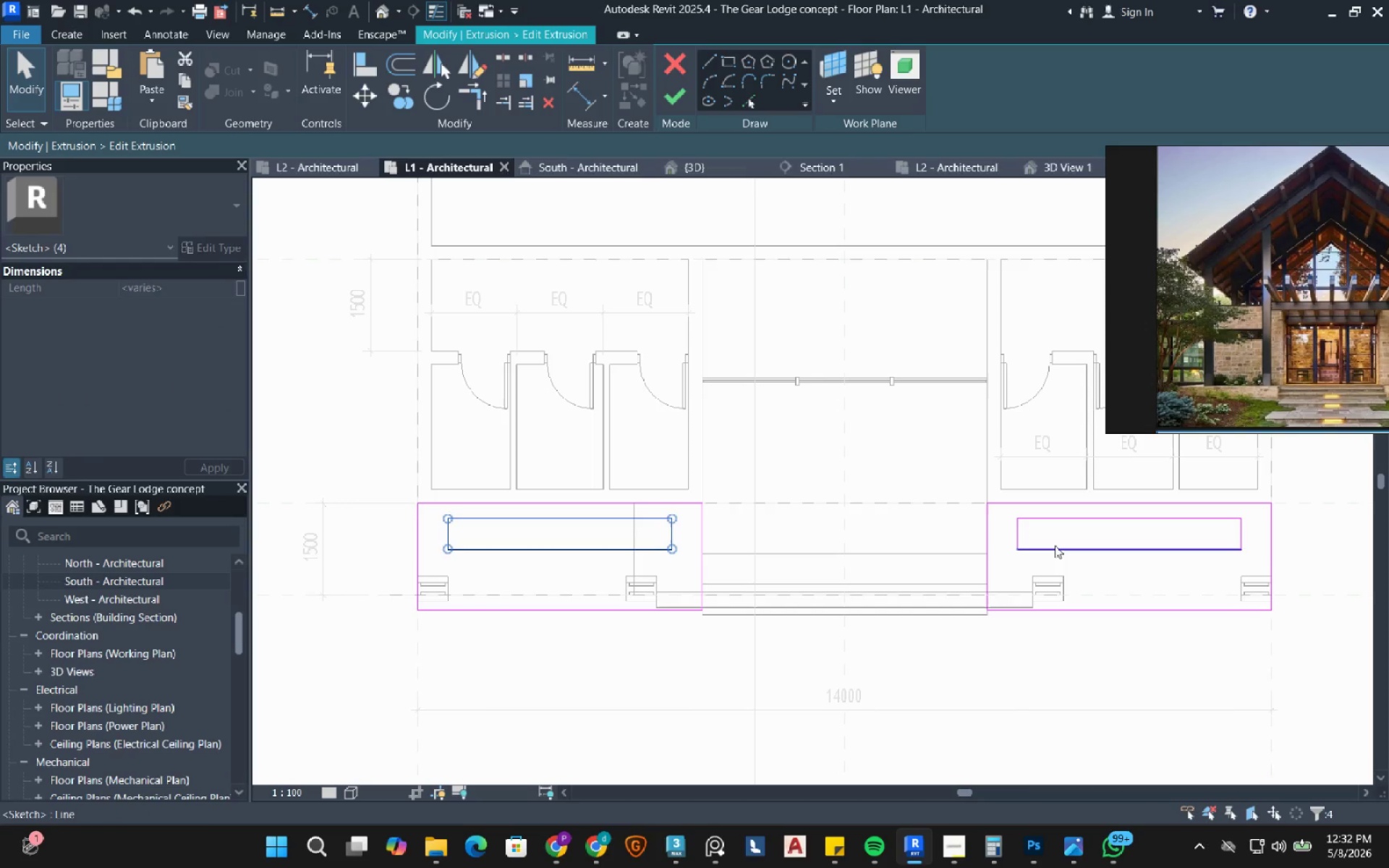 
key(Tab)
 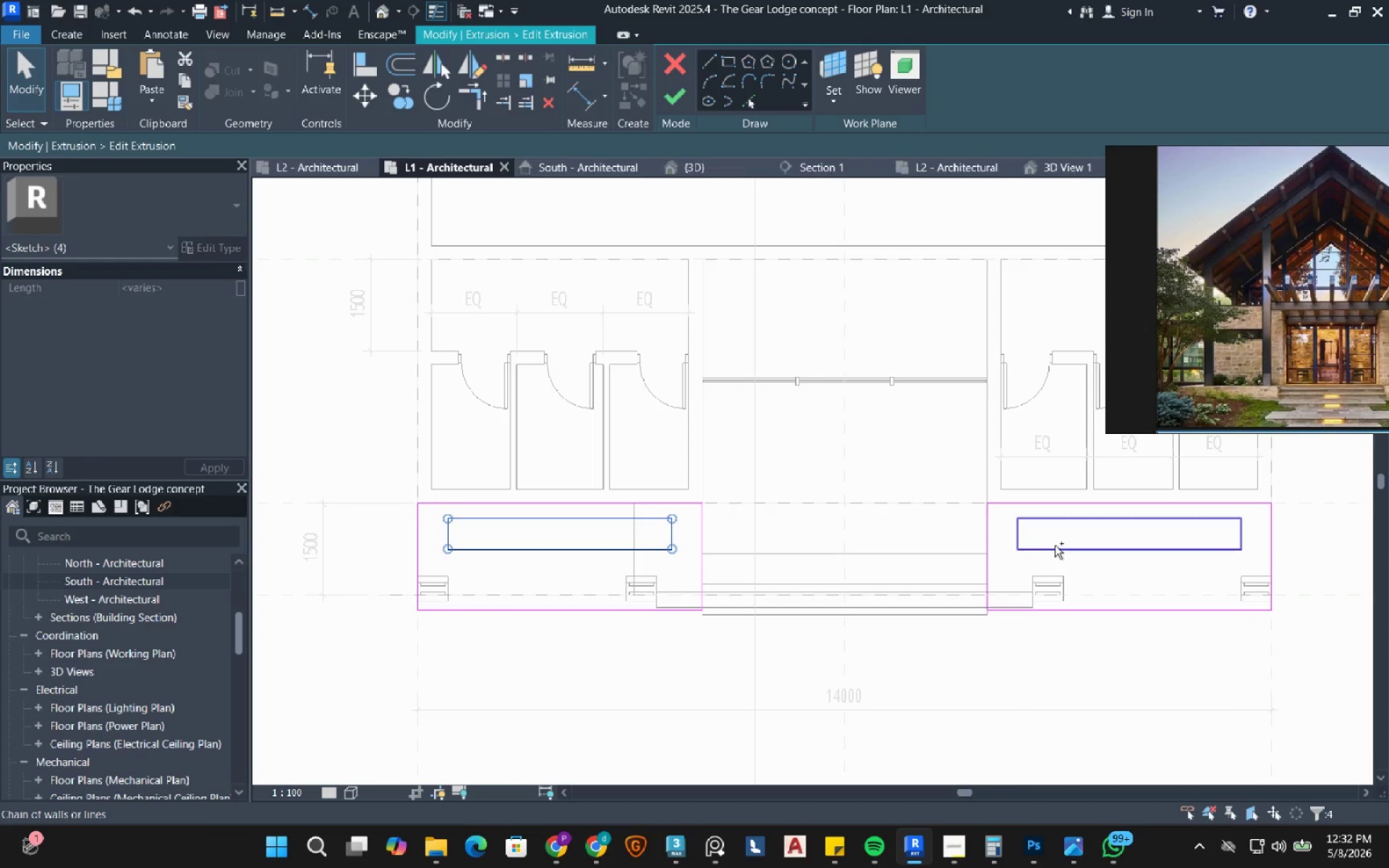 
hold_key(key=ControlLeft, duration=0.33)
left_click([1055, 545])
 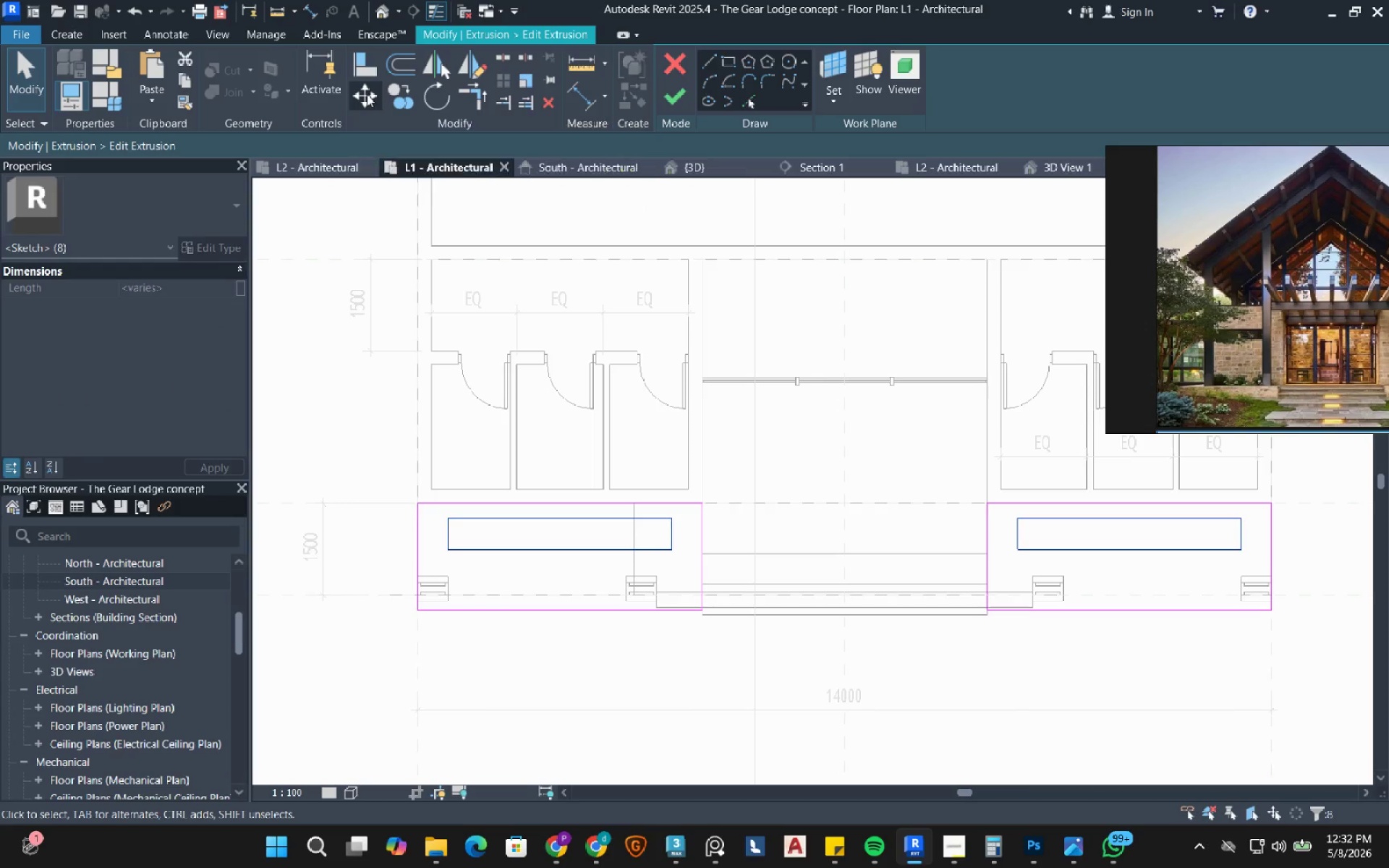 
scroll: coordinate [467, 581], scroll_direction: up, amount: 3.0
 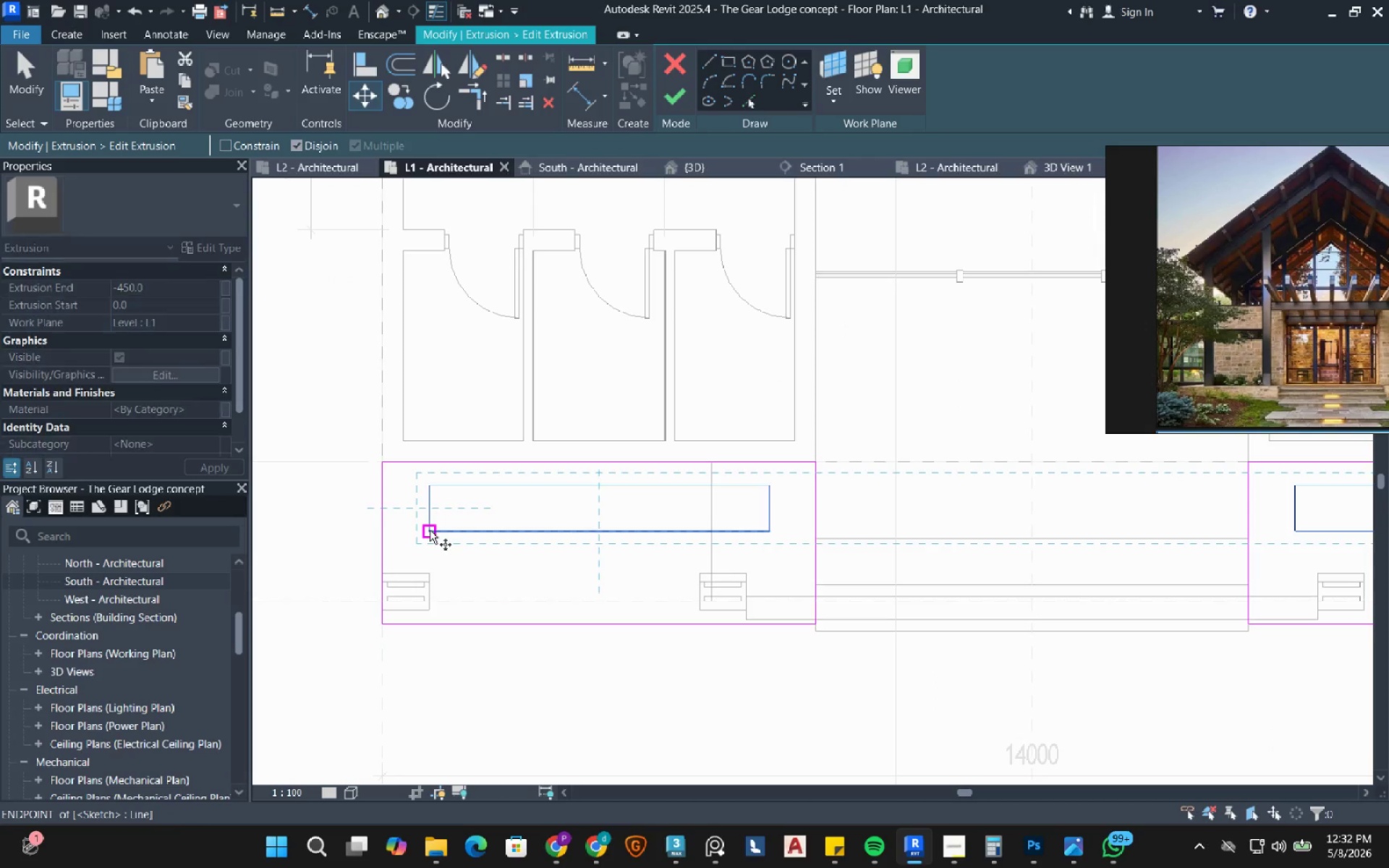 
left_click([430, 530])
 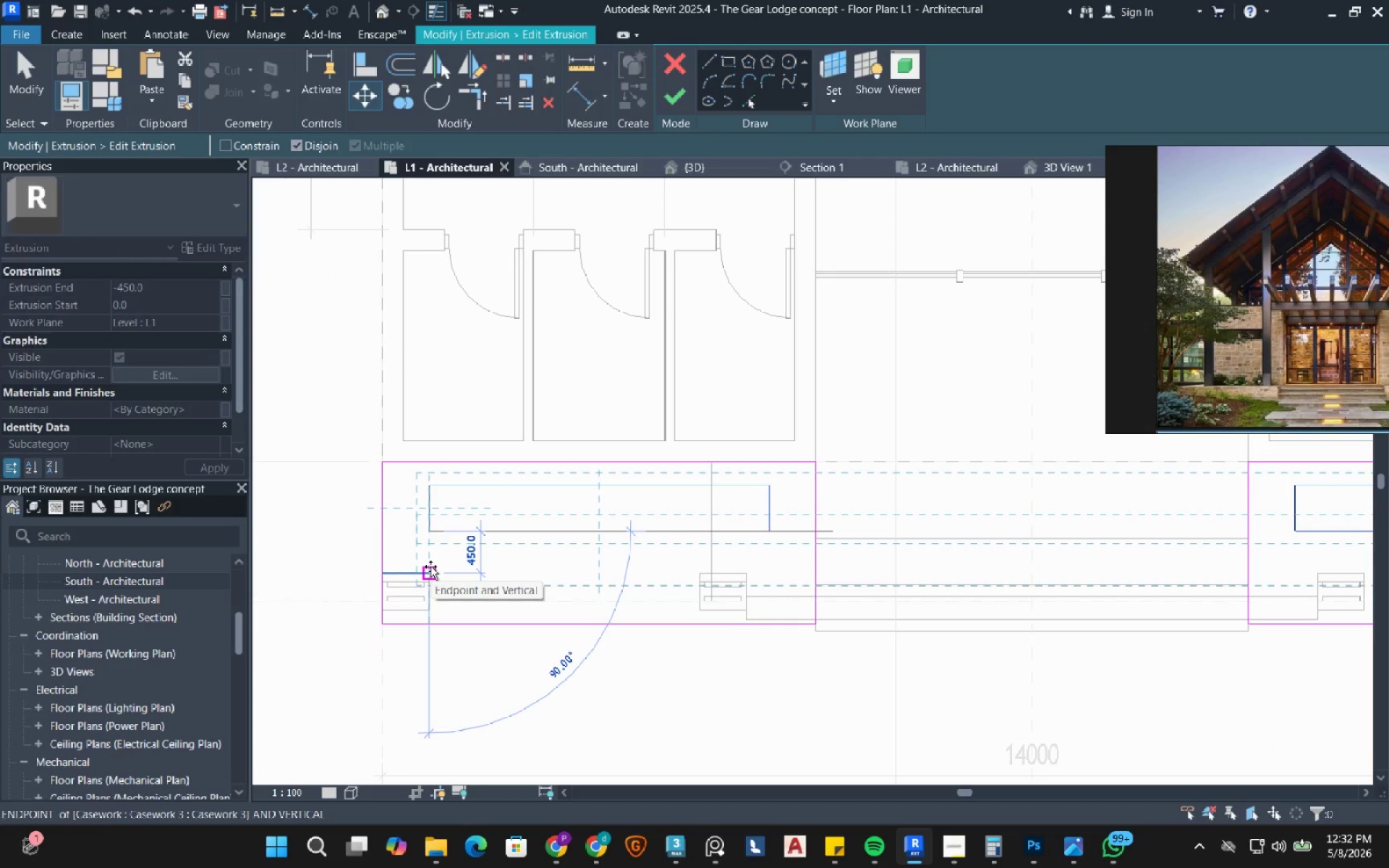 
right_click([430, 566])
 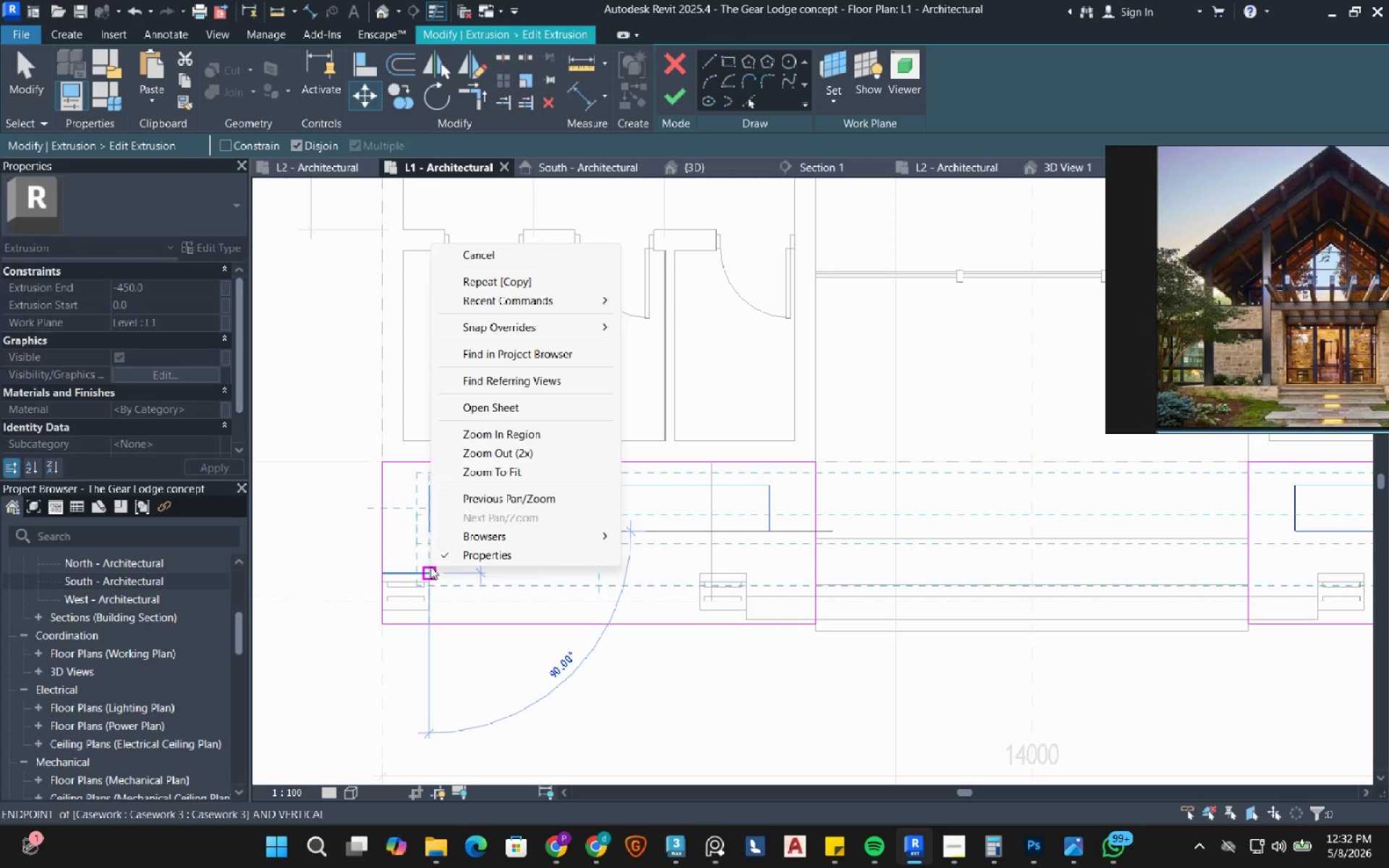 
key(Escape)
 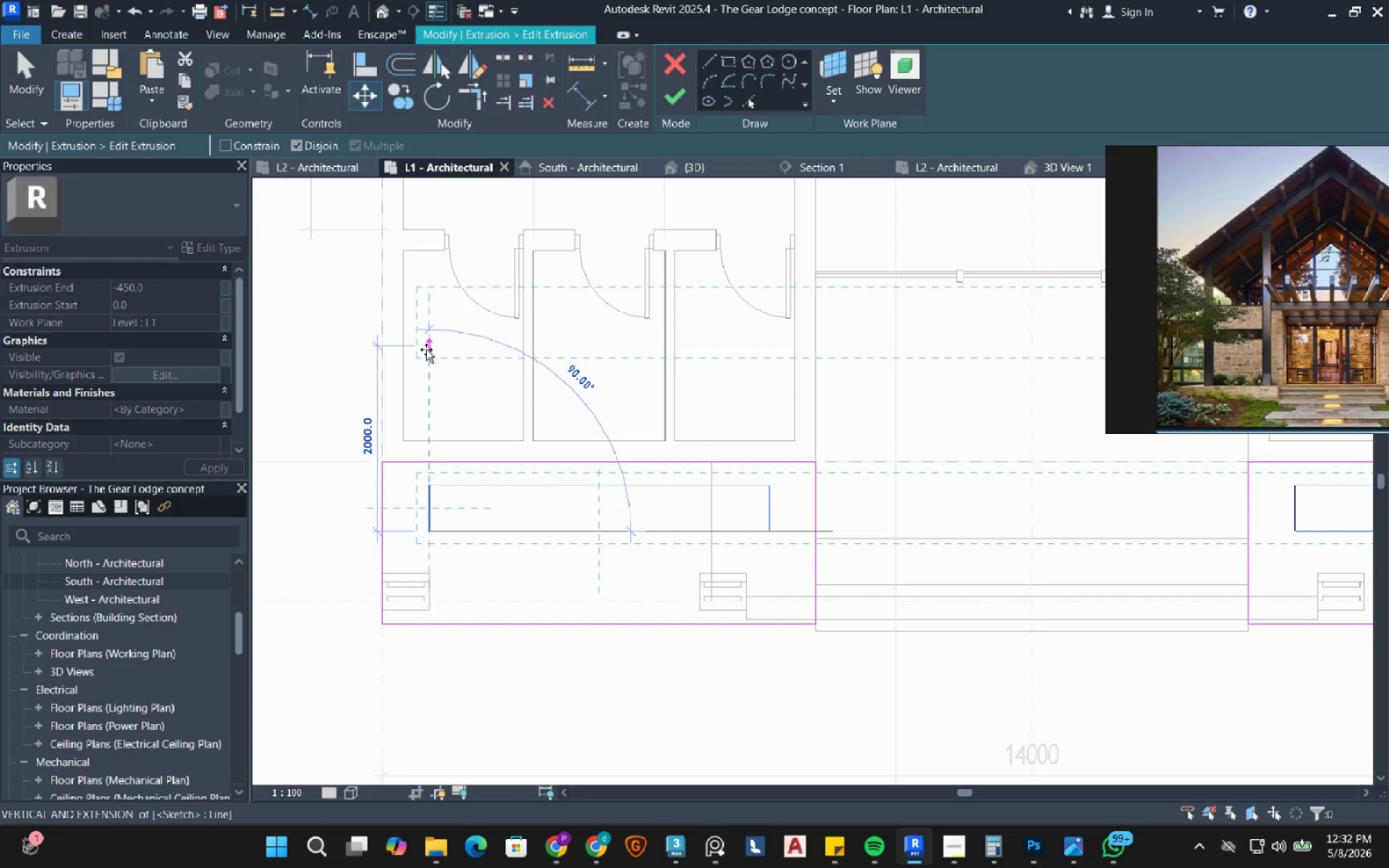 
key(Escape)
 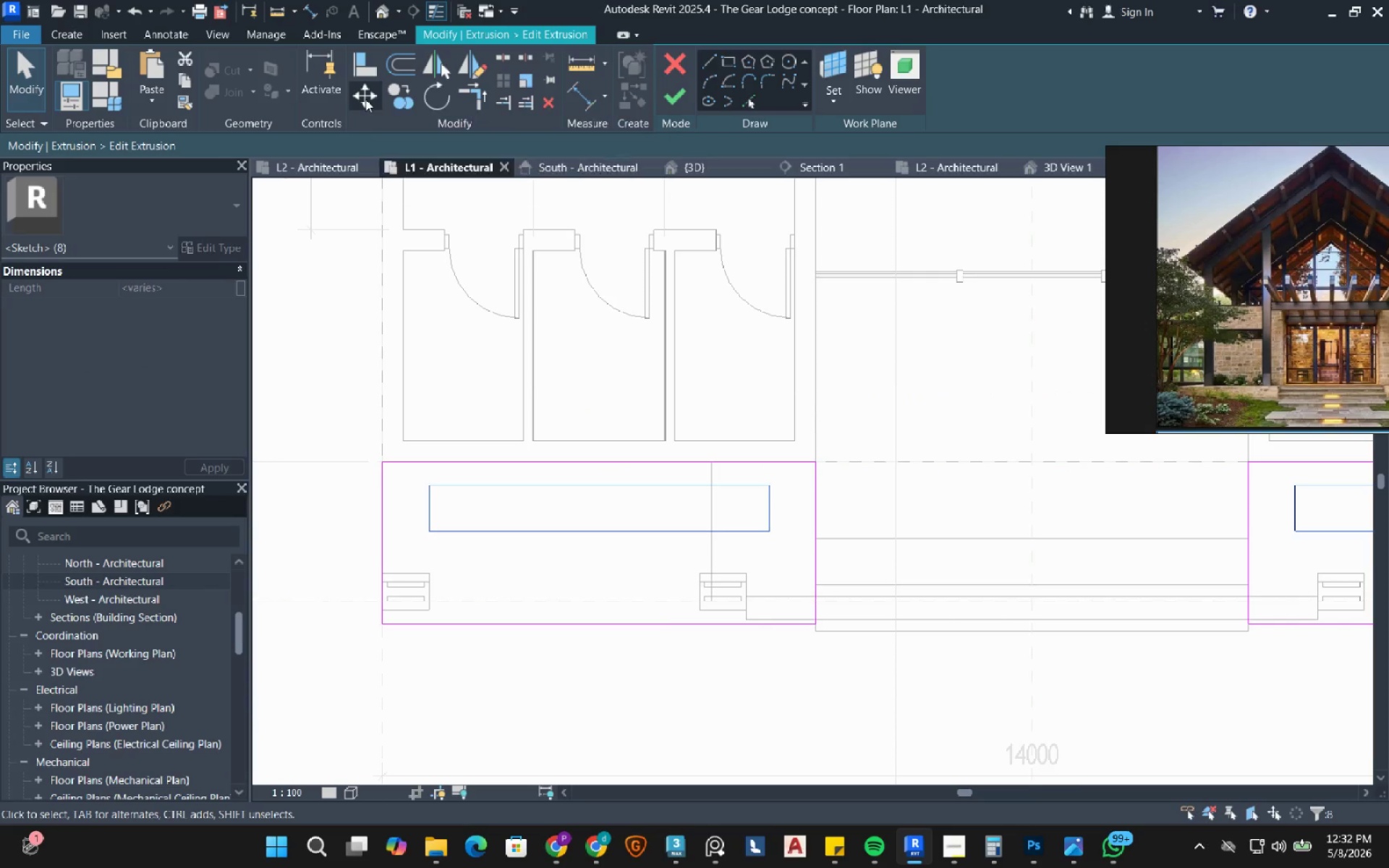 
scroll: coordinate [425, 480], scroll_direction: up, amount: 3.0
 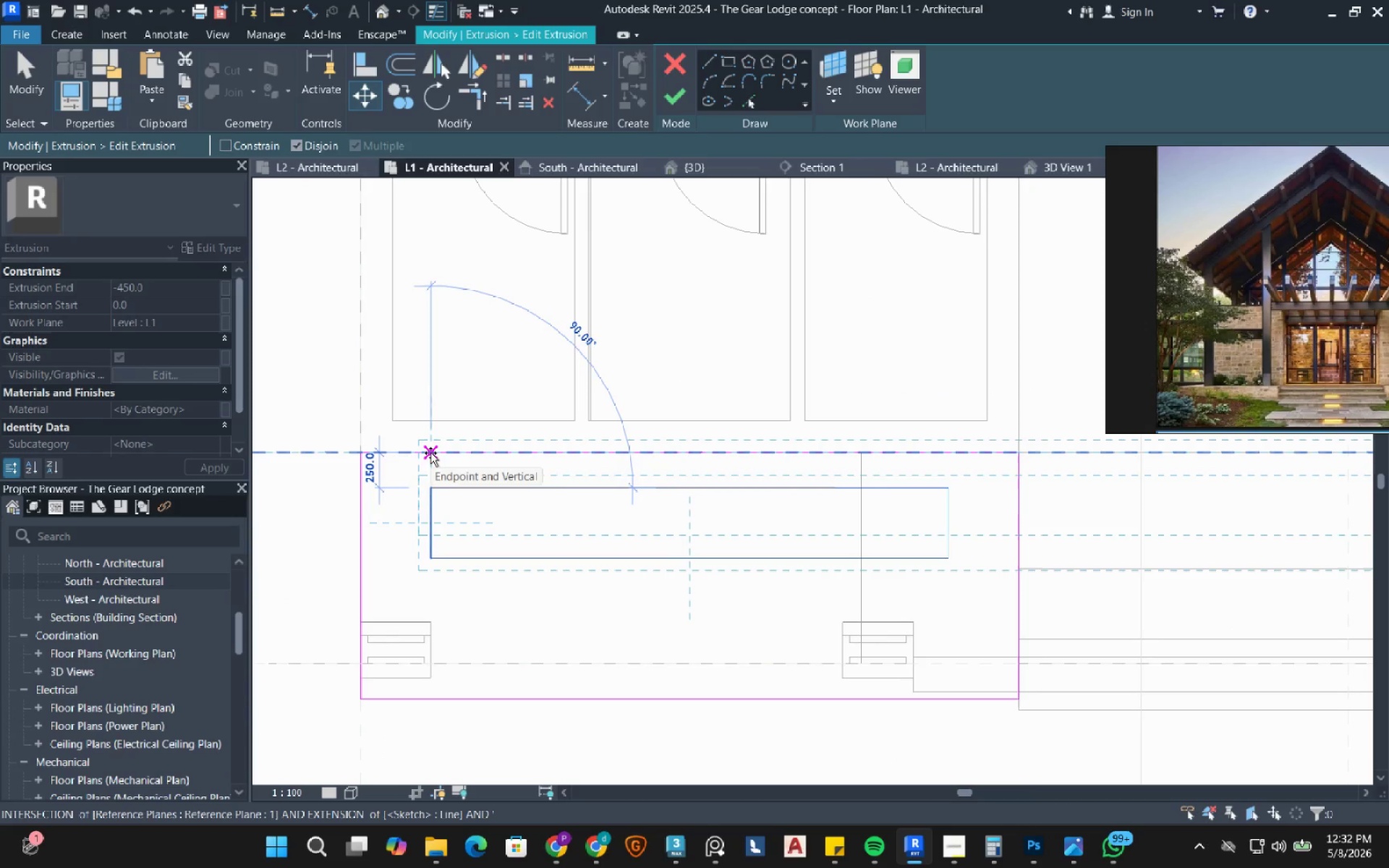 
left_click([430, 453])
 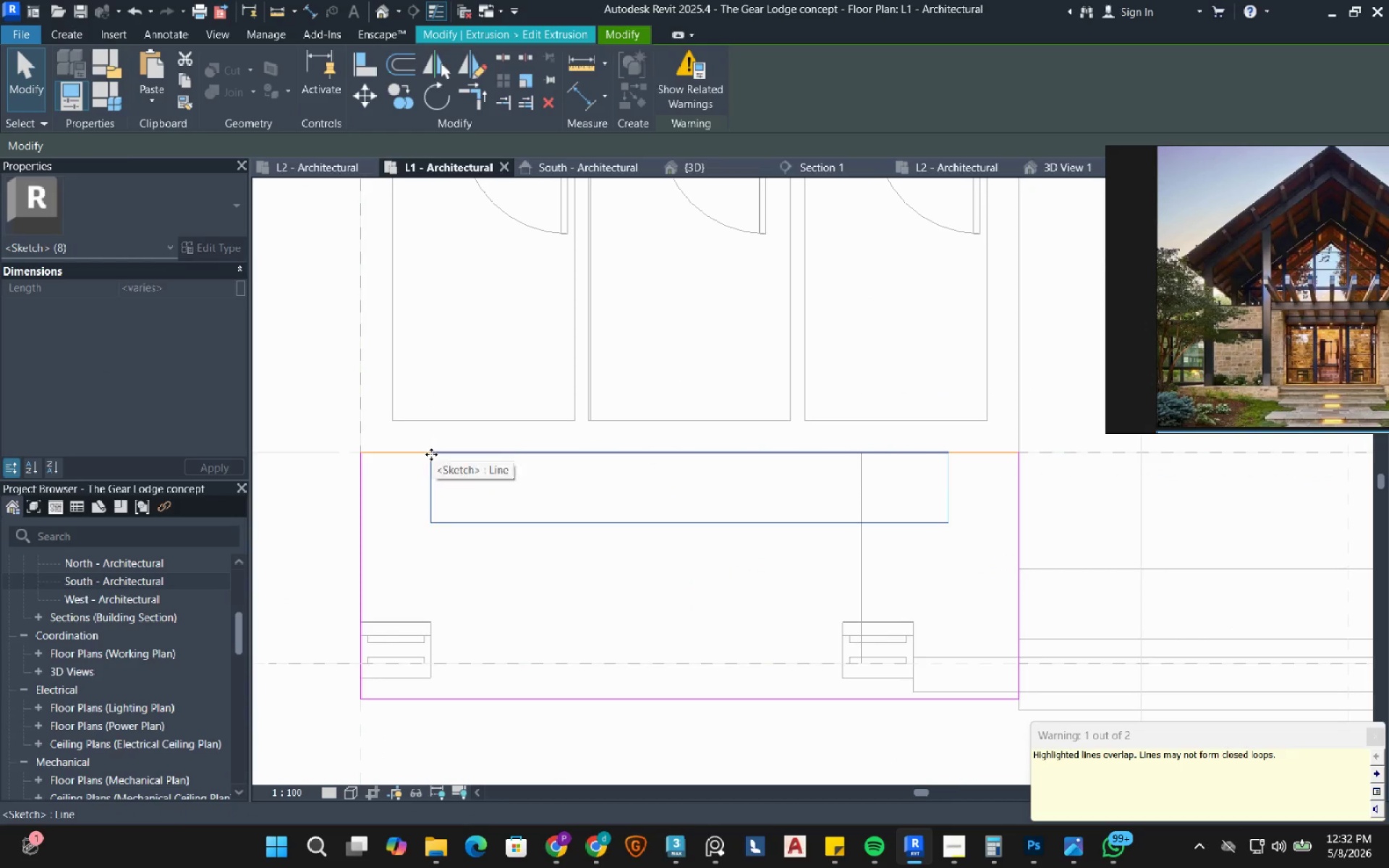 
key(Escape)
 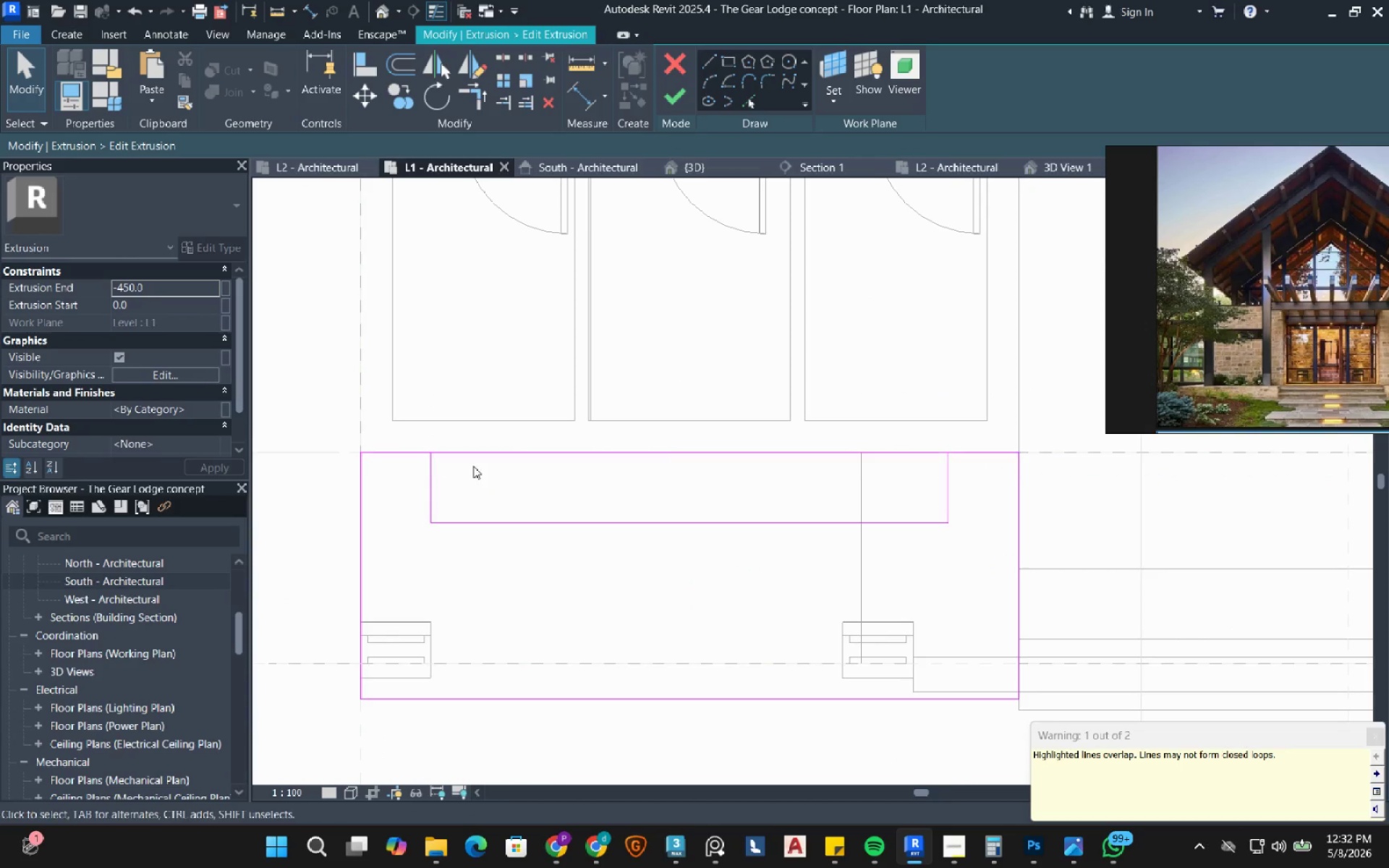 
left_click([481, 457])
 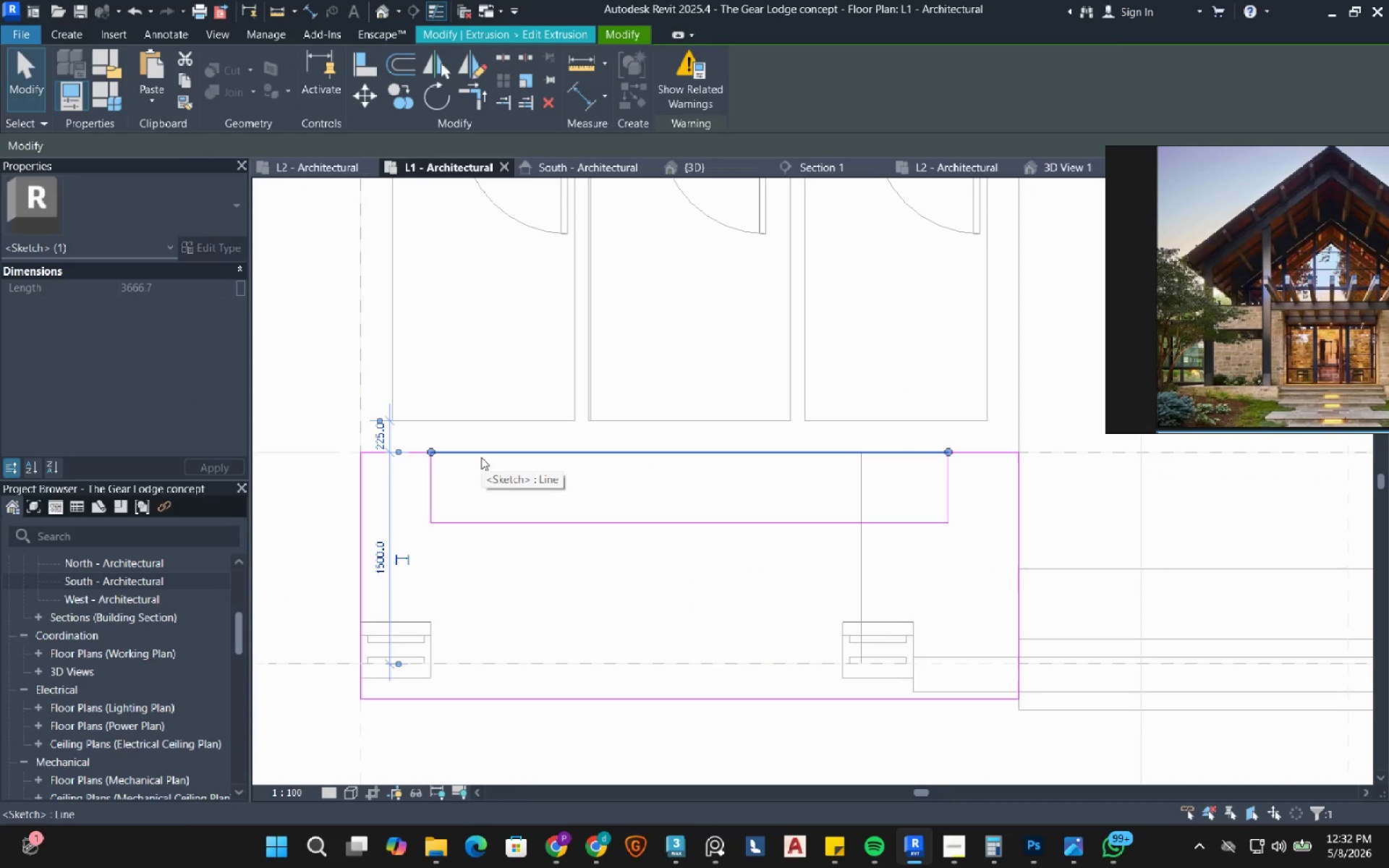 
type(de)
 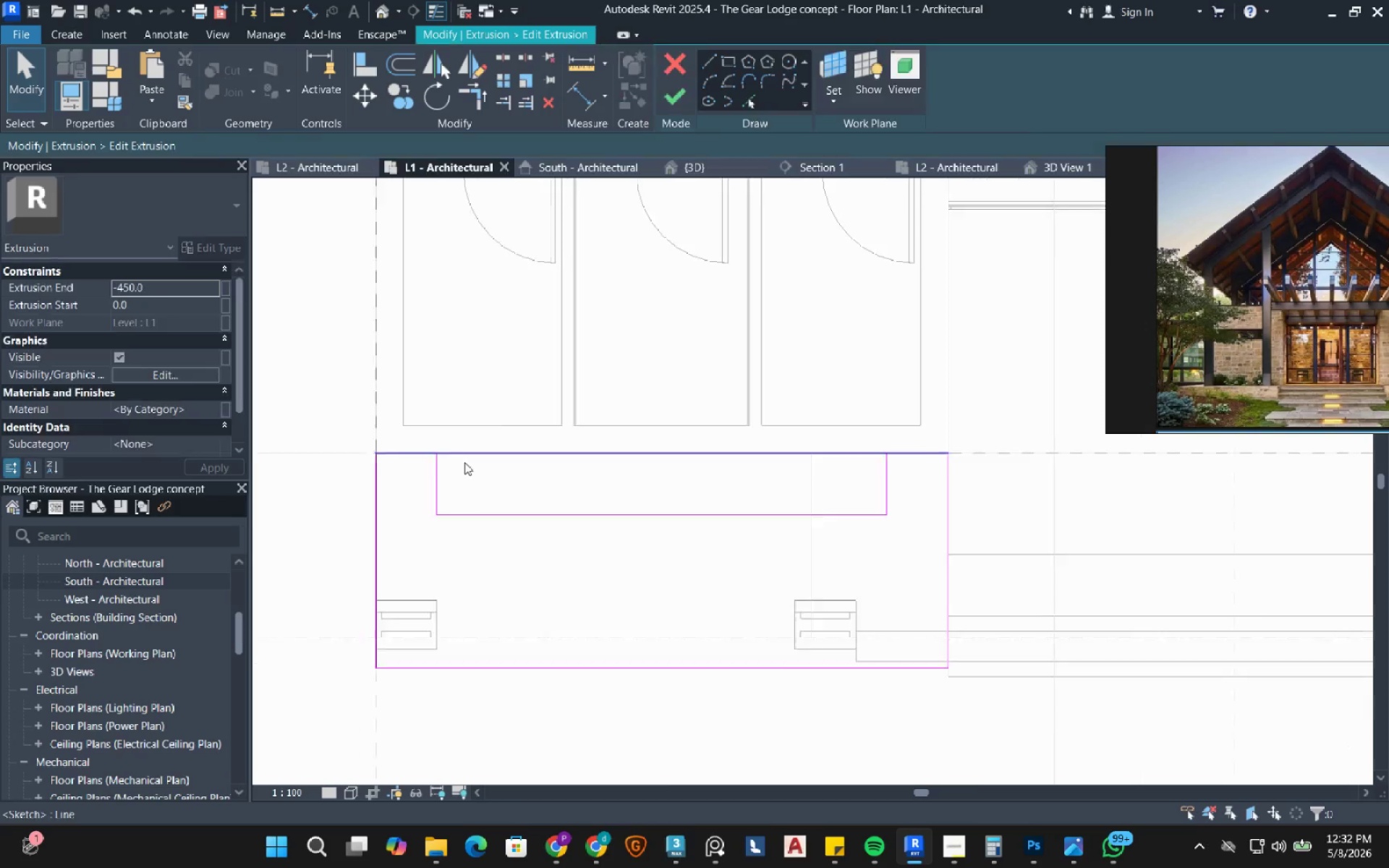 
scroll: coordinate [464, 462], scroll_direction: down, amount: 5.0
 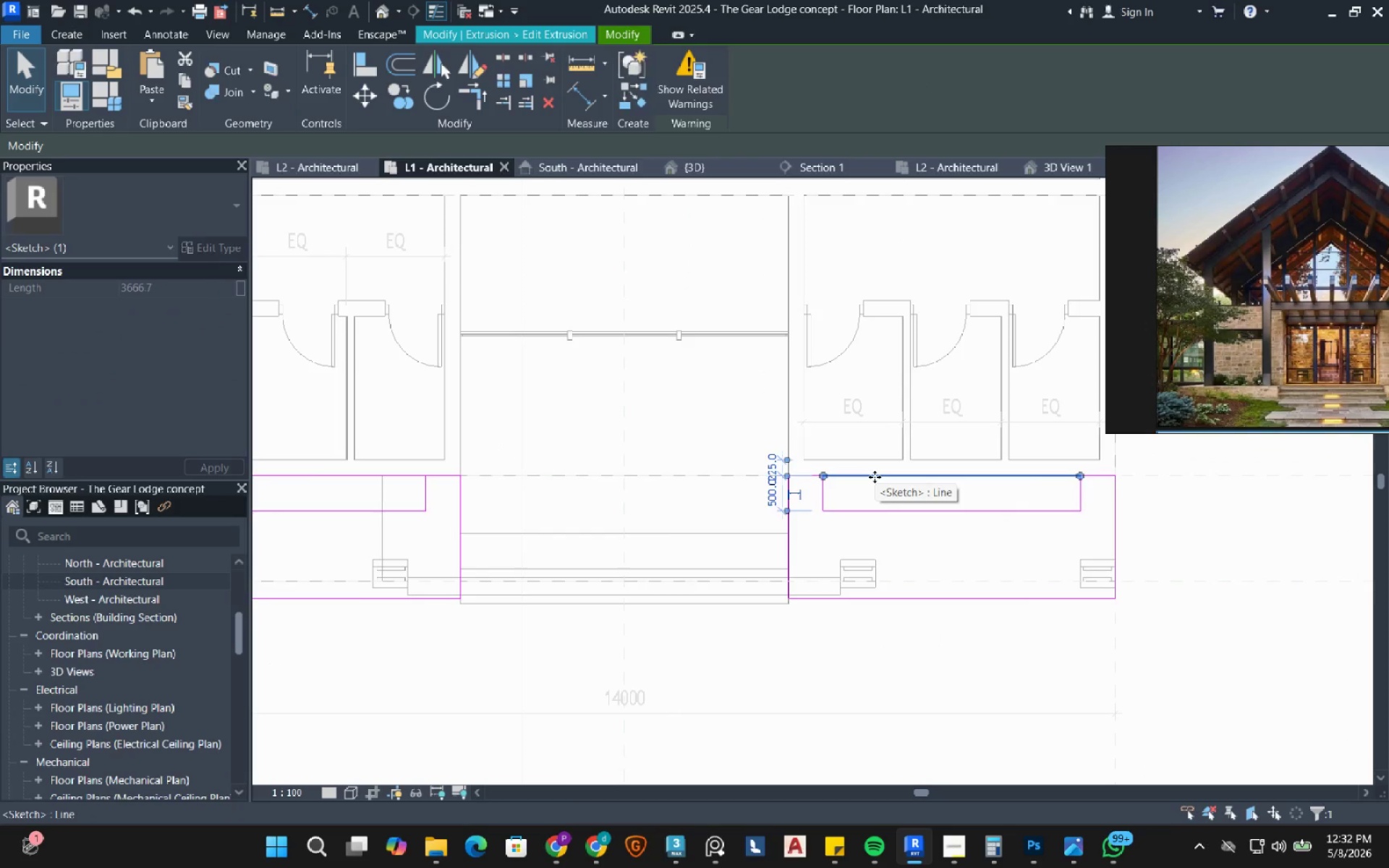 
type(des)
 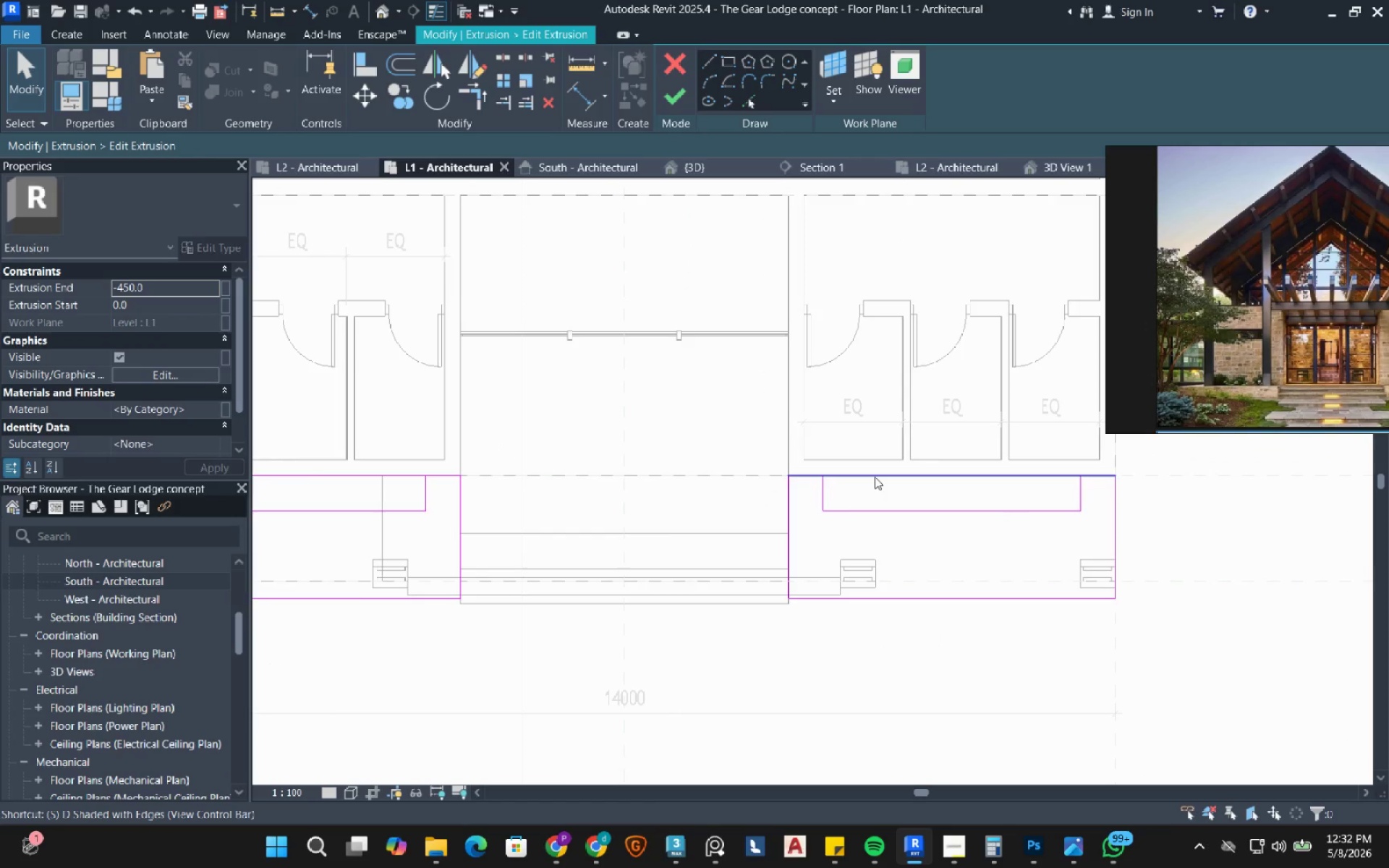 
left_click_drag(start_coordinate=[1086, 478], to_coordinate=[1079, 478])
 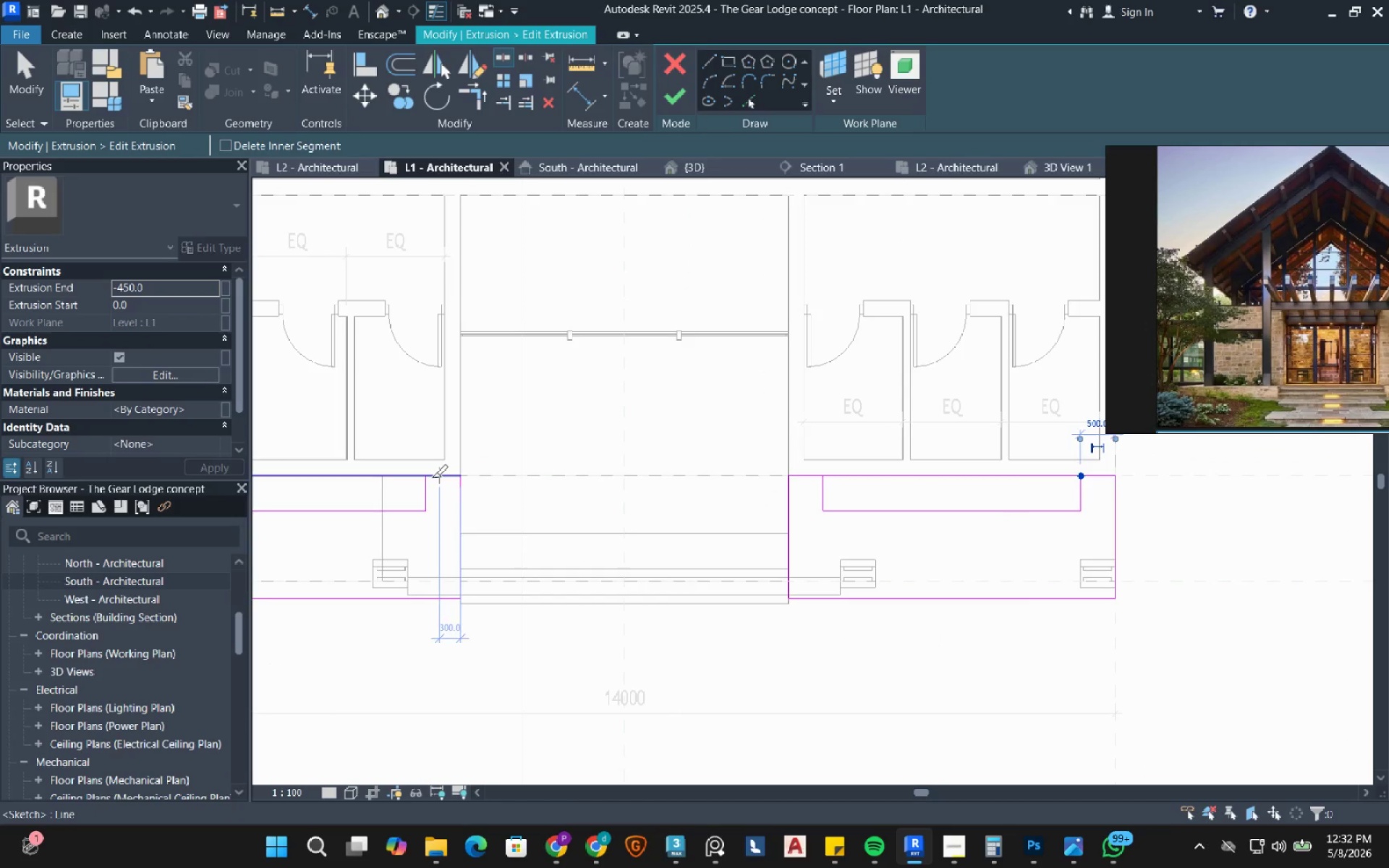 
left_click([430, 476])
 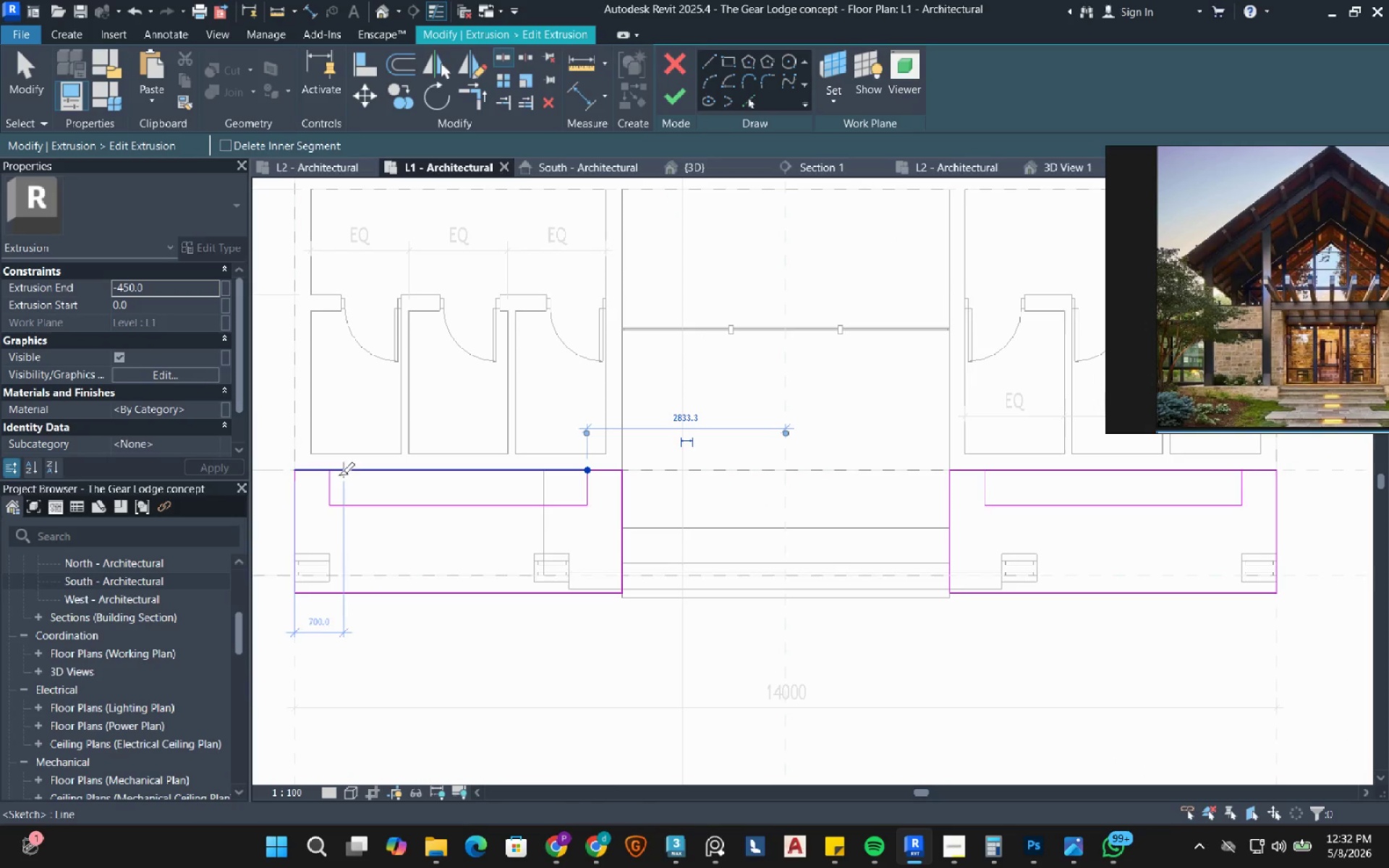 
left_click([328, 472])
 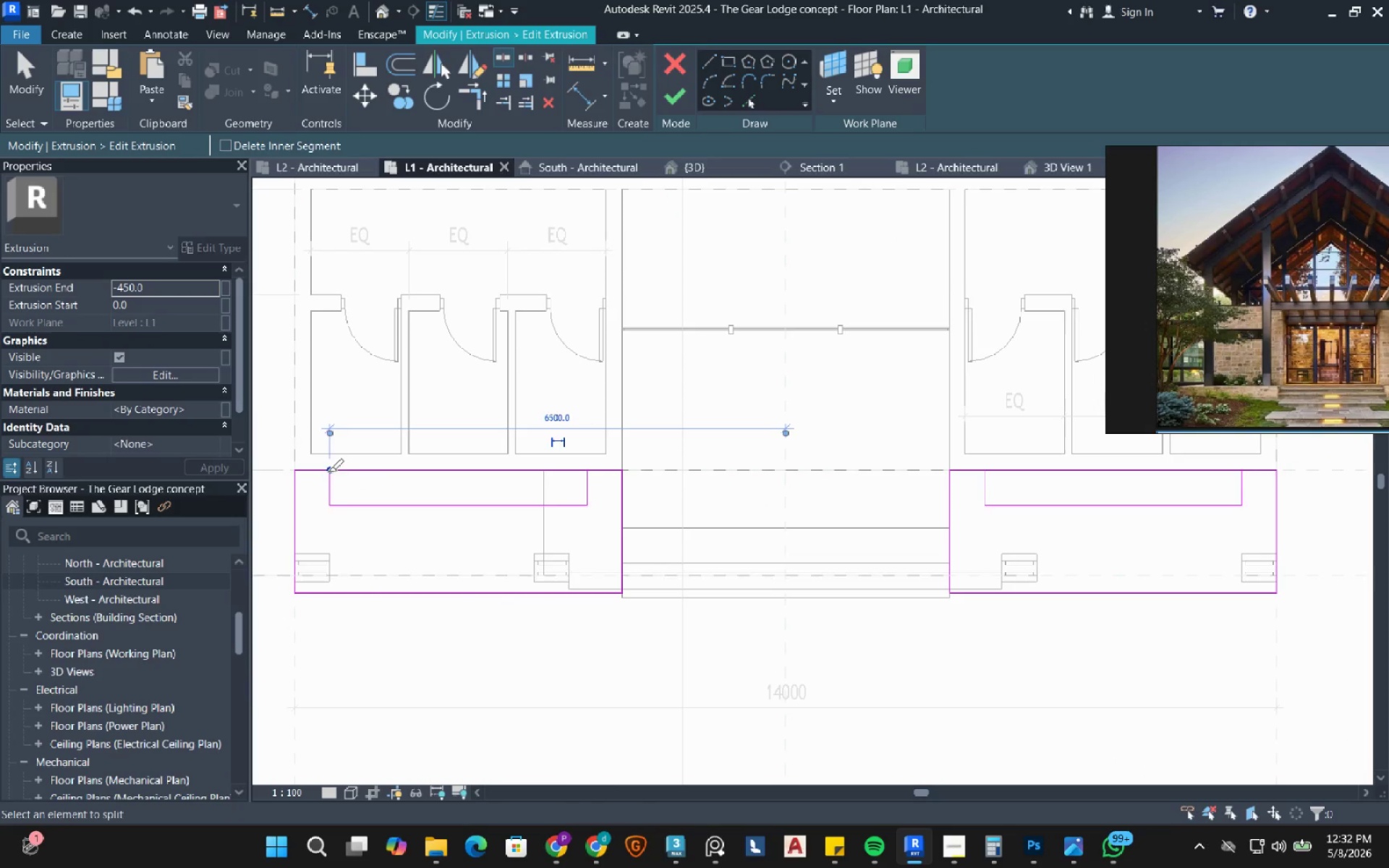 
key(Escape)
 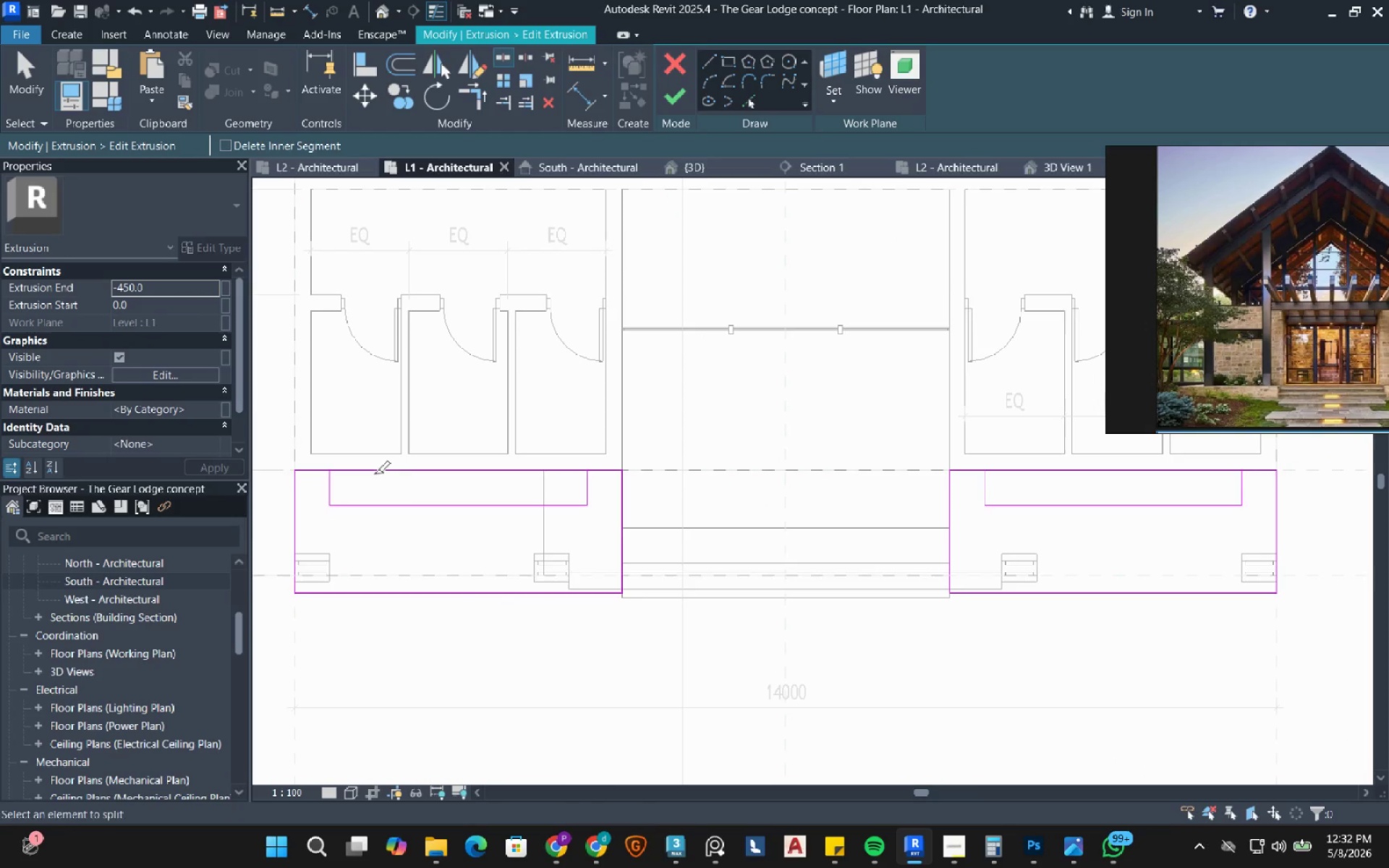 
key(Escape)
 